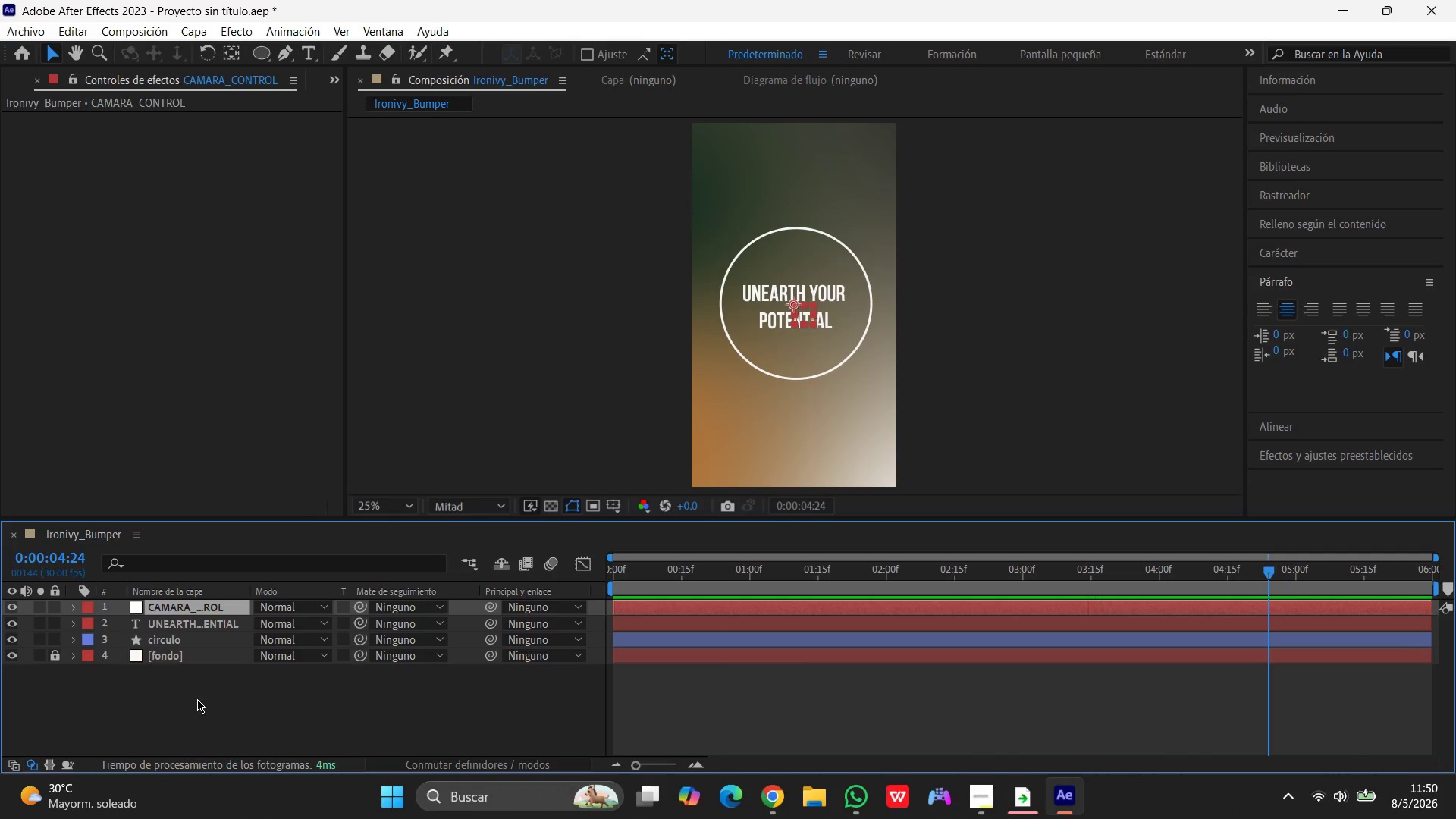 
wait(7.86)
 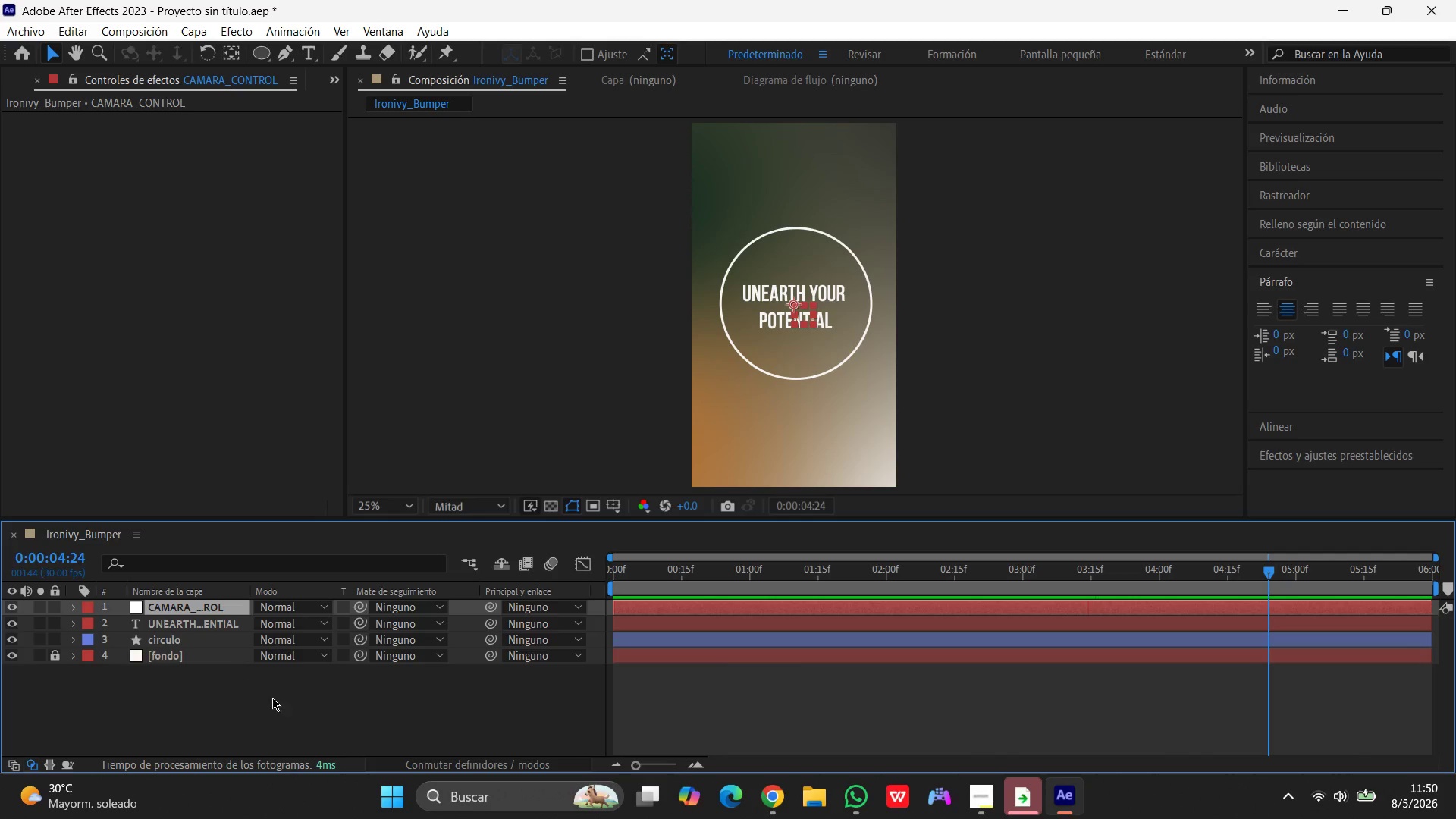 
left_click([190, 624])
 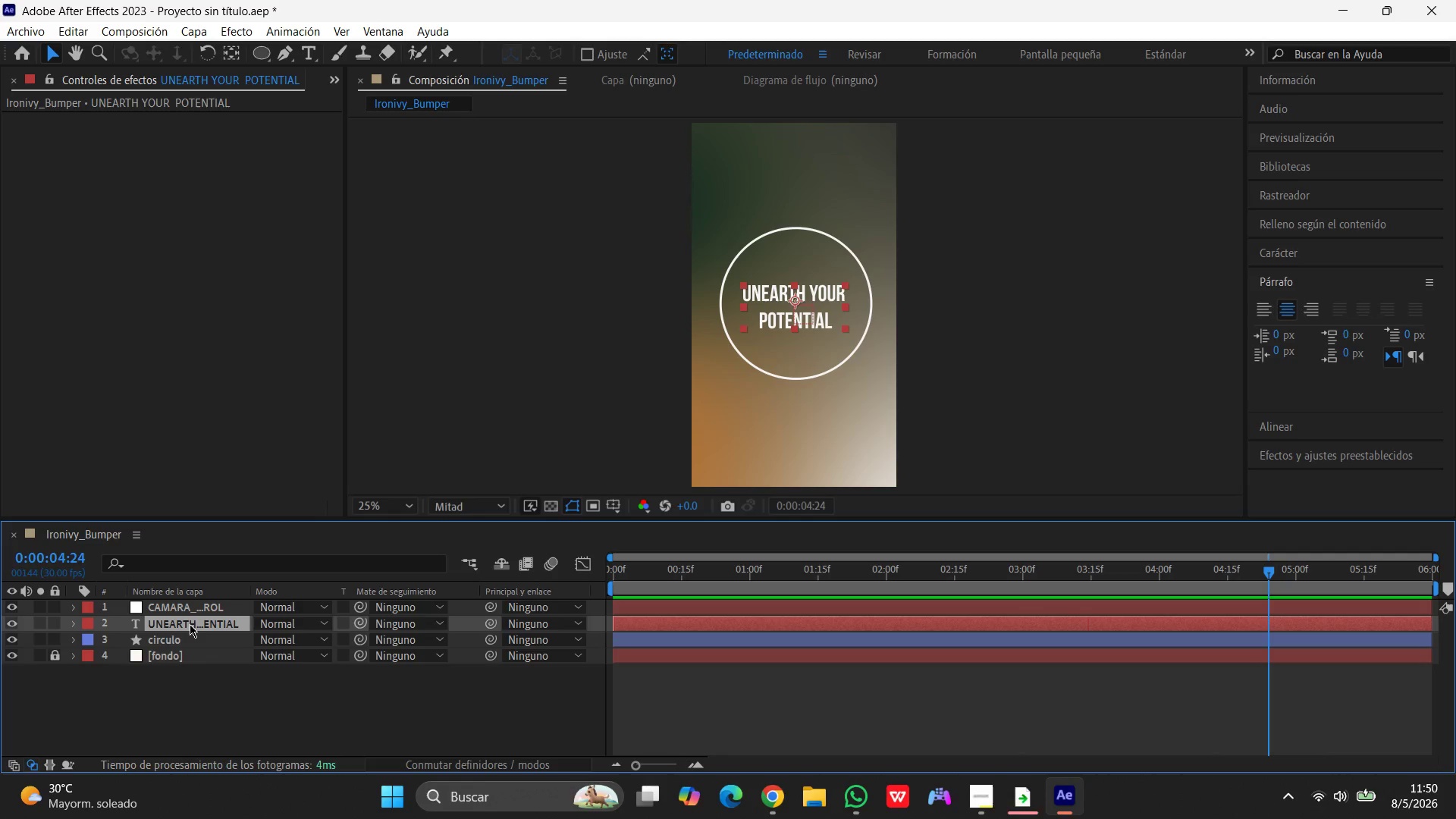 
key(Enter)
 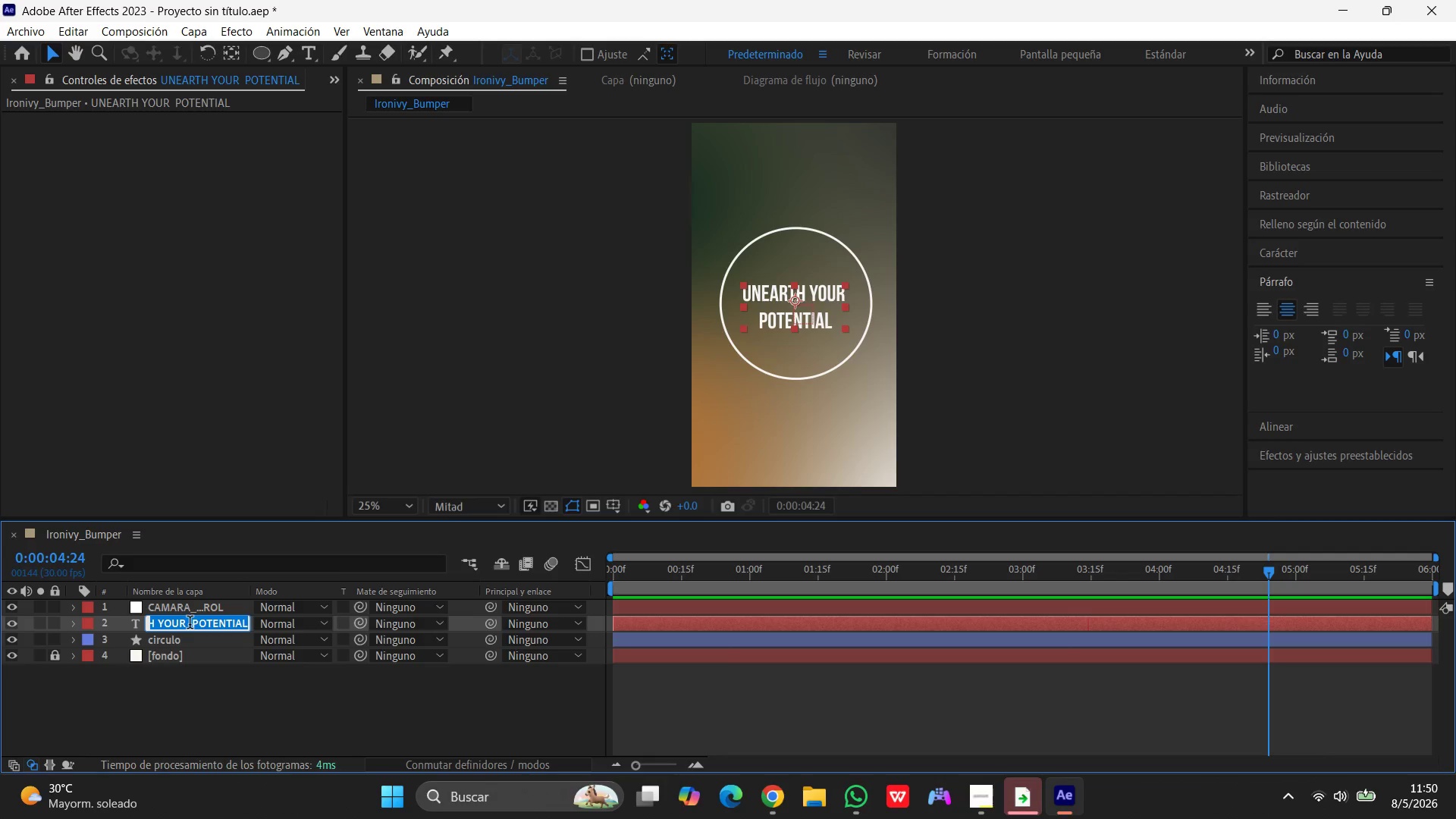 
type(TEXTO)
 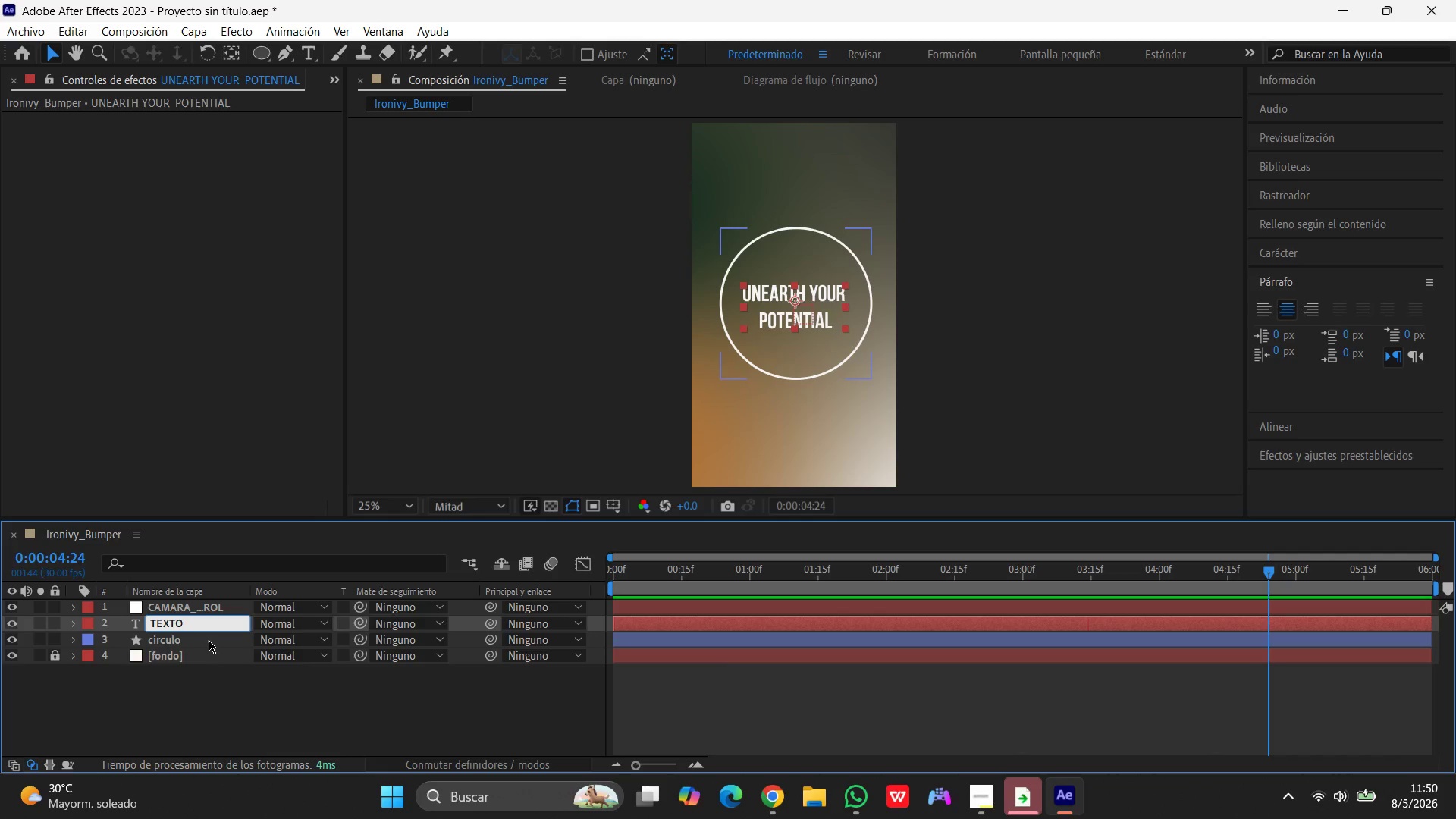 
left_click([180, 645])
 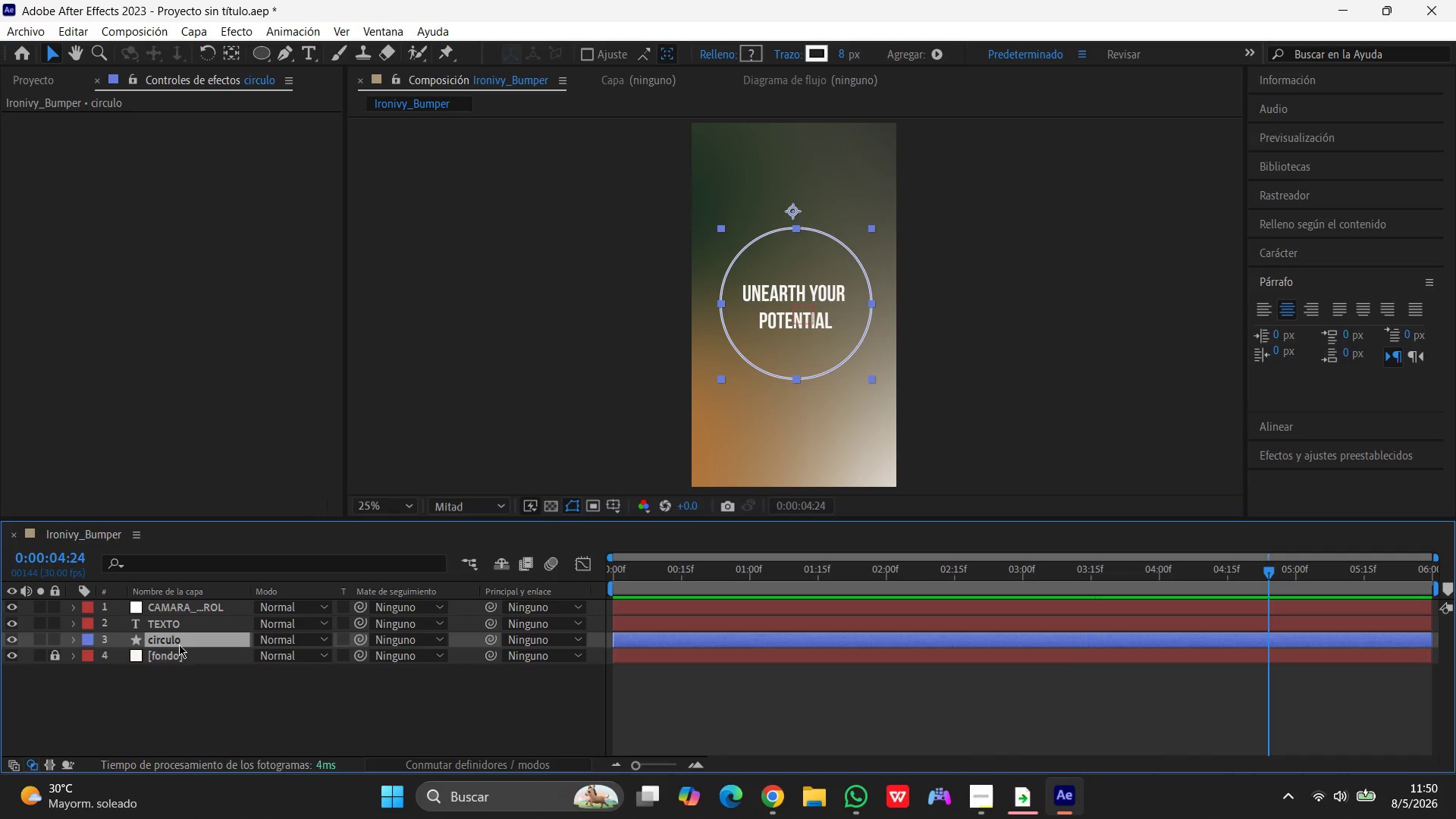 
left_click([177, 642])
 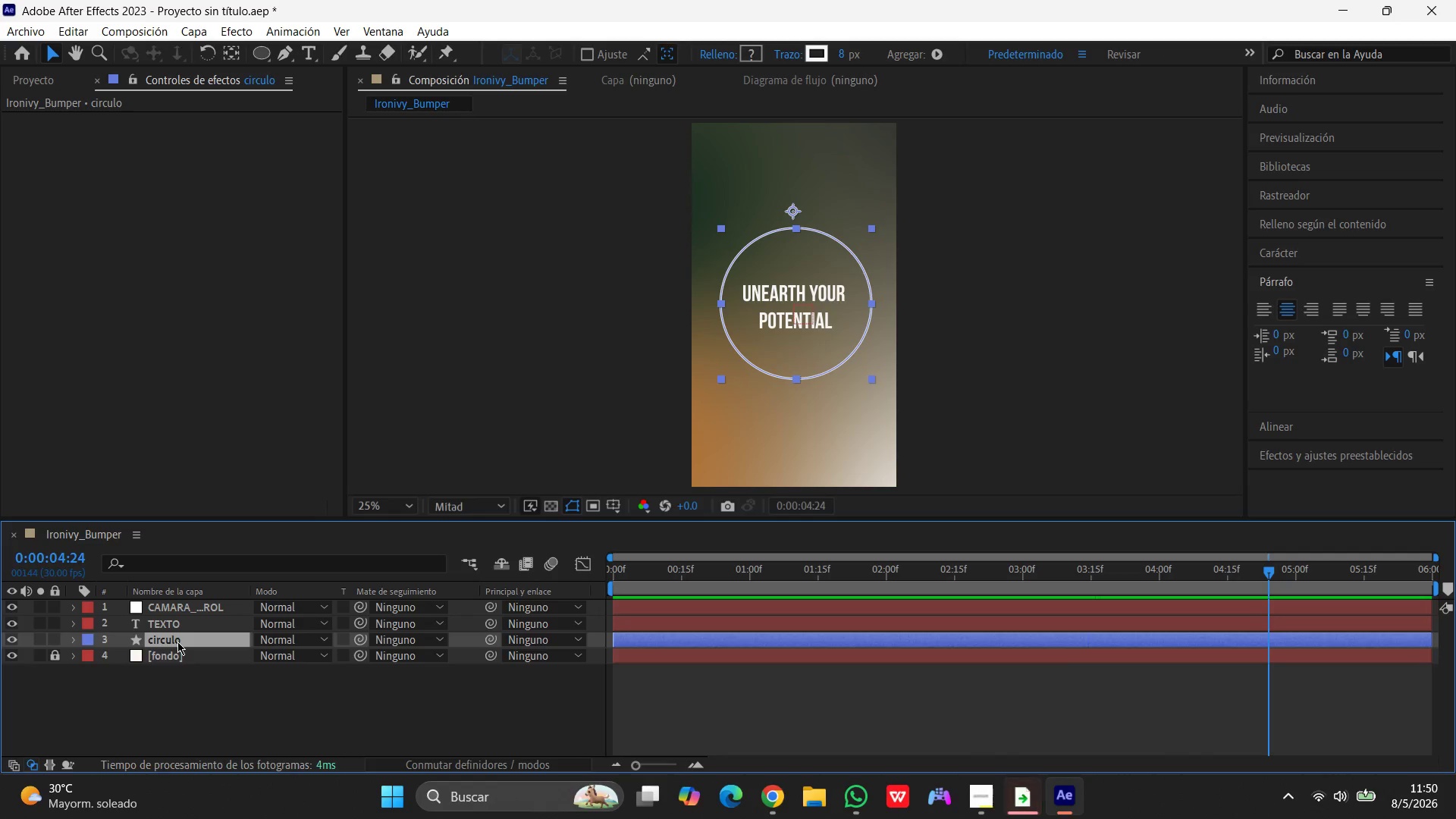 
key(C)
 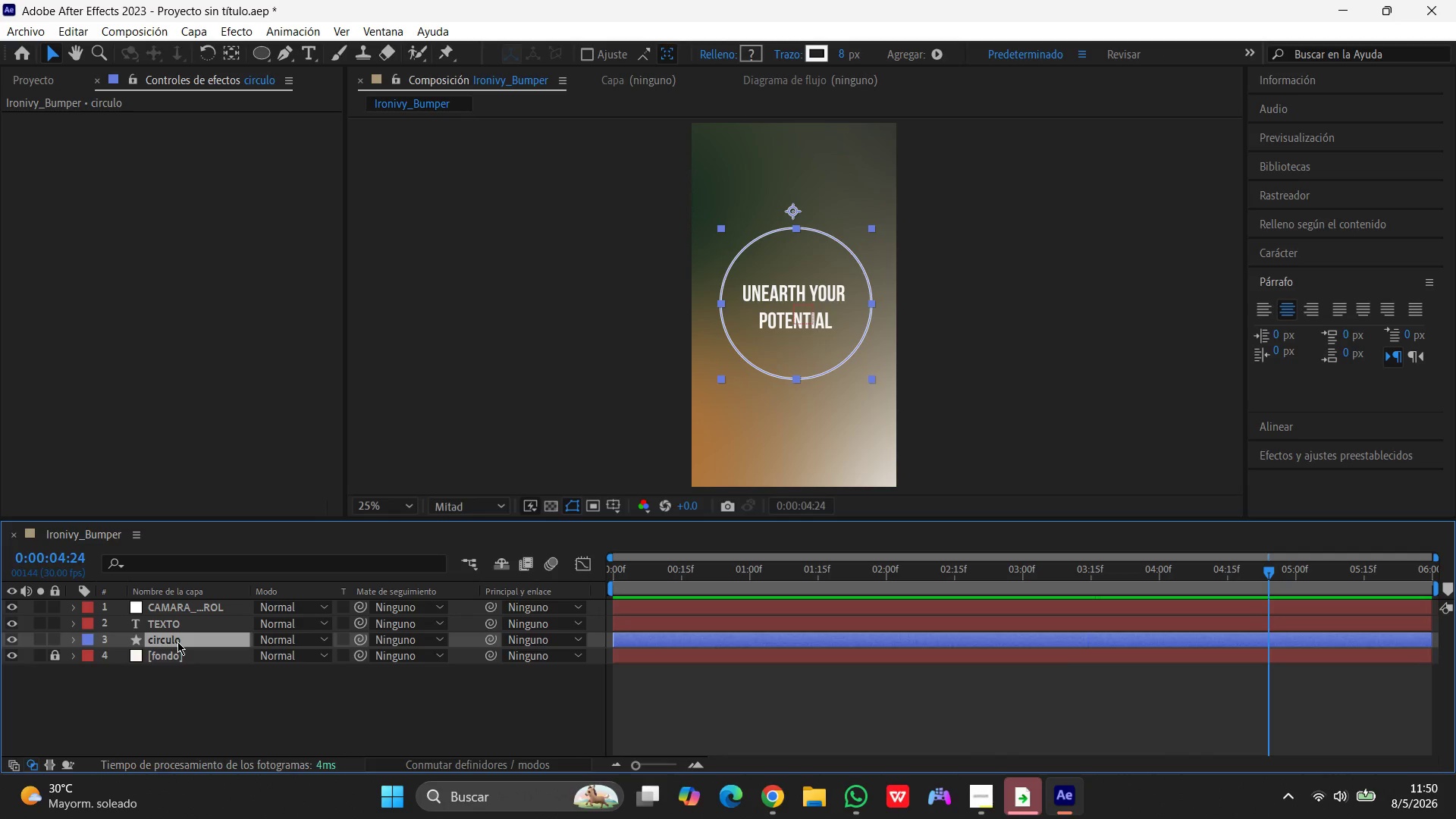 
key(Enter)
 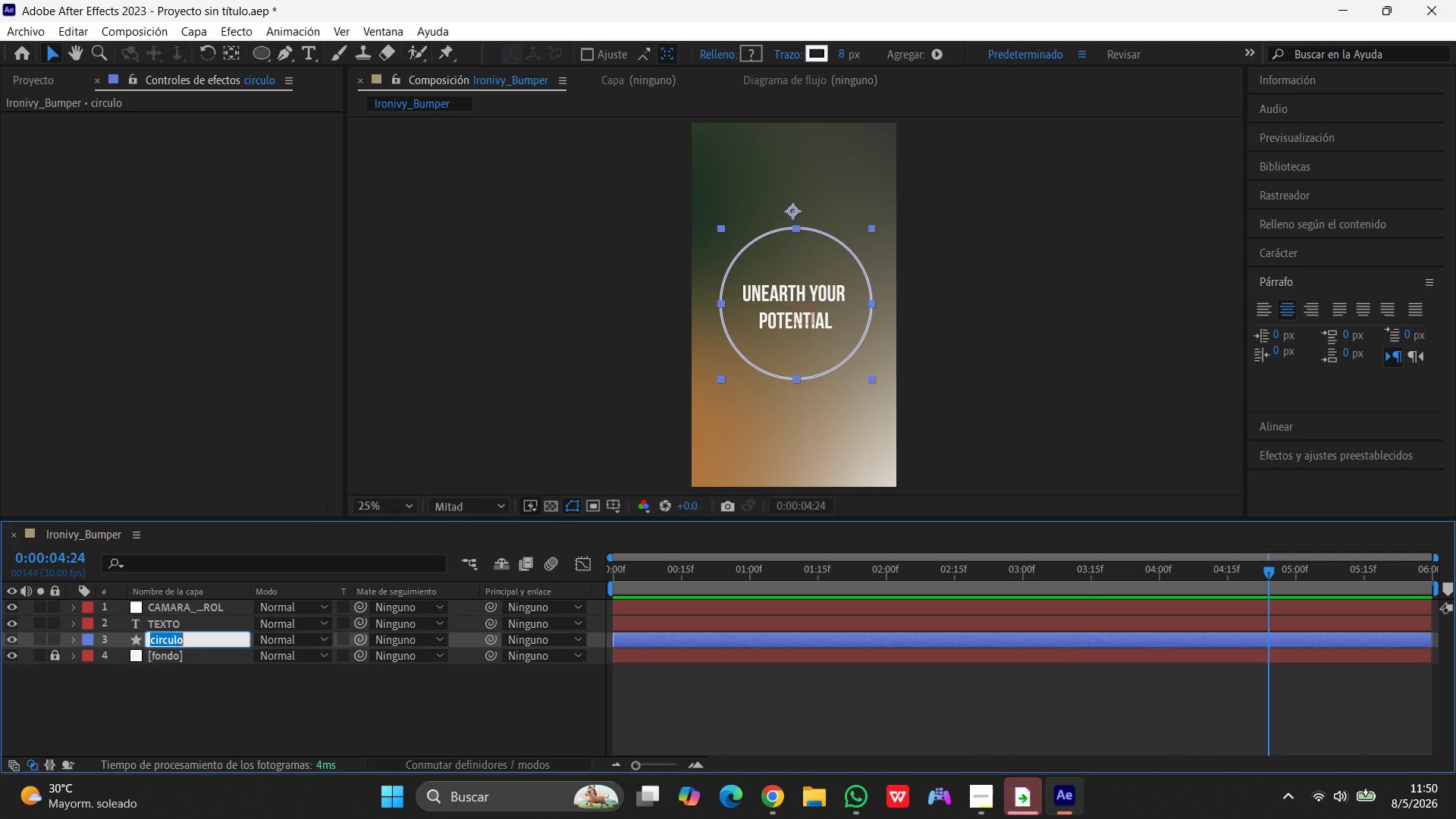 
type(CO)
key(Backspace)
type(IRCULO)
 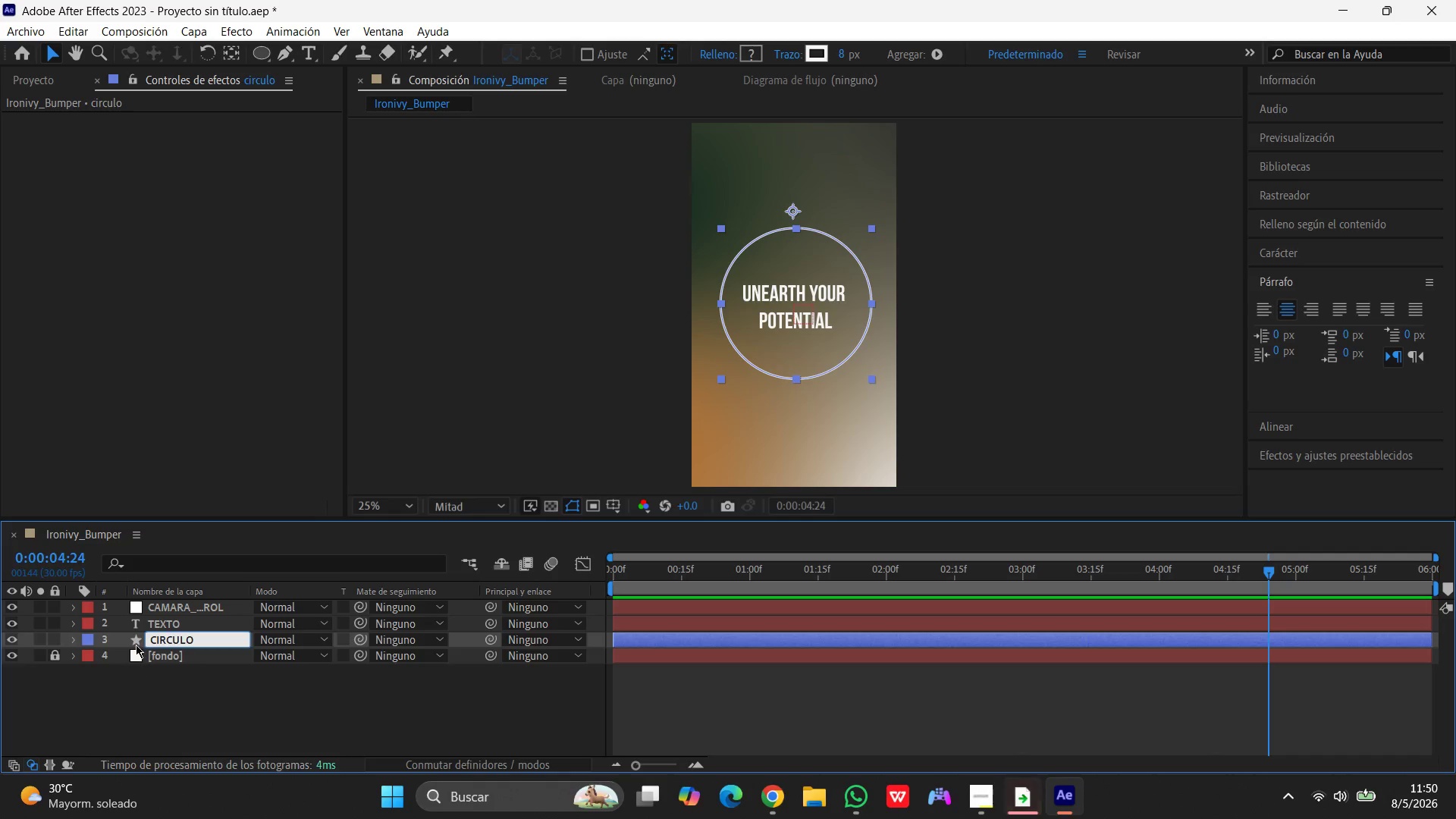 
left_click([165, 654])
 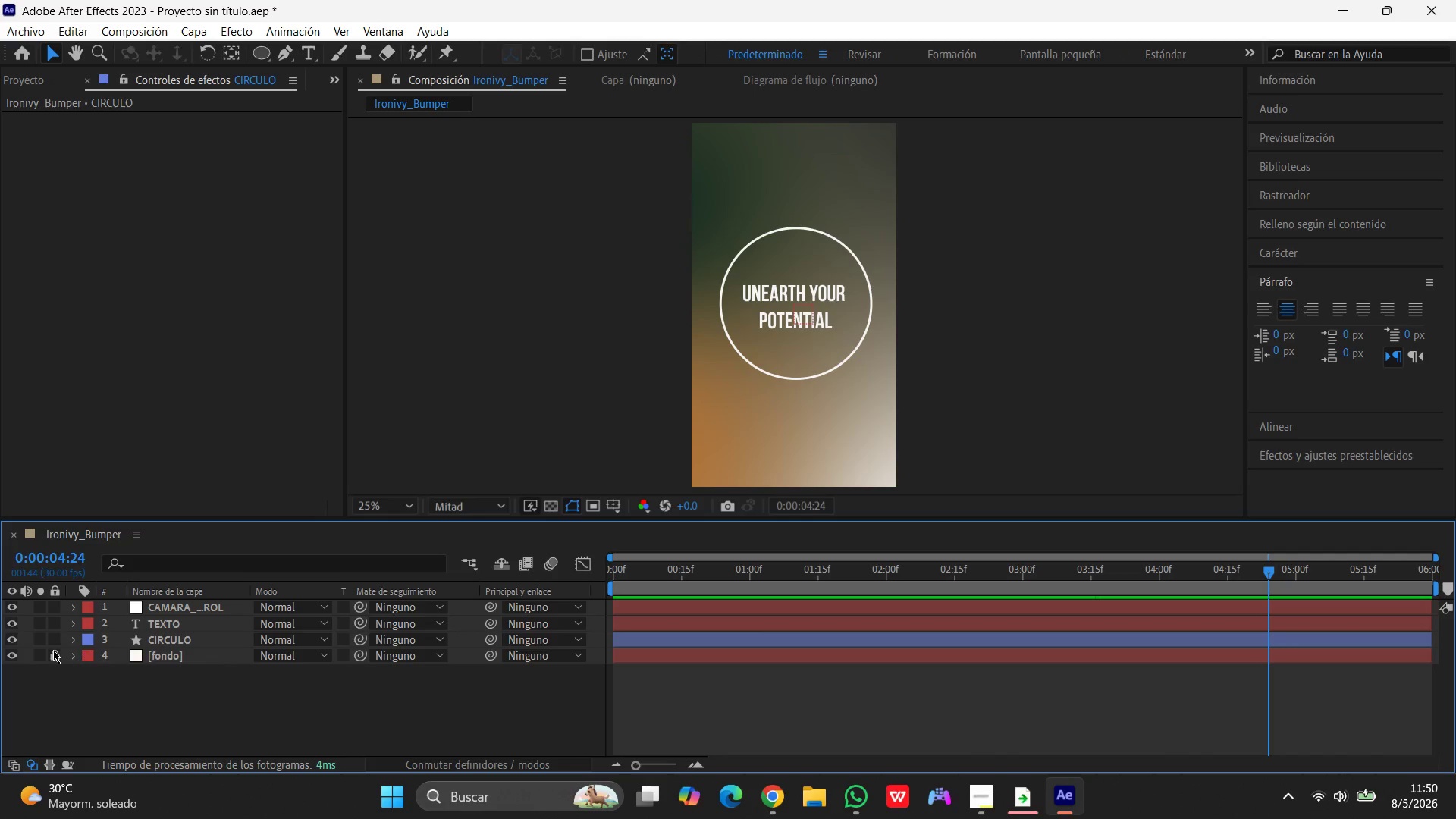 
left_click([53, 655])
 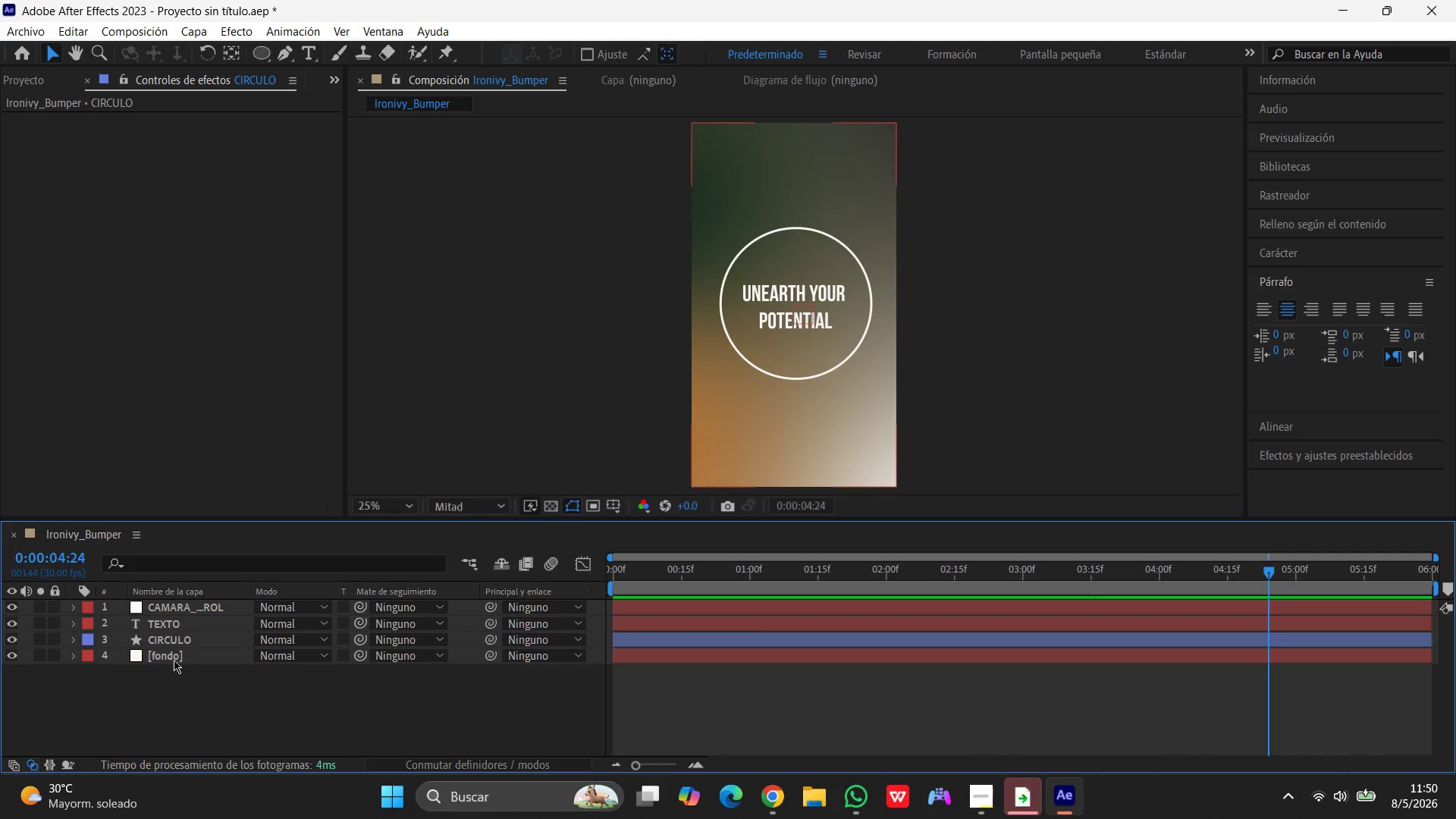 
left_click([166, 658])
 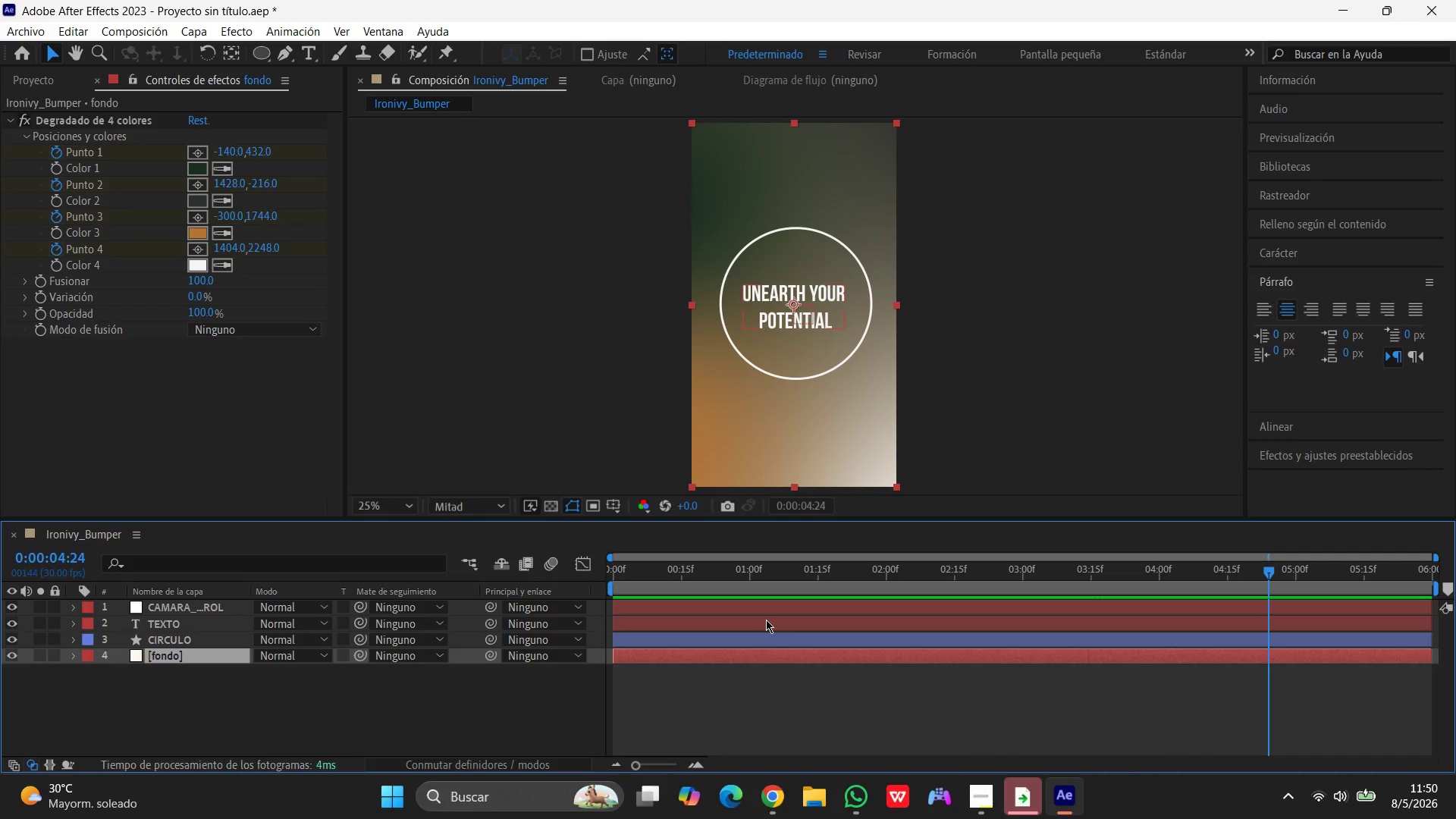 
key(Enter)
 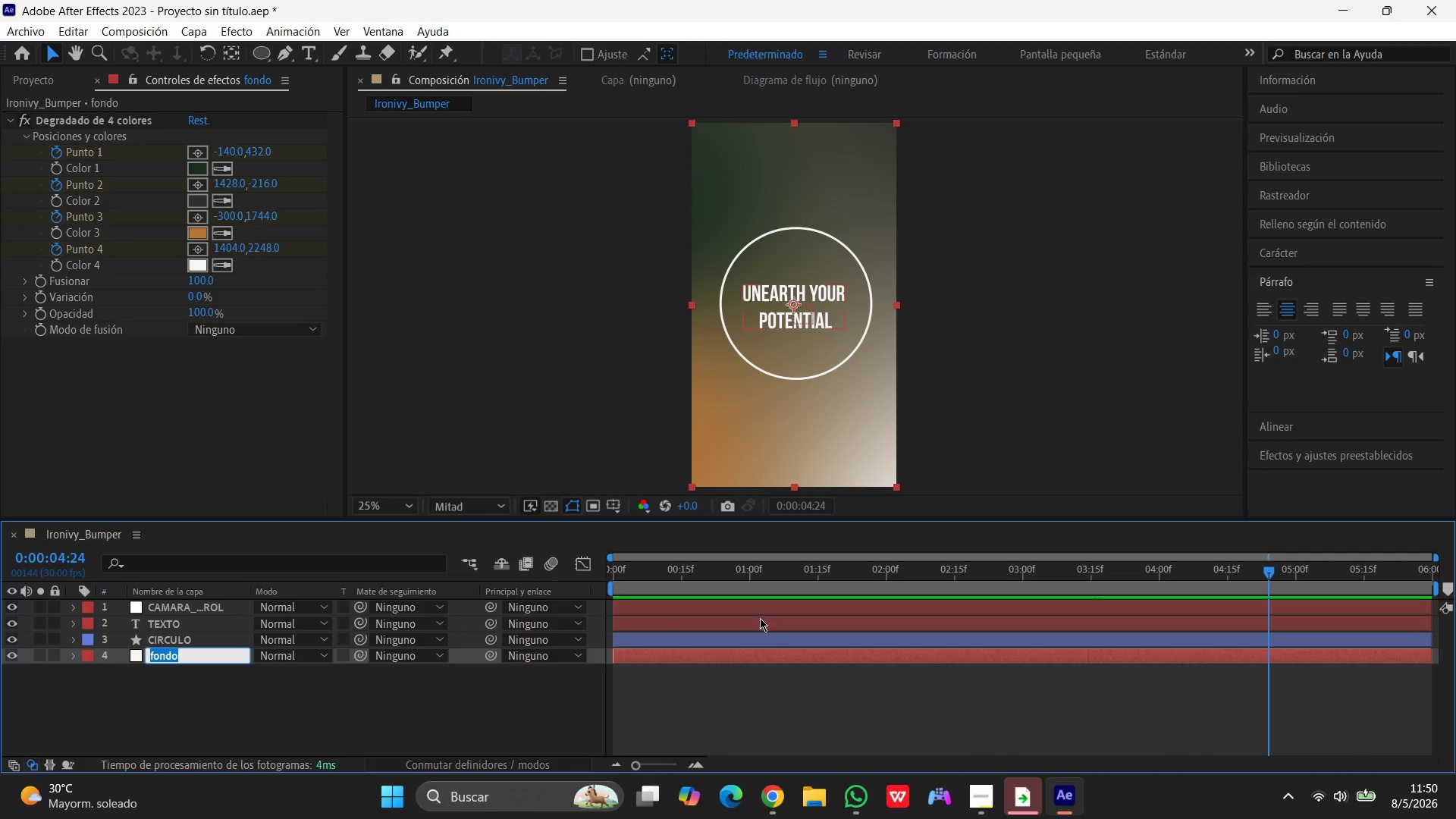 
type(VIDEO DE FONDO)
 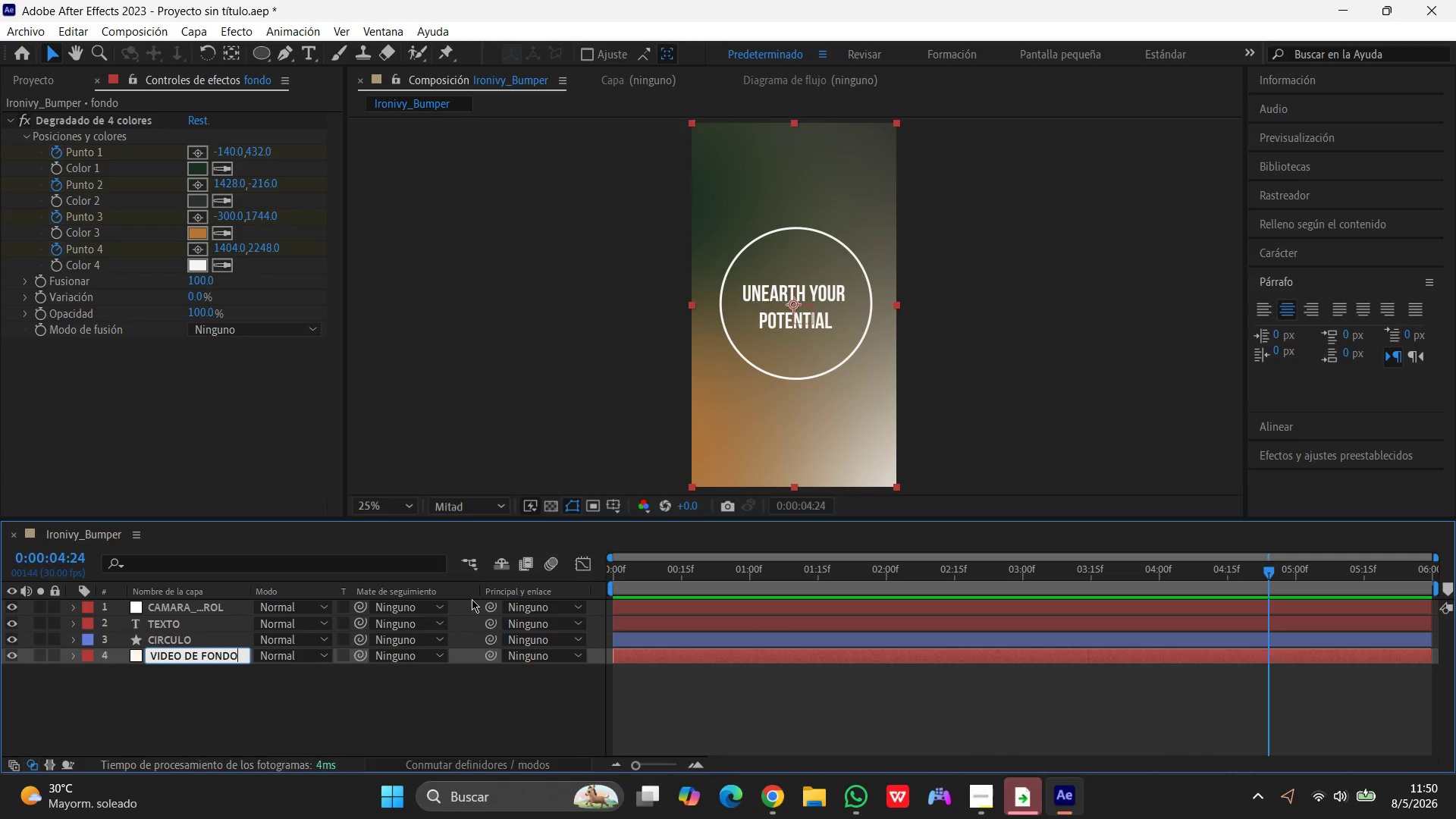 
left_click([255, 707])
 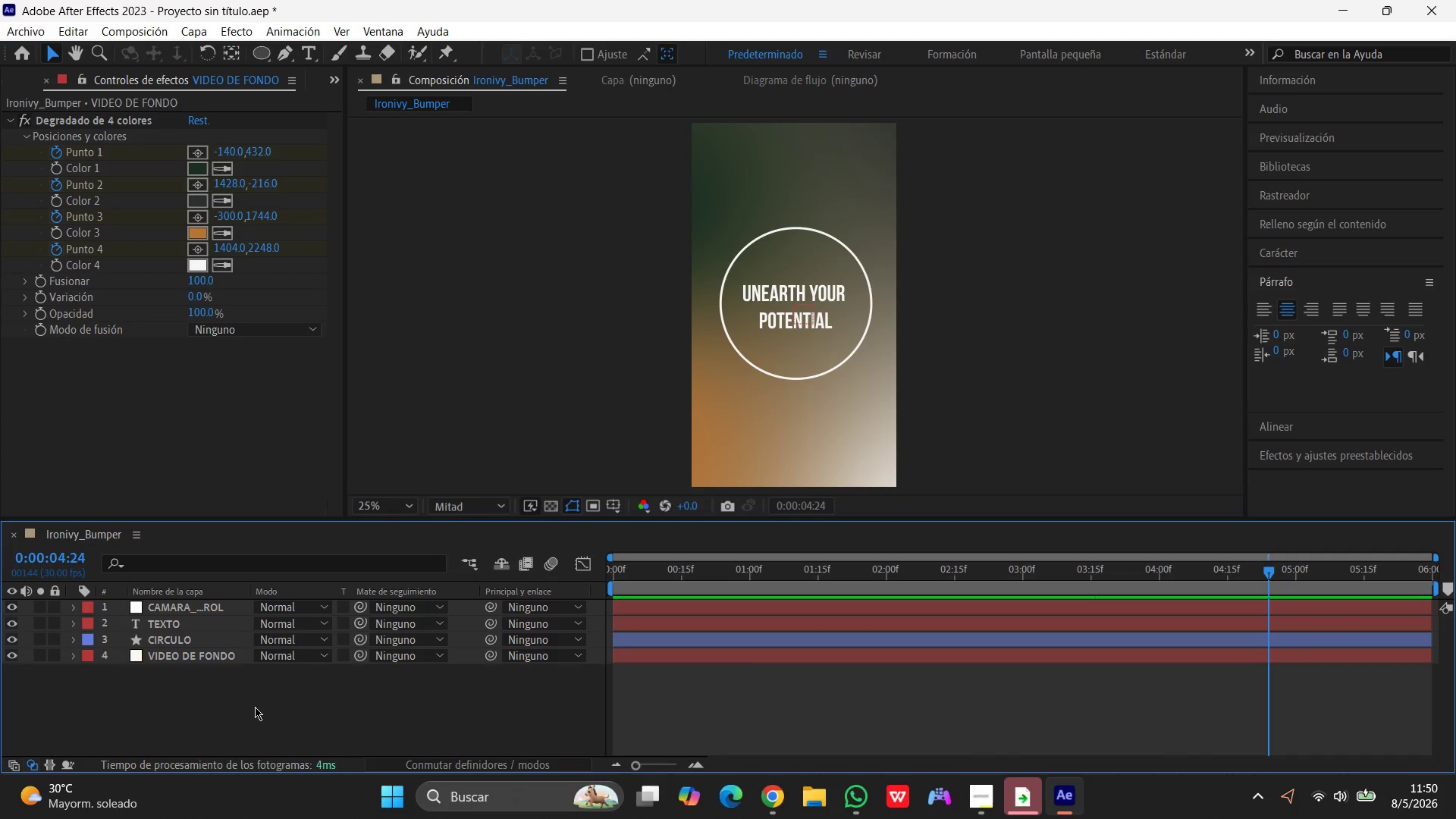 
wait(5.06)
 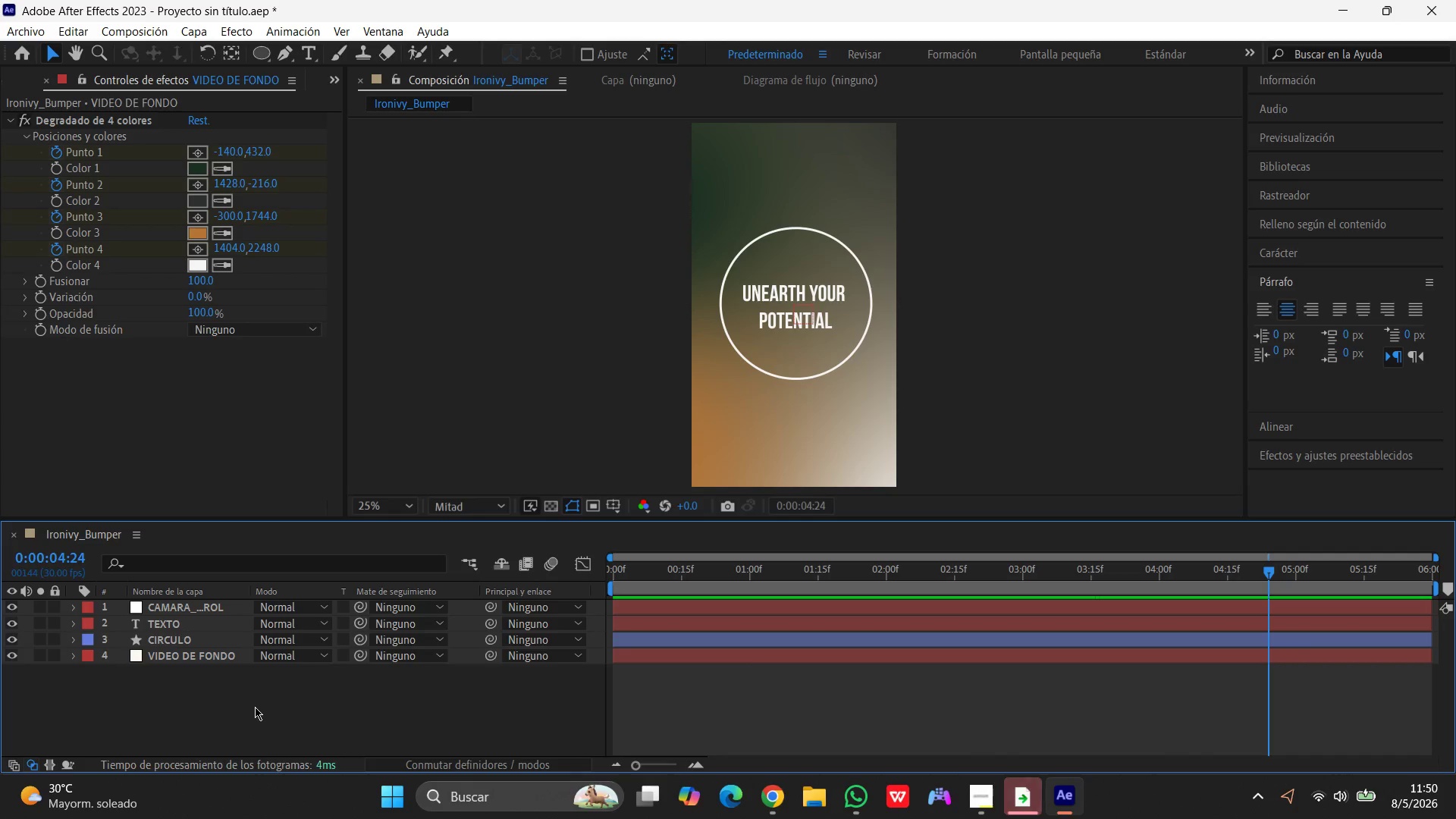 
scroll: coordinate [294, 670], scroll_direction: down, amount: 1.0
 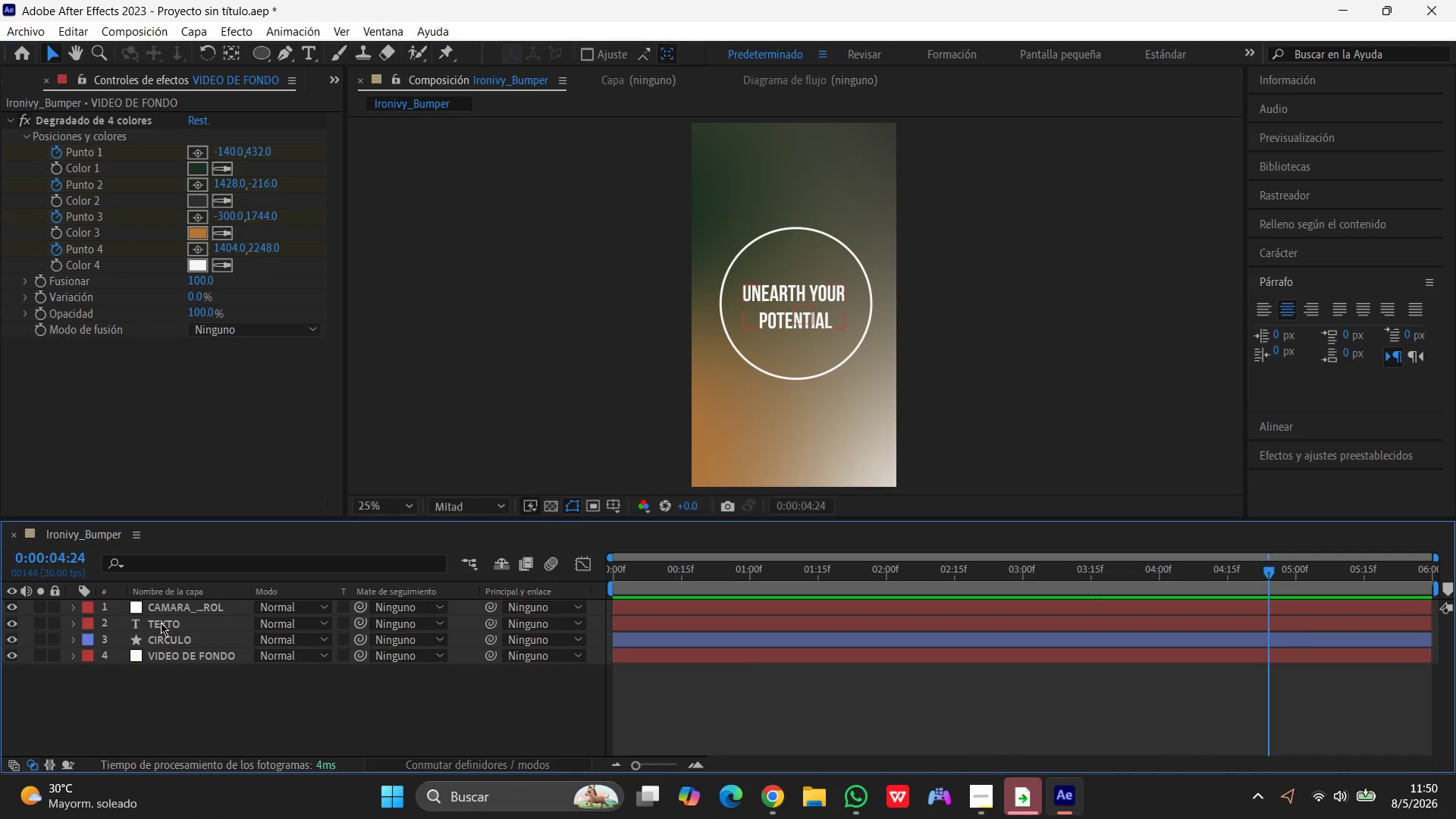 
left_click([161, 623])
 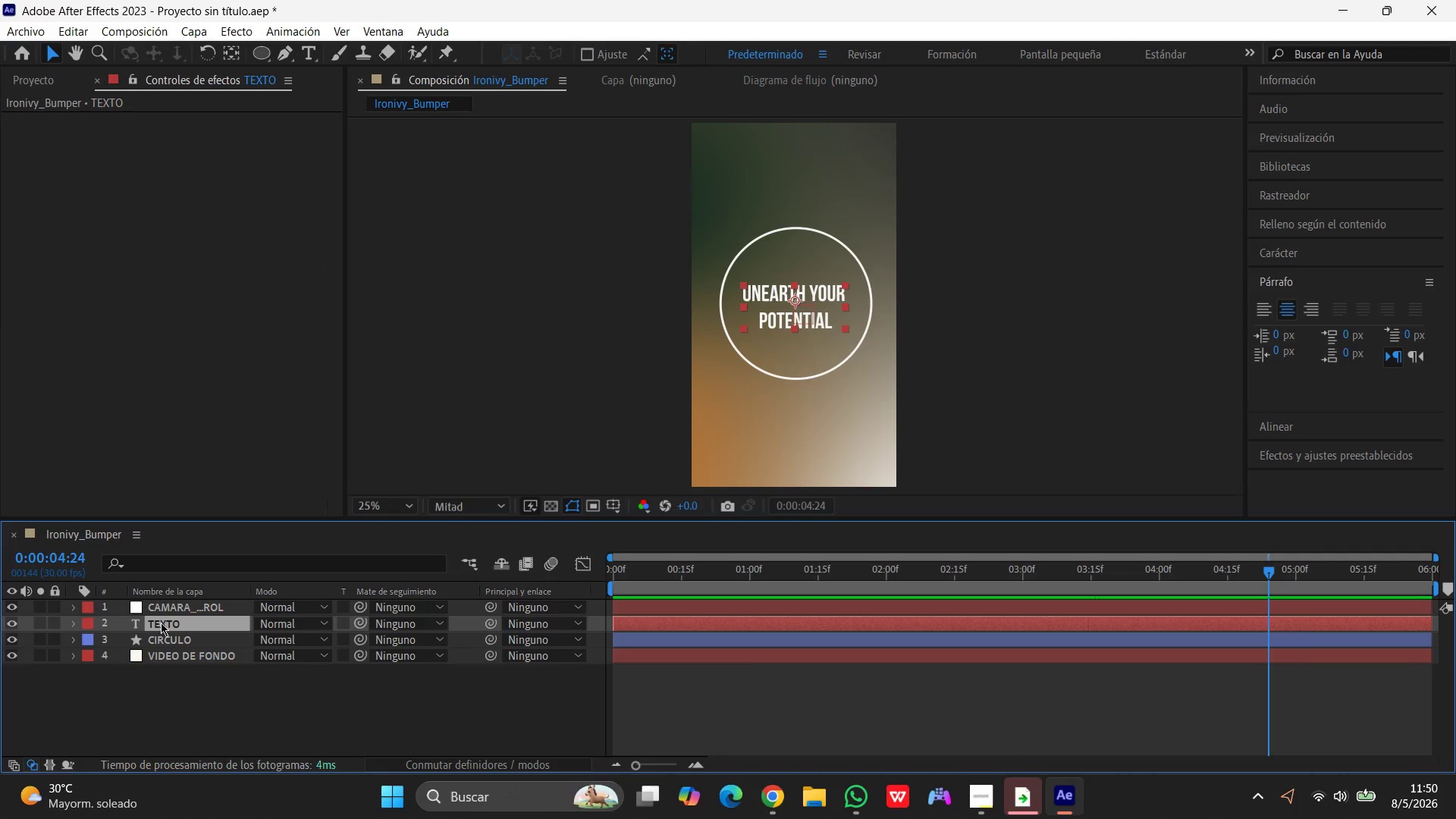 
hold_key(key=ShiftLeft, duration=1.25)
left_click([185, 635])
 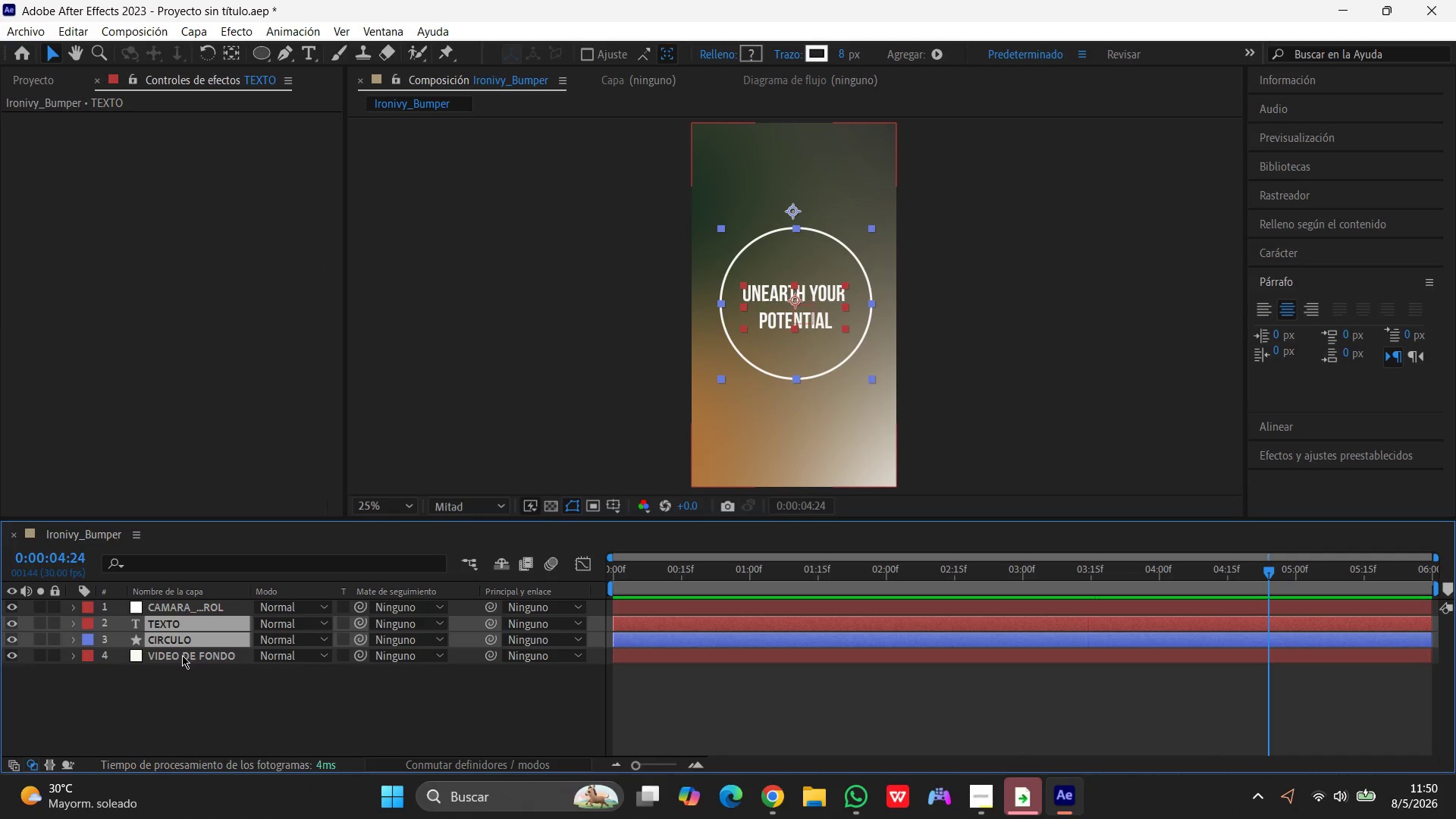 
left_click([182, 655])
 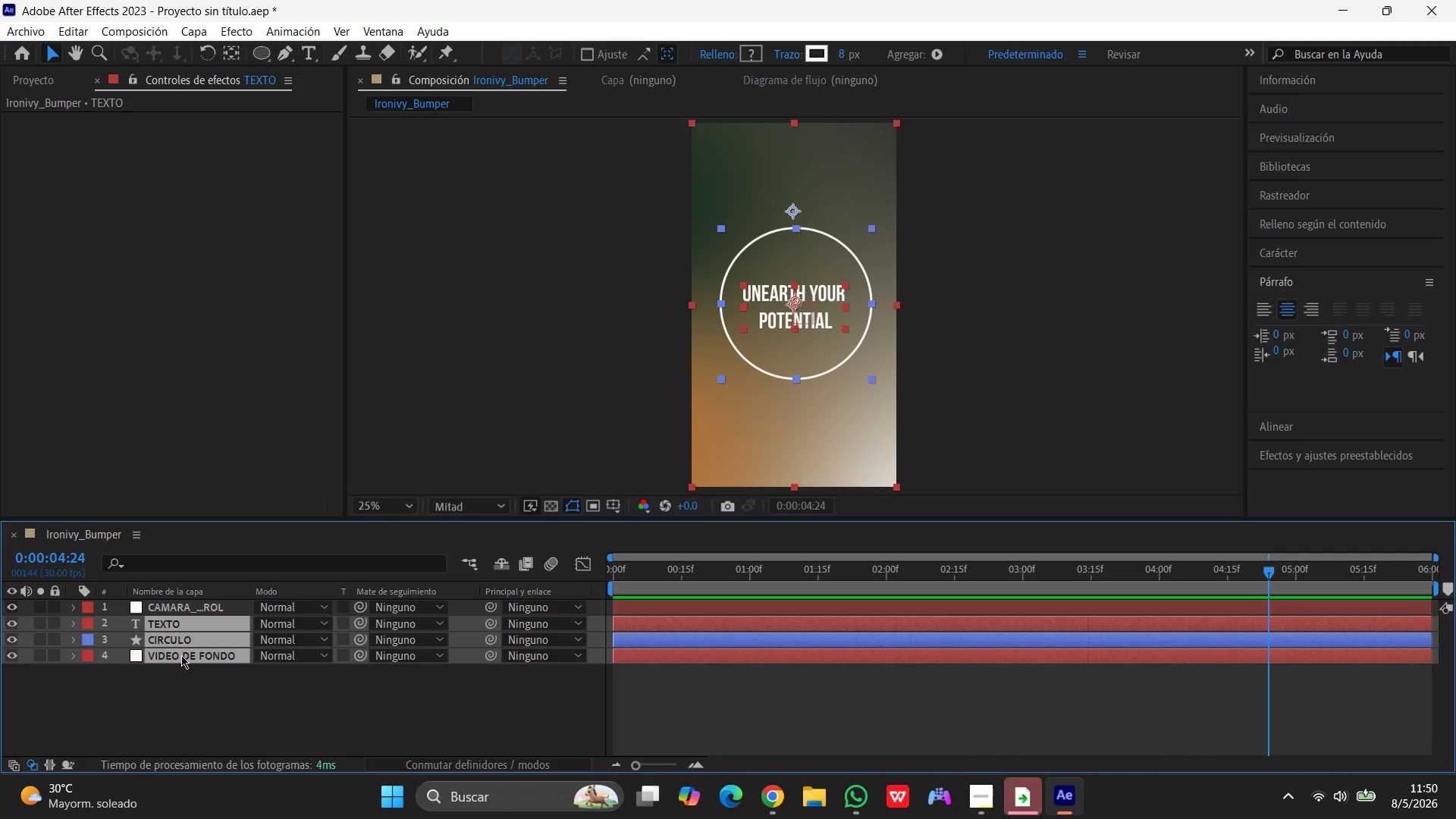 
wait(12.64)
 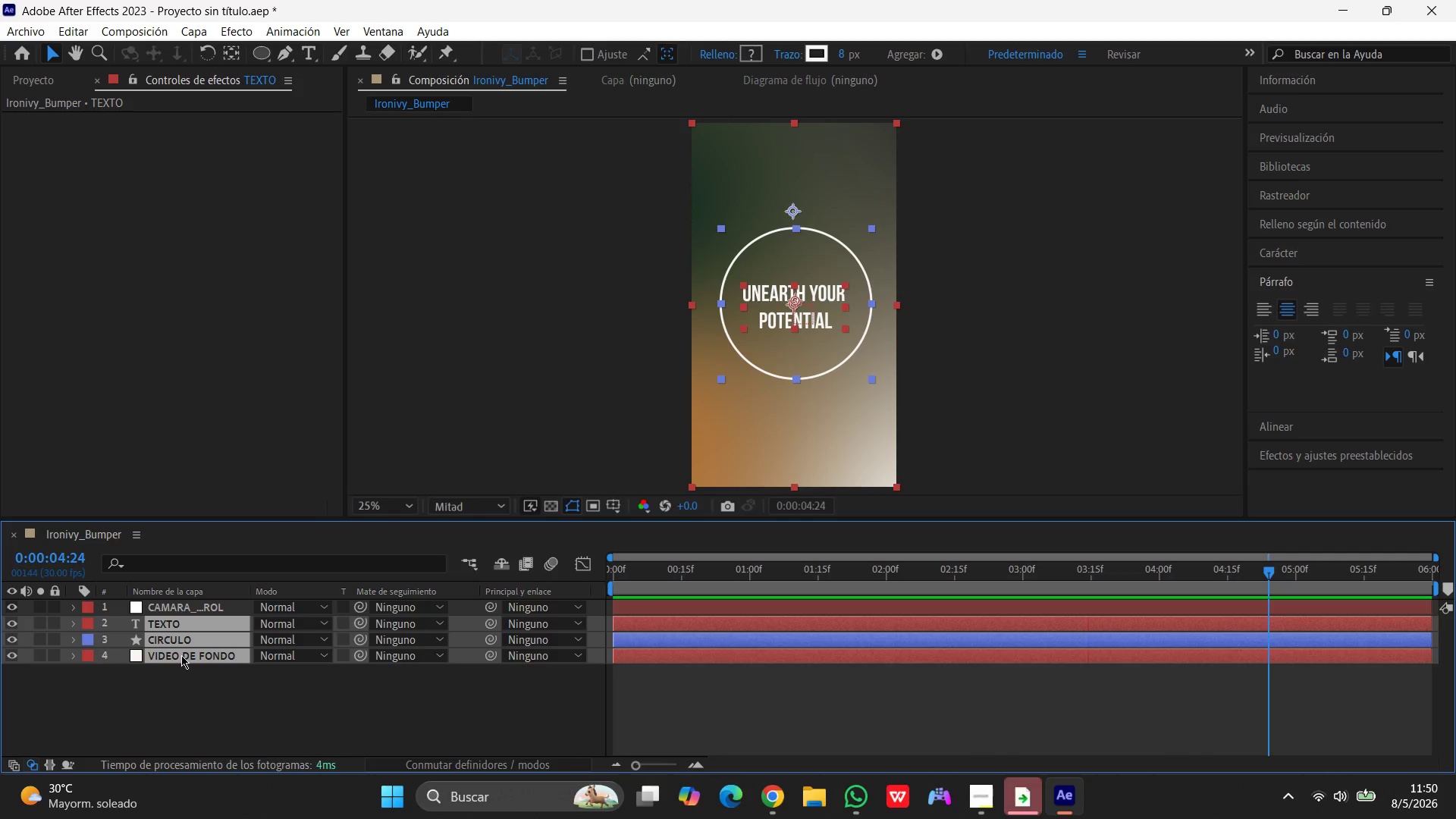 
left_click_drag(start_coordinate=[362, 624], to_coordinate=[218, 607])
 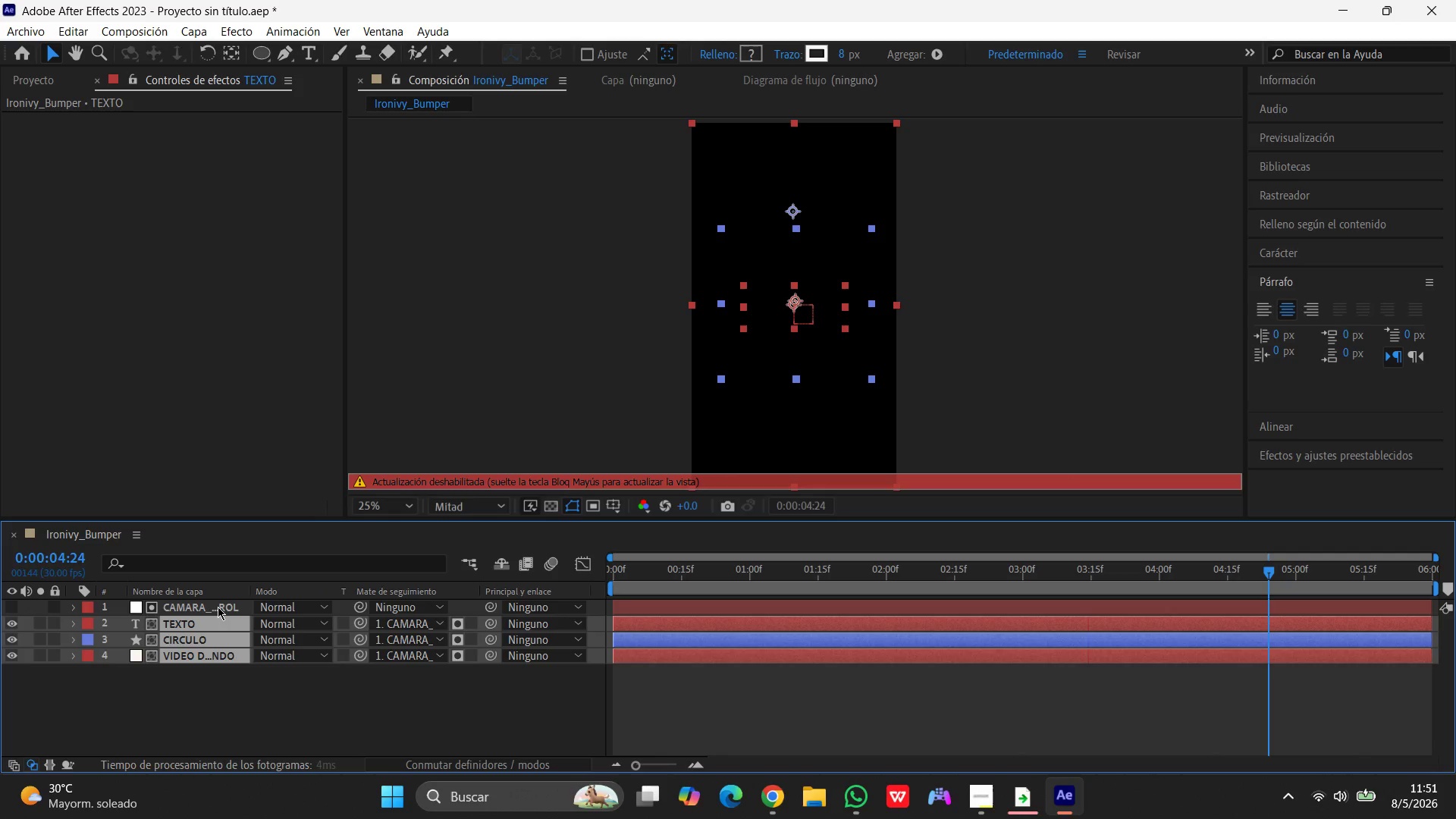 
key(CapsLock)
 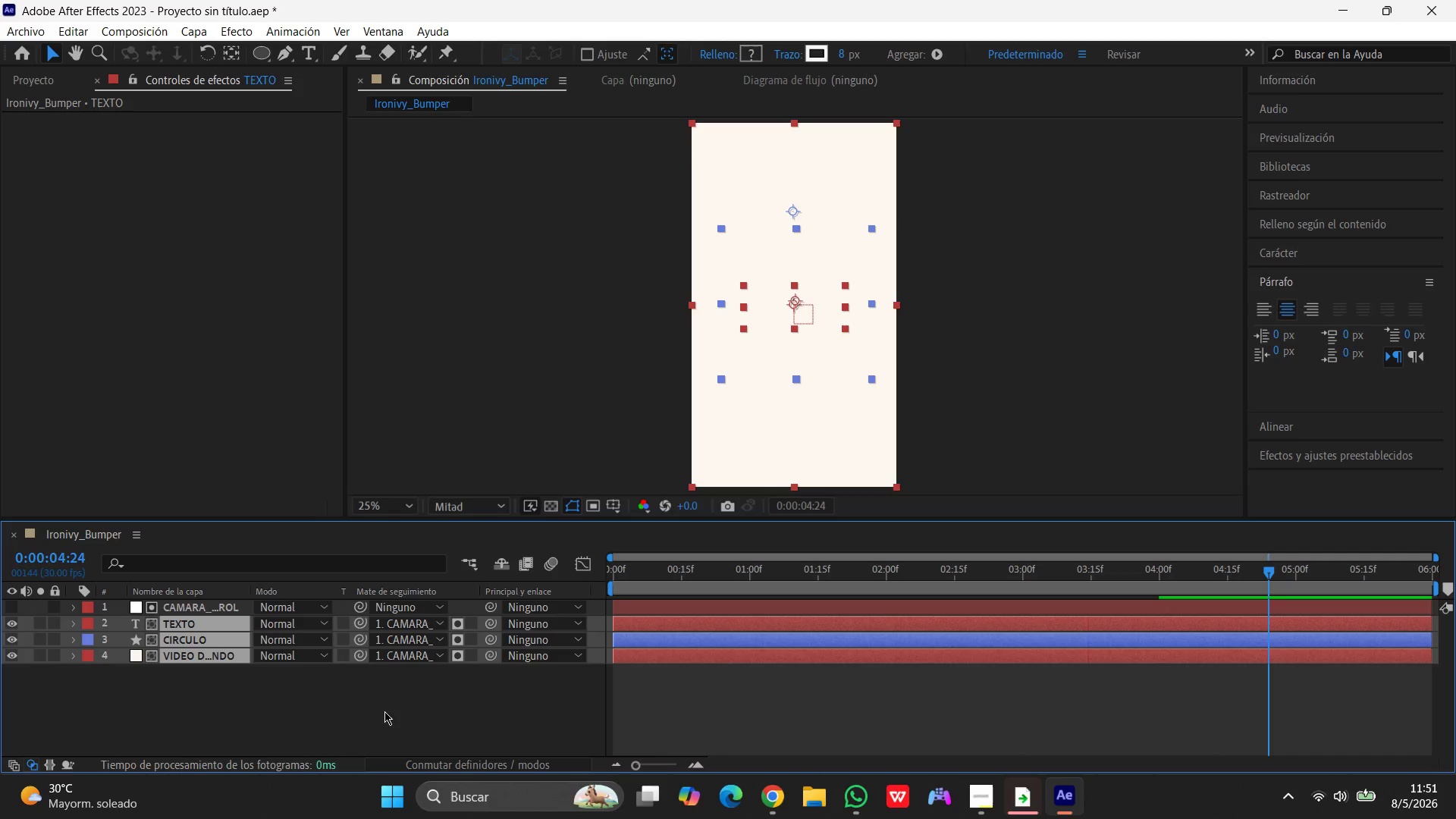 
left_click_drag(start_coordinate=[1265, 573], to_coordinate=[395, 588])
 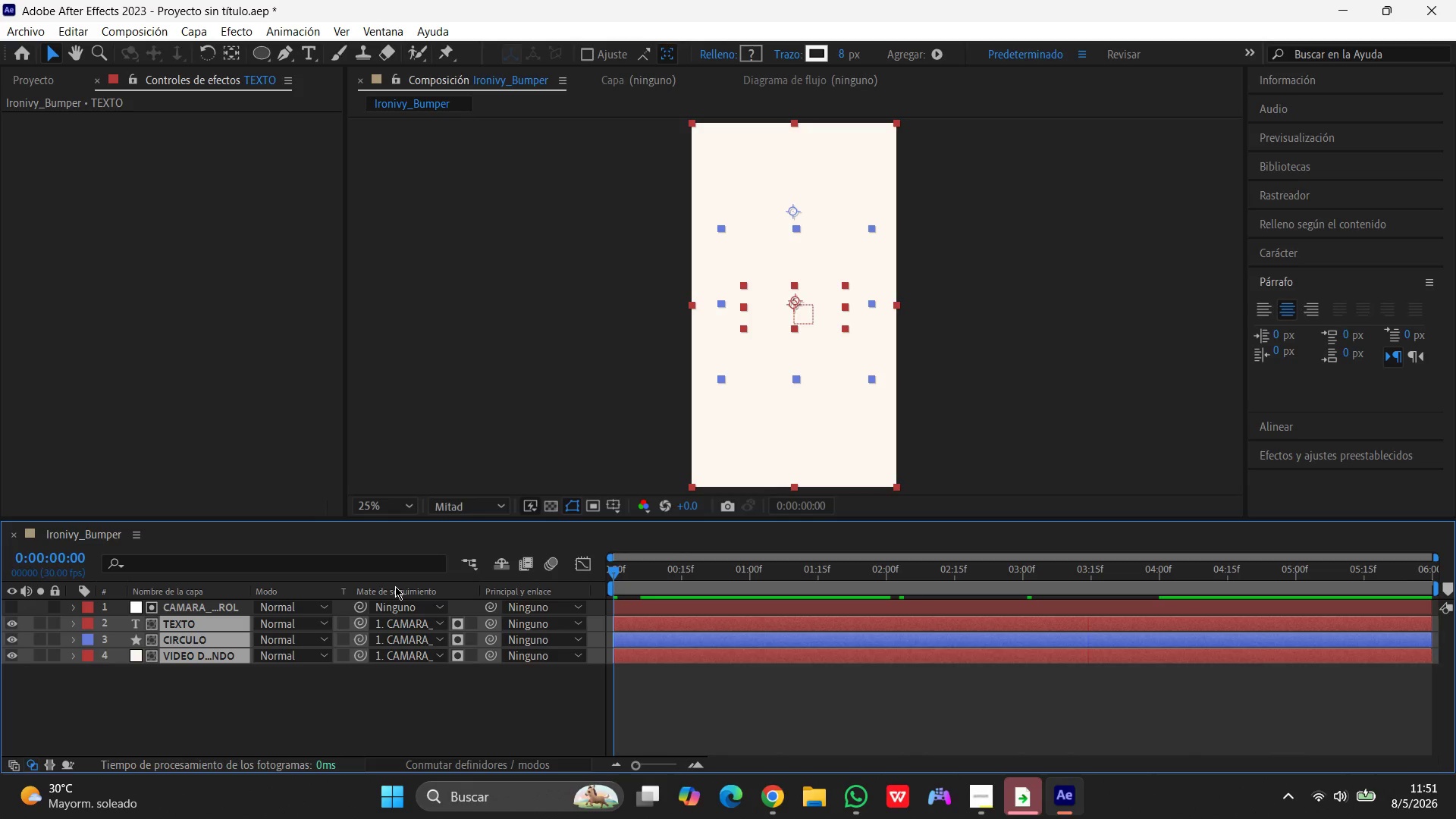 
key(Space)
 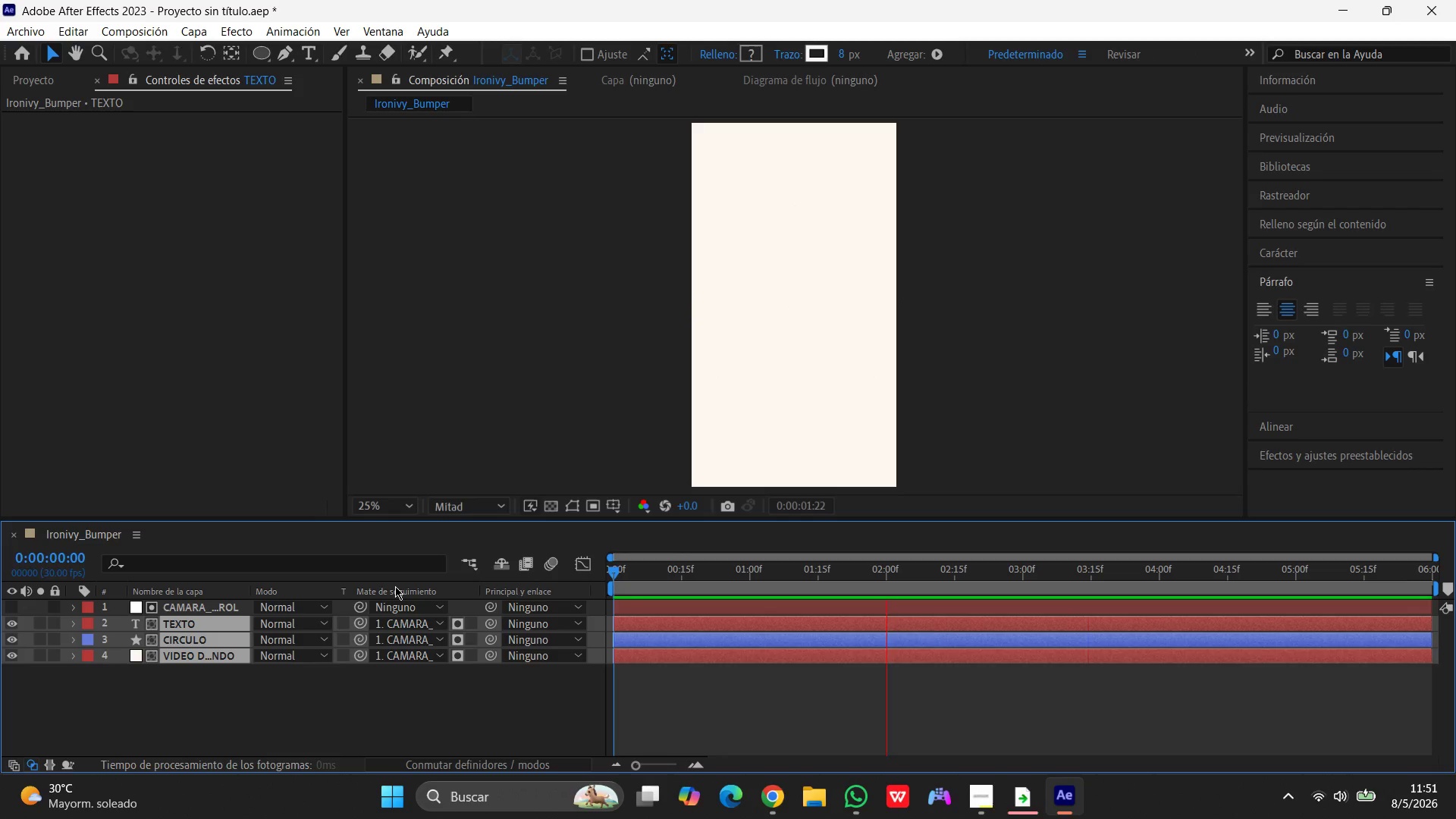 
key(Space)
 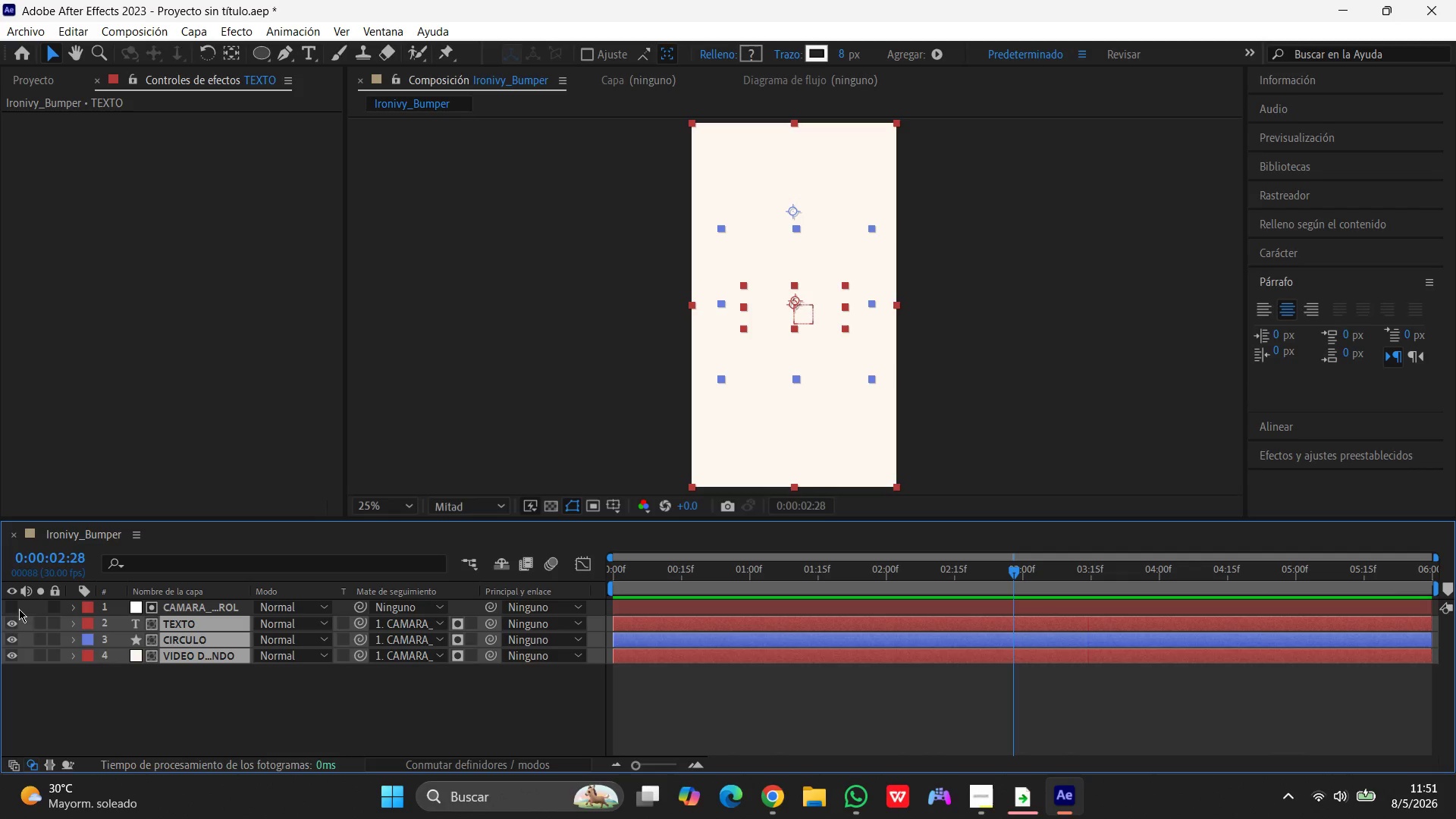 
left_click([12, 609])
 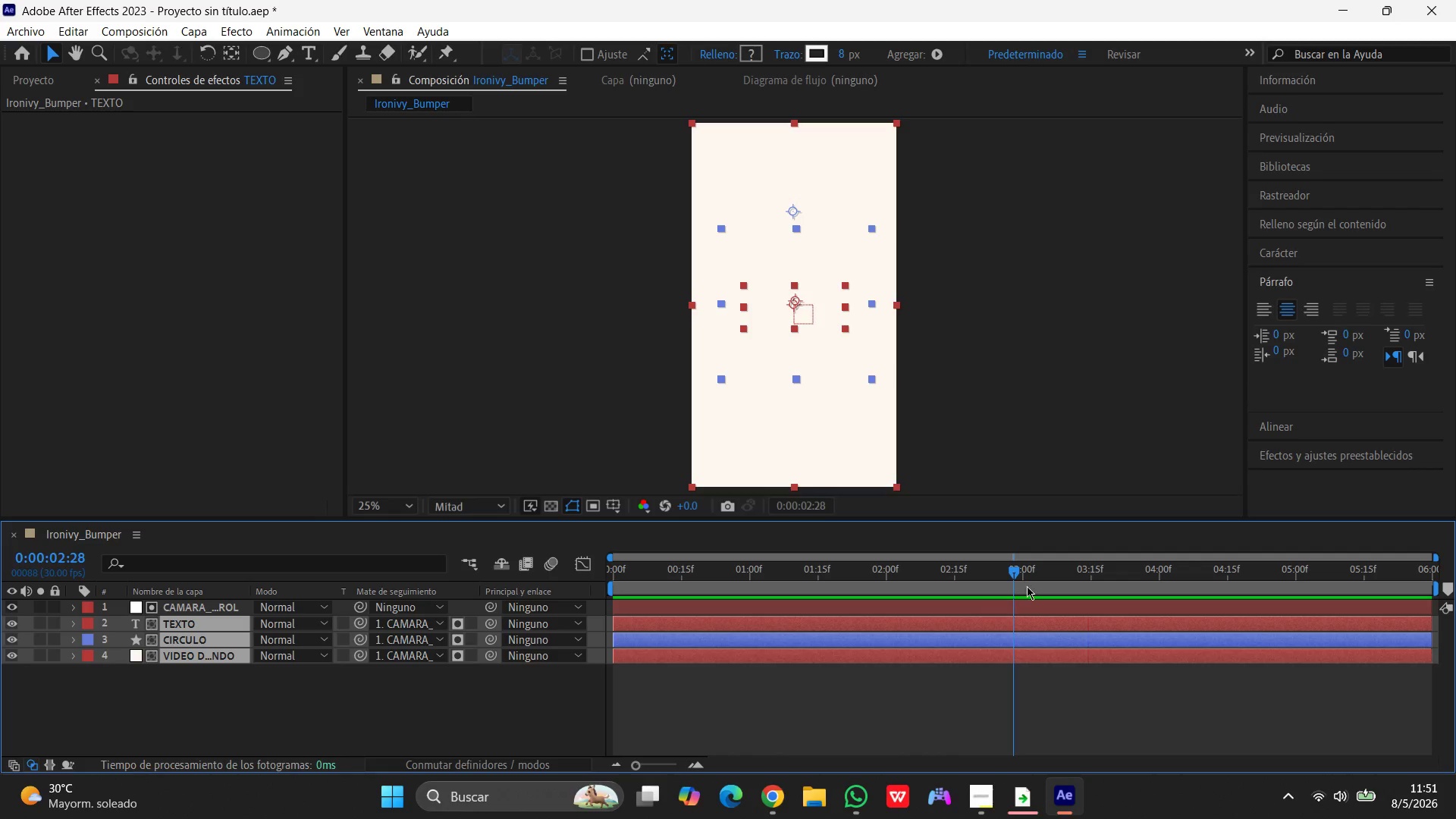 
left_click_drag(start_coordinate=[1013, 573], to_coordinate=[416, 566])
 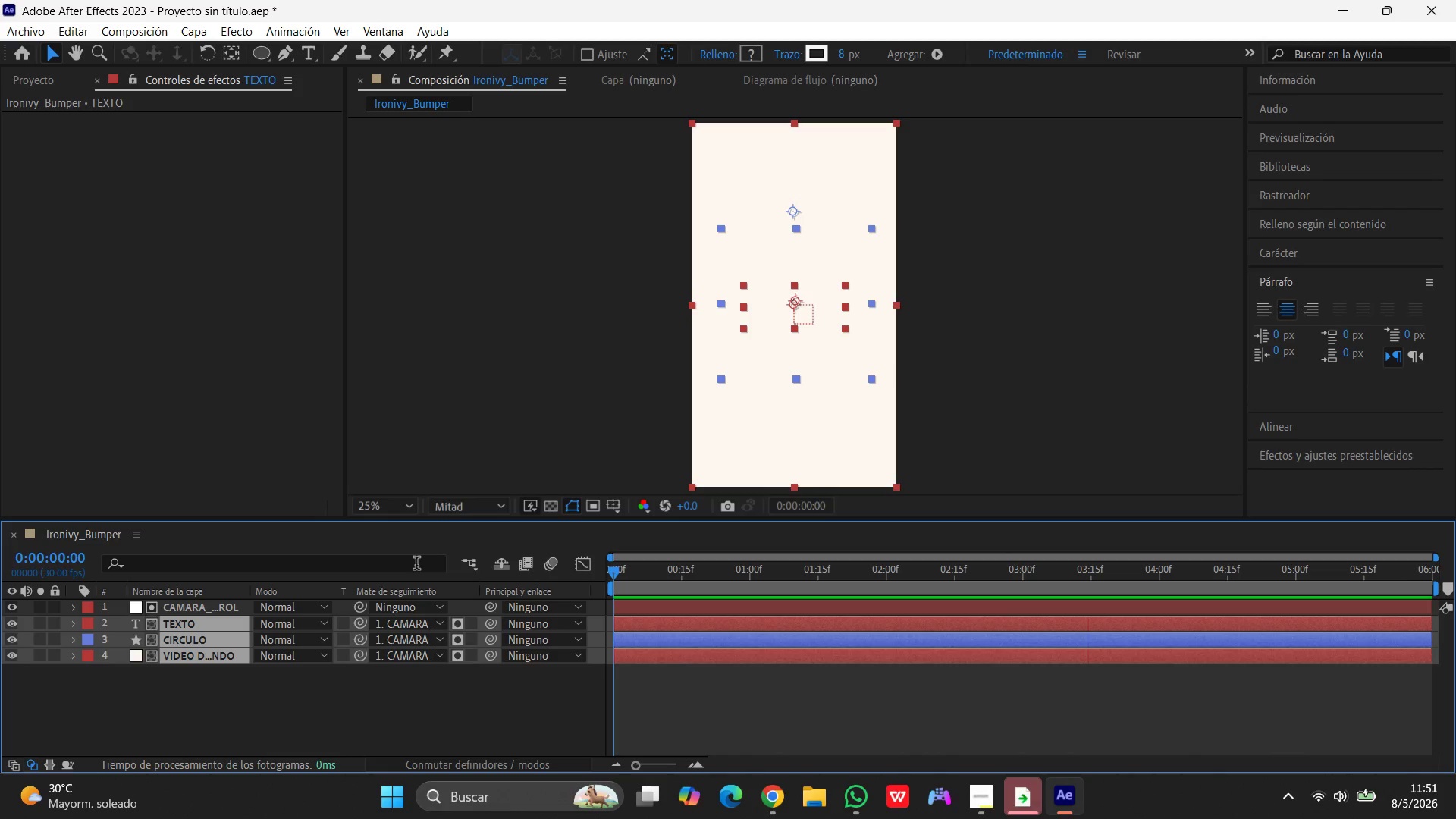 
key(Space)
 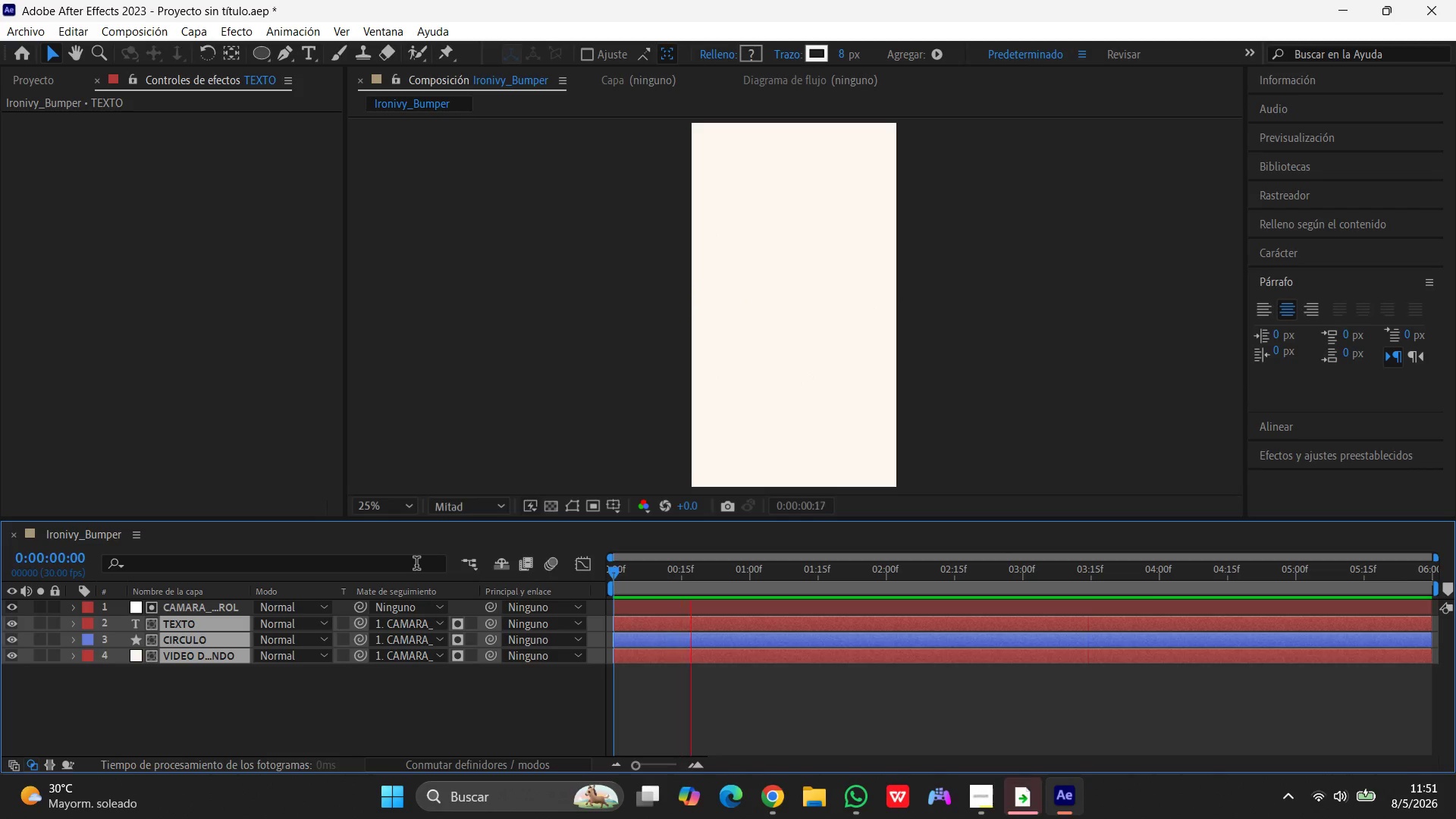 
key(Space)
 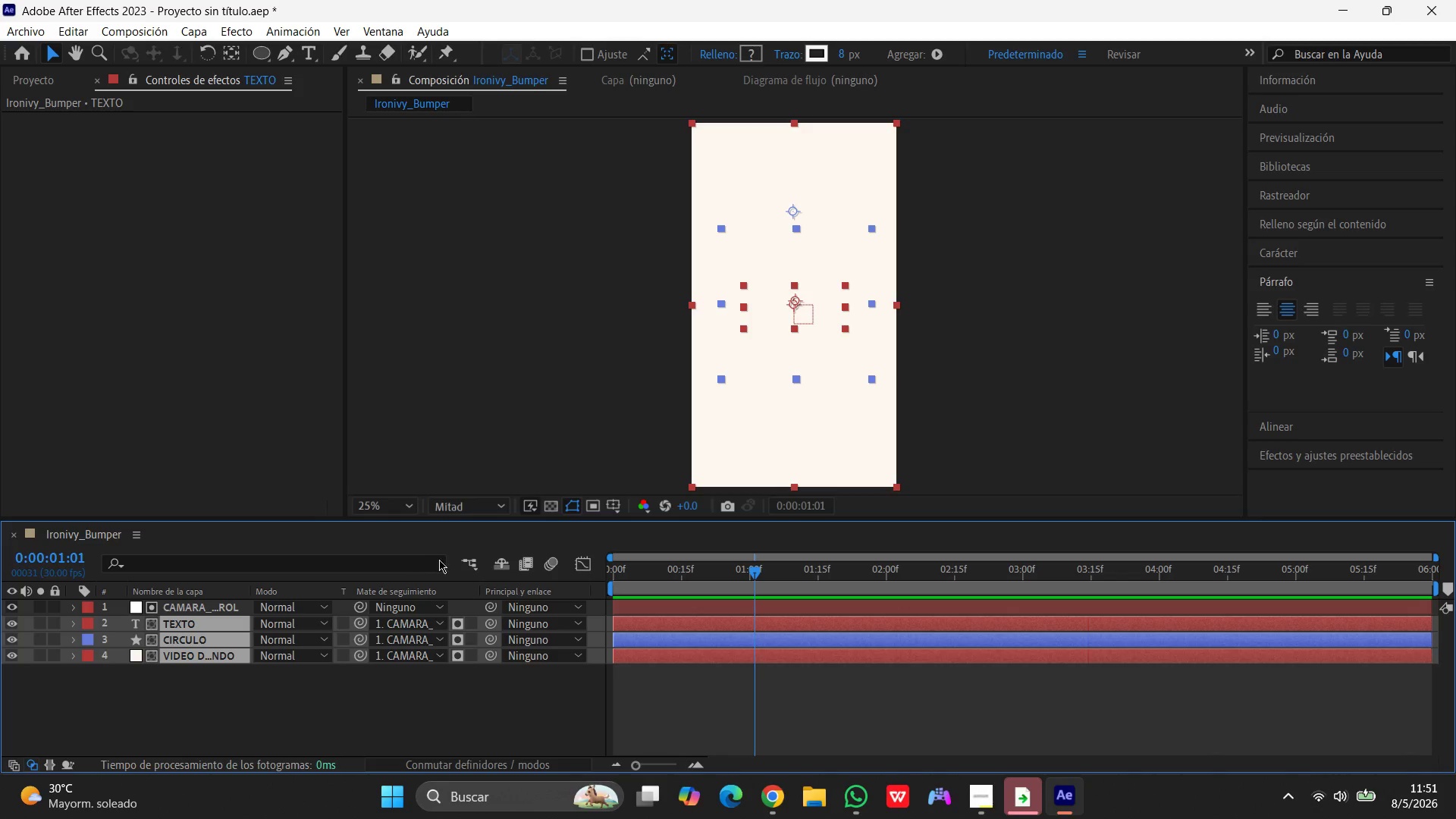 
left_click([214, 610])
 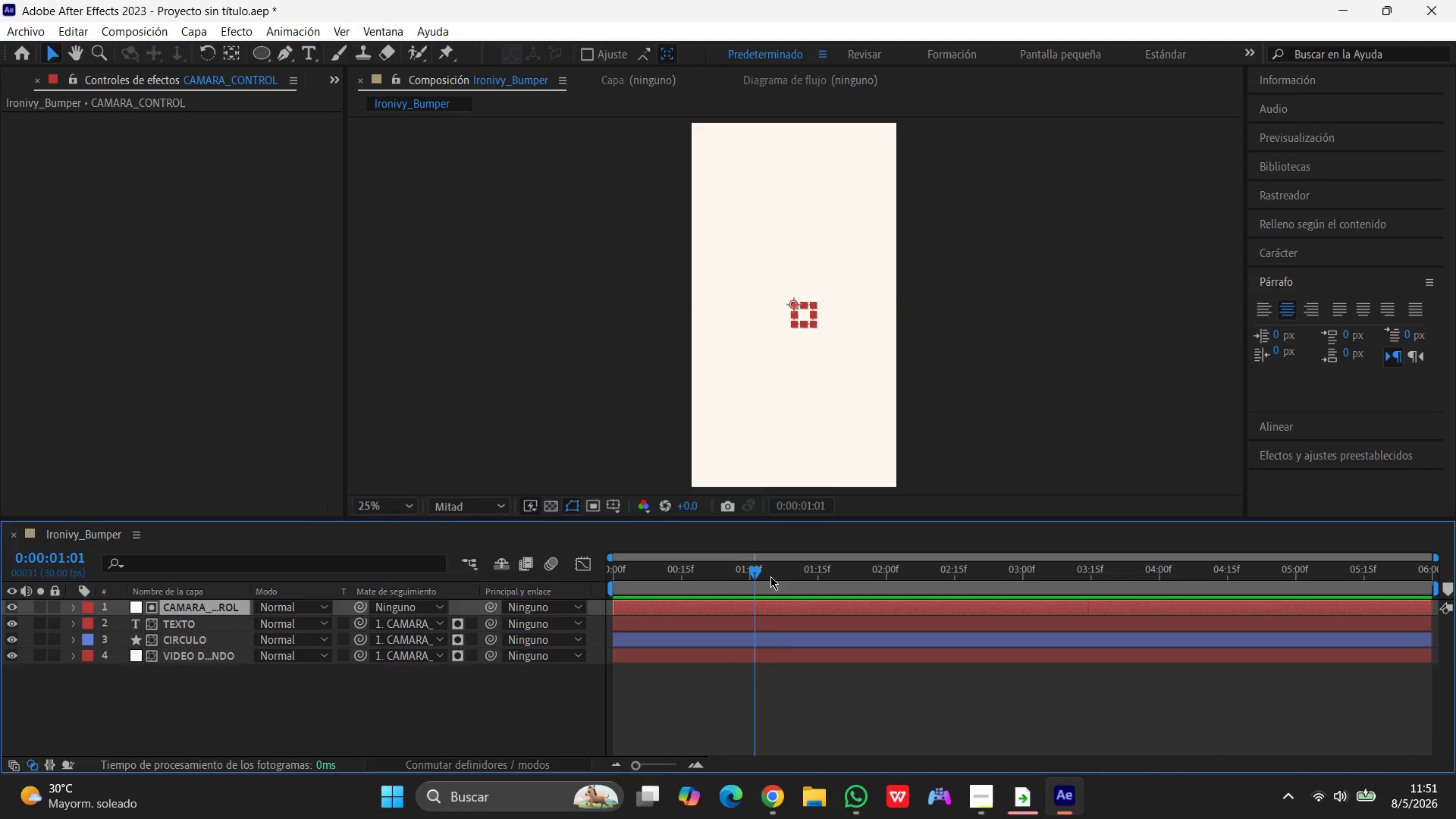 
left_click_drag(start_coordinate=[758, 573], to_coordinate=[441, 562])
 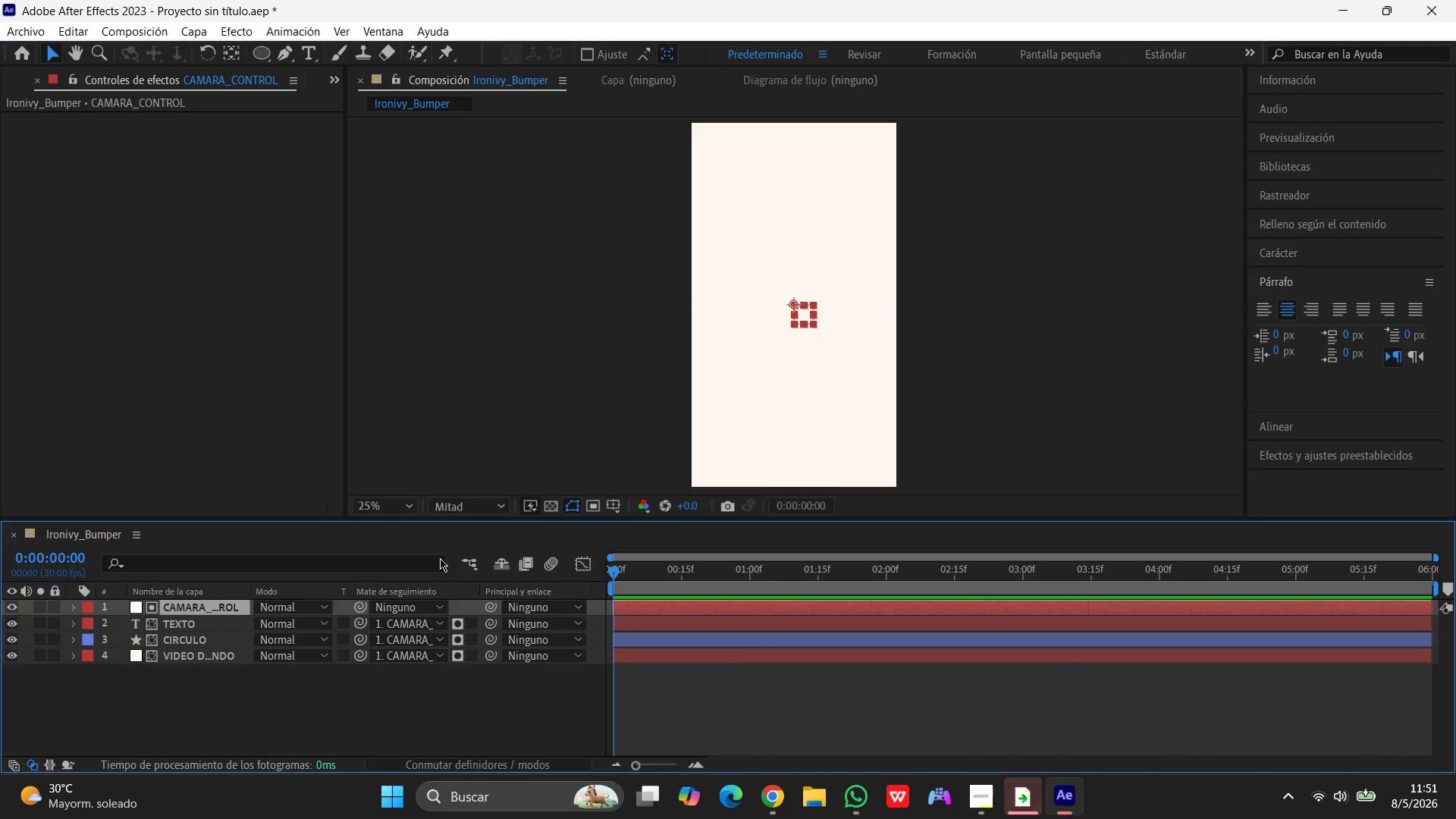 
key(Space)
 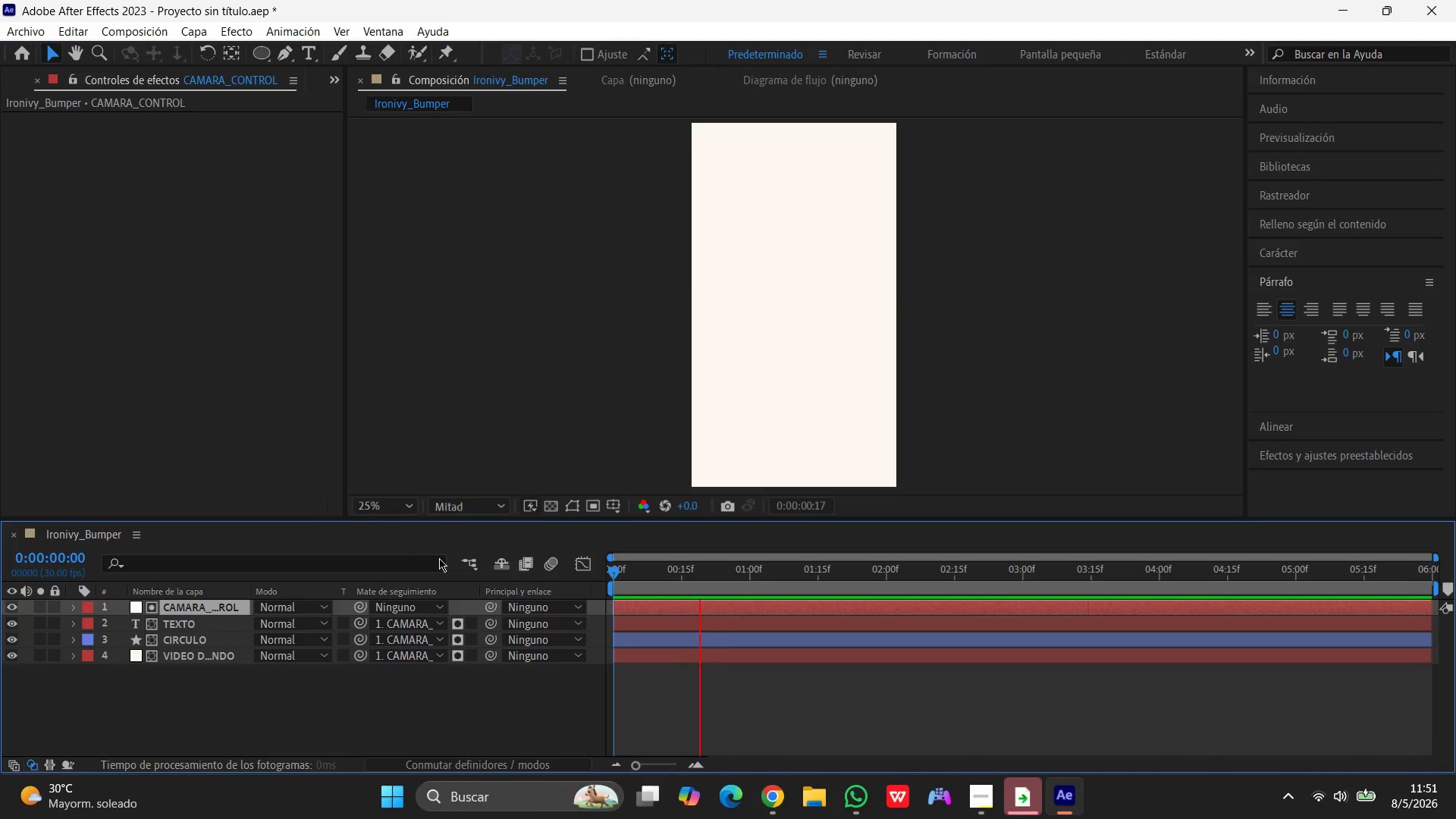 
key(Space)
 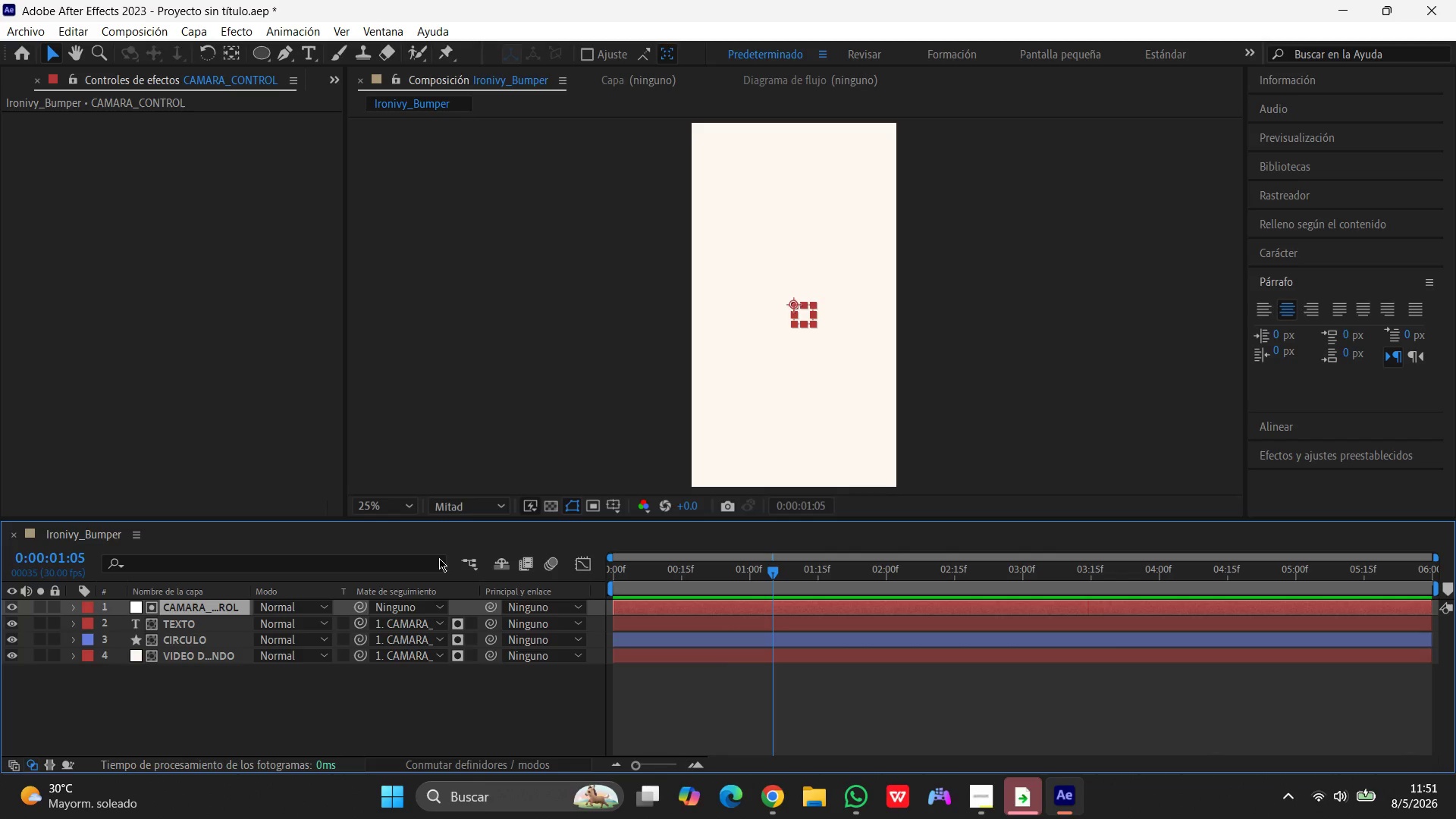 
wait(28.16)
 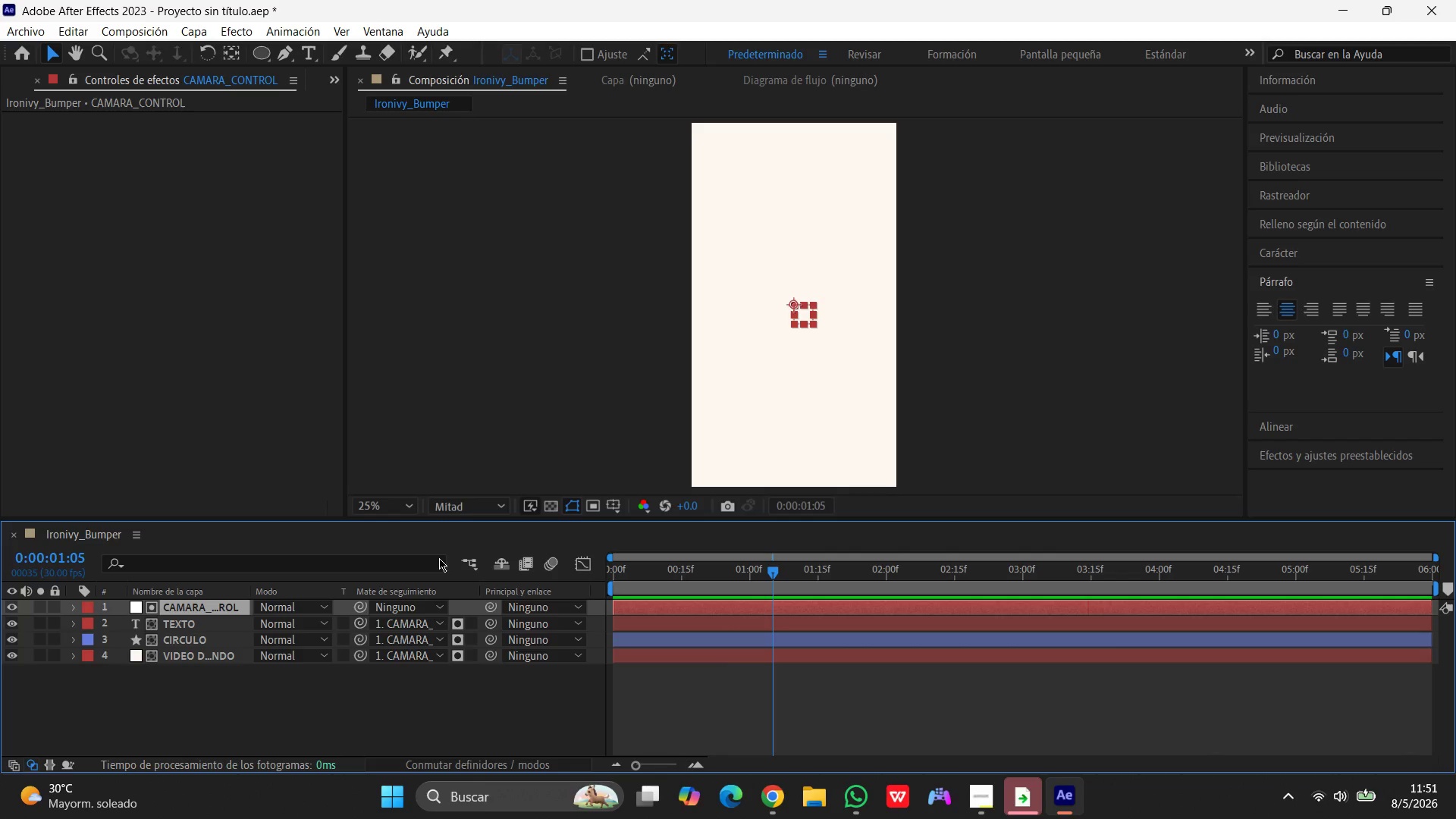 
key(P)
 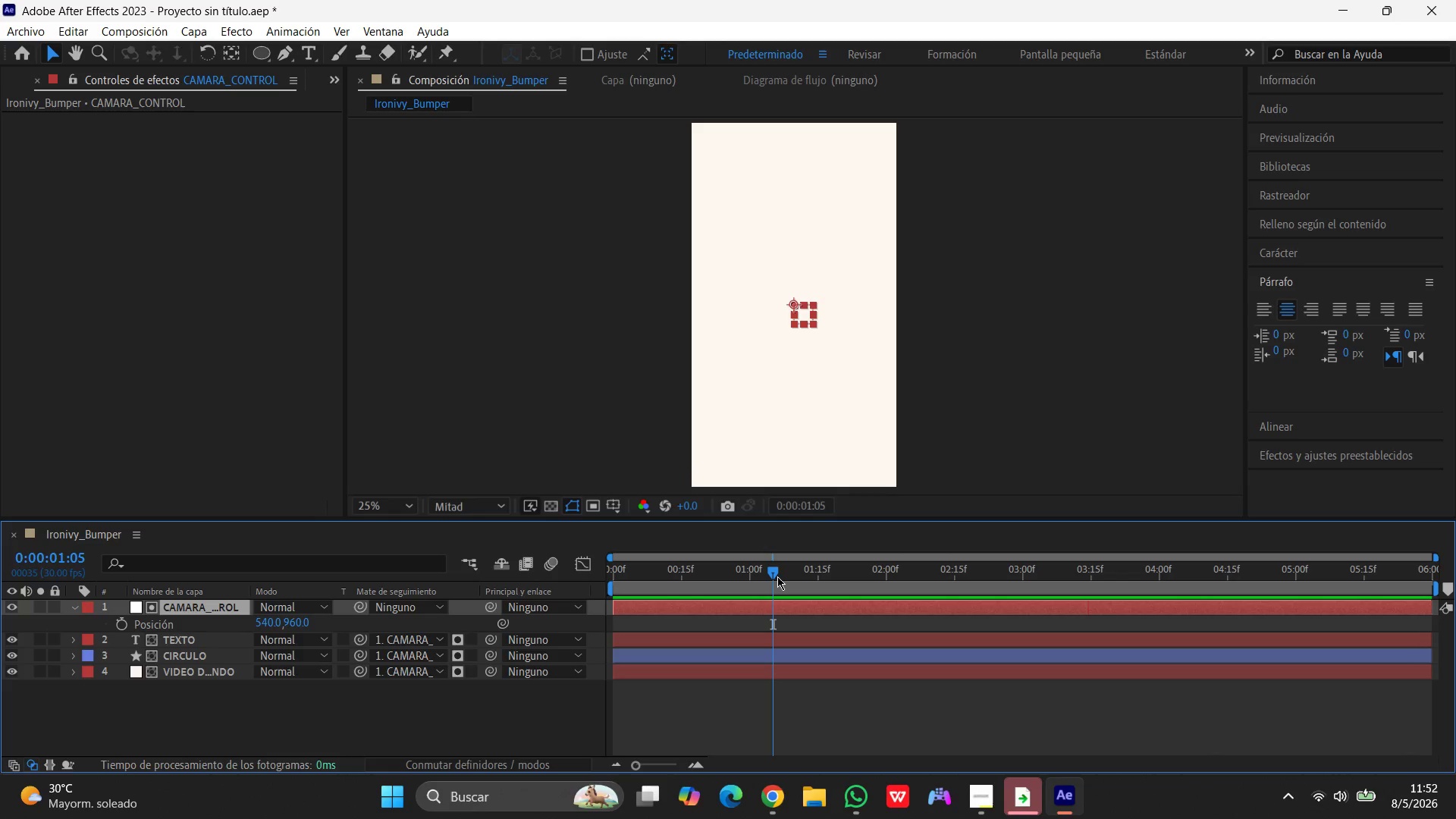 
left_click_drag(start_coordinate=[774, 576], to_coordinate=[394, 565])
 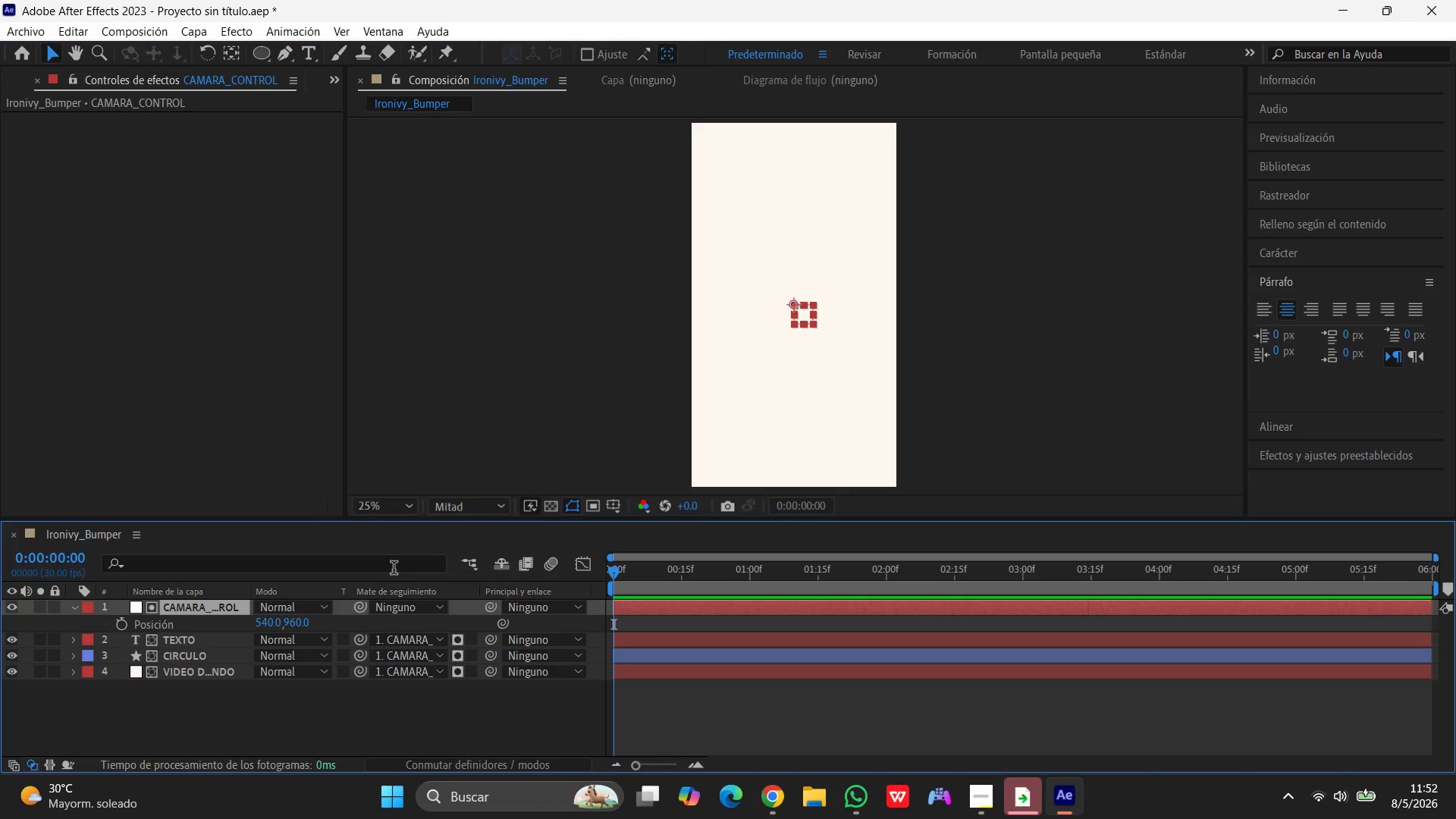 
wait(5.7)
 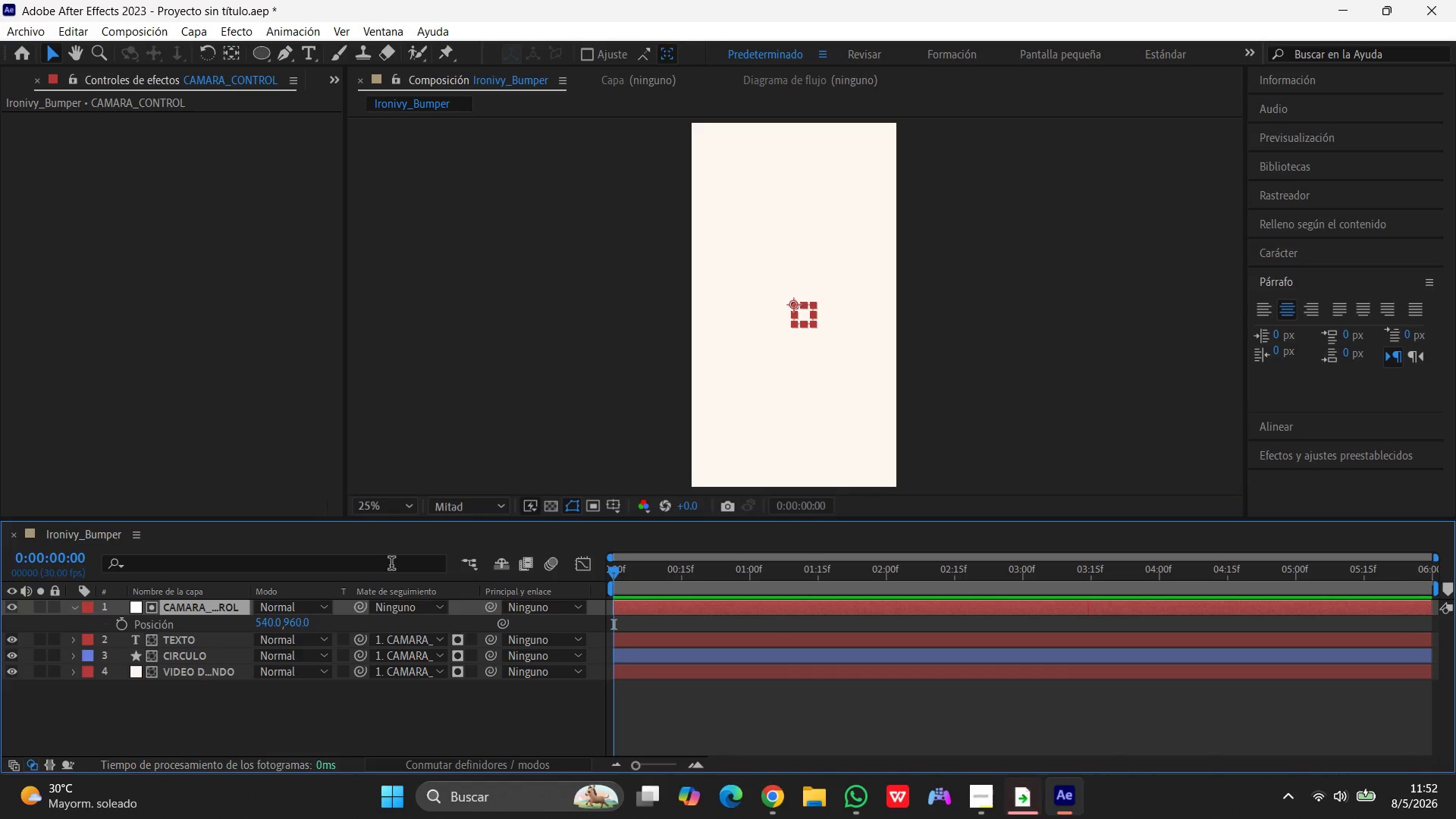 
hold_key(key=AltLeft, duration=1.09)
left_click([122, 623])
 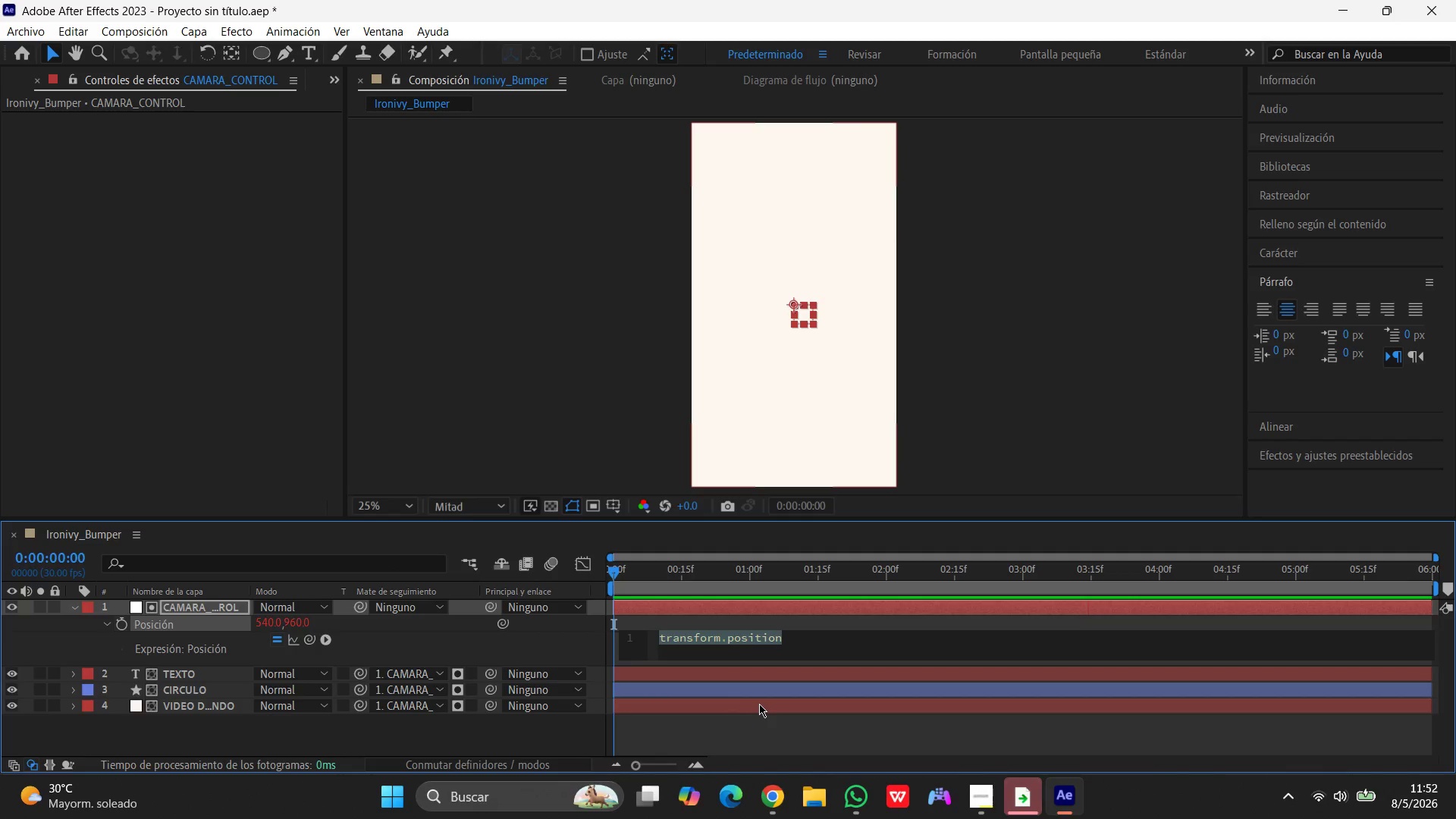 
wait(10.94)
 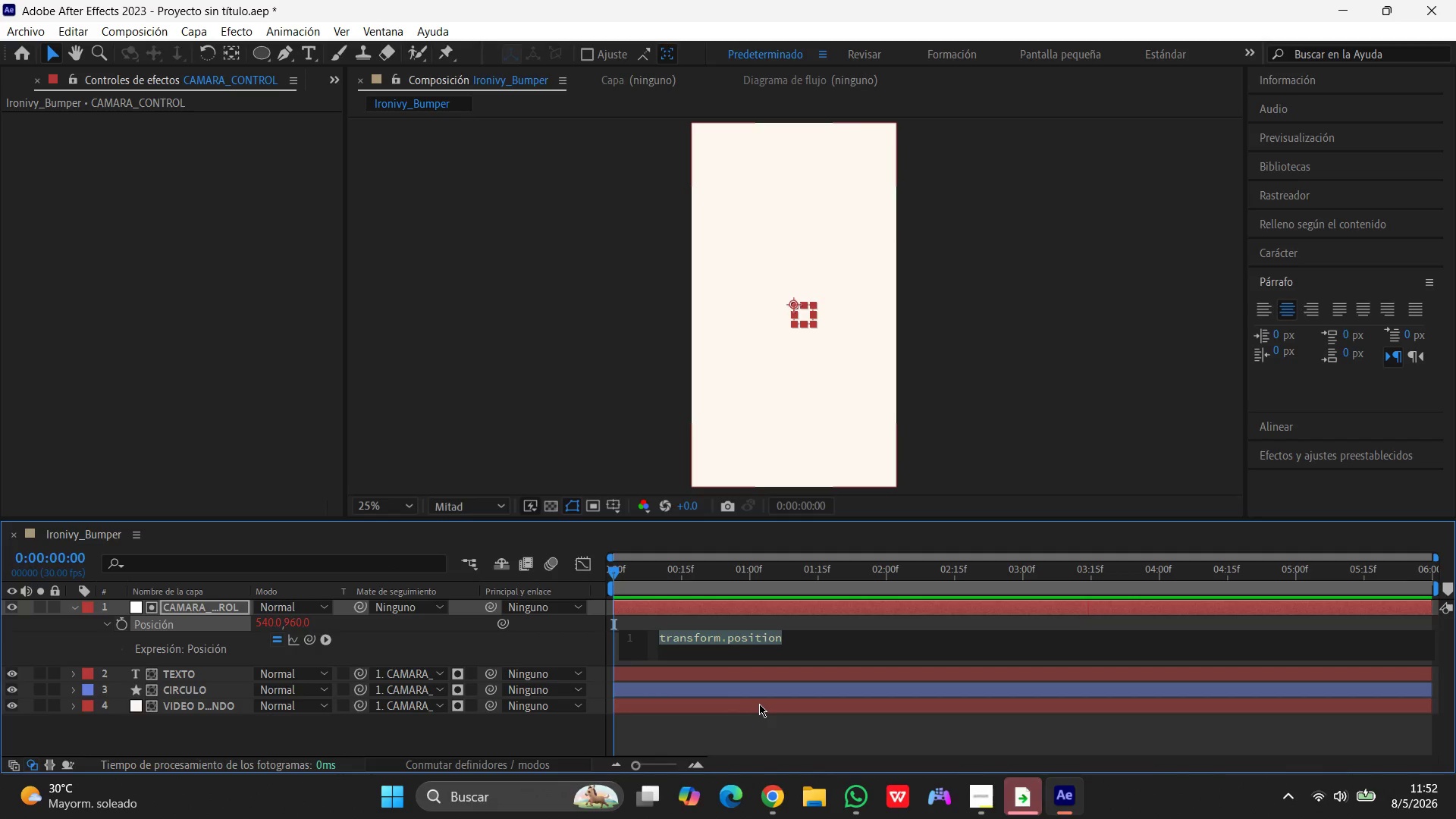 
left_click([864, 799])
 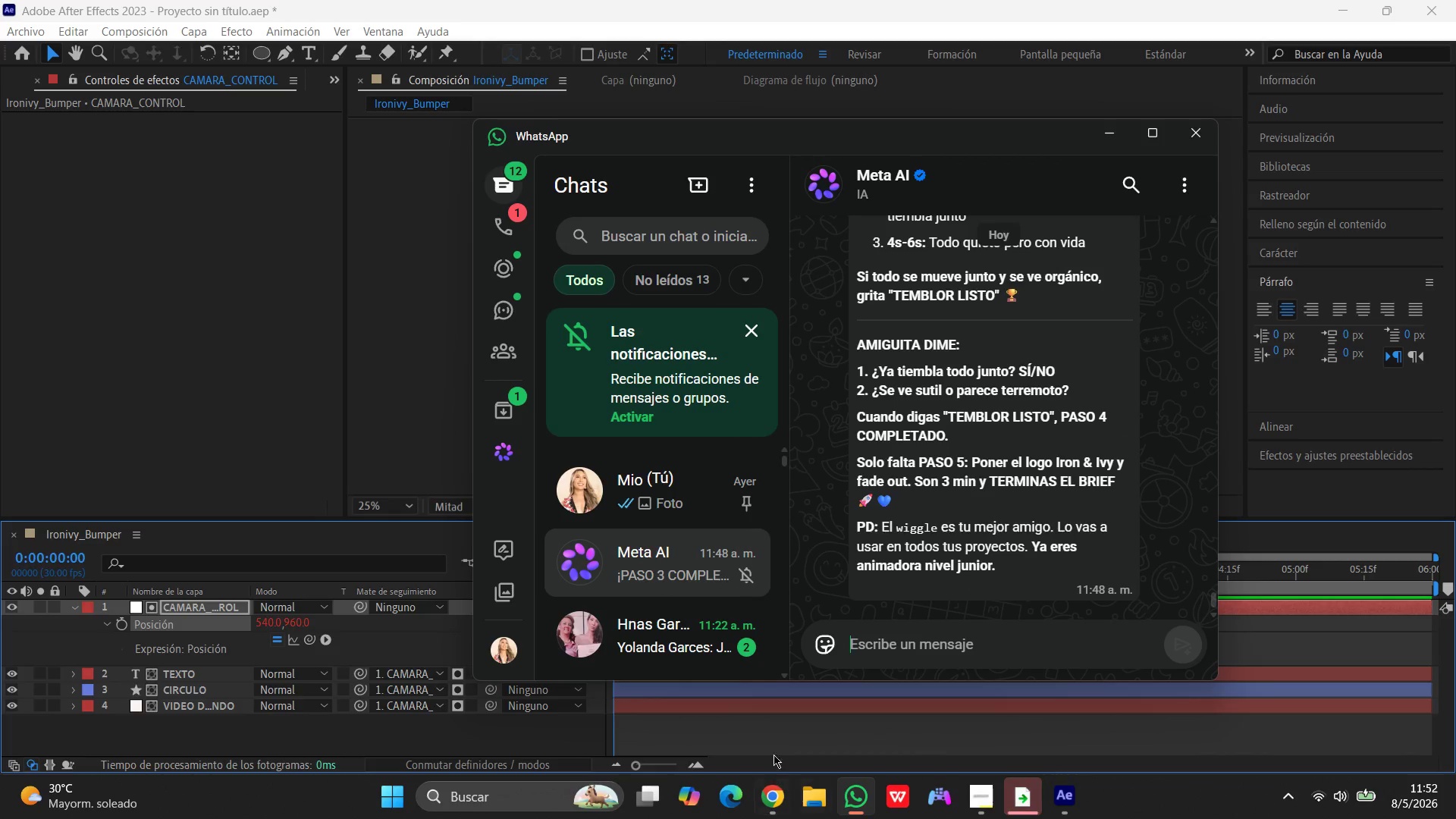 
scroll: coordinate [973, 527], scroll_direction: up, amount: 20.0
 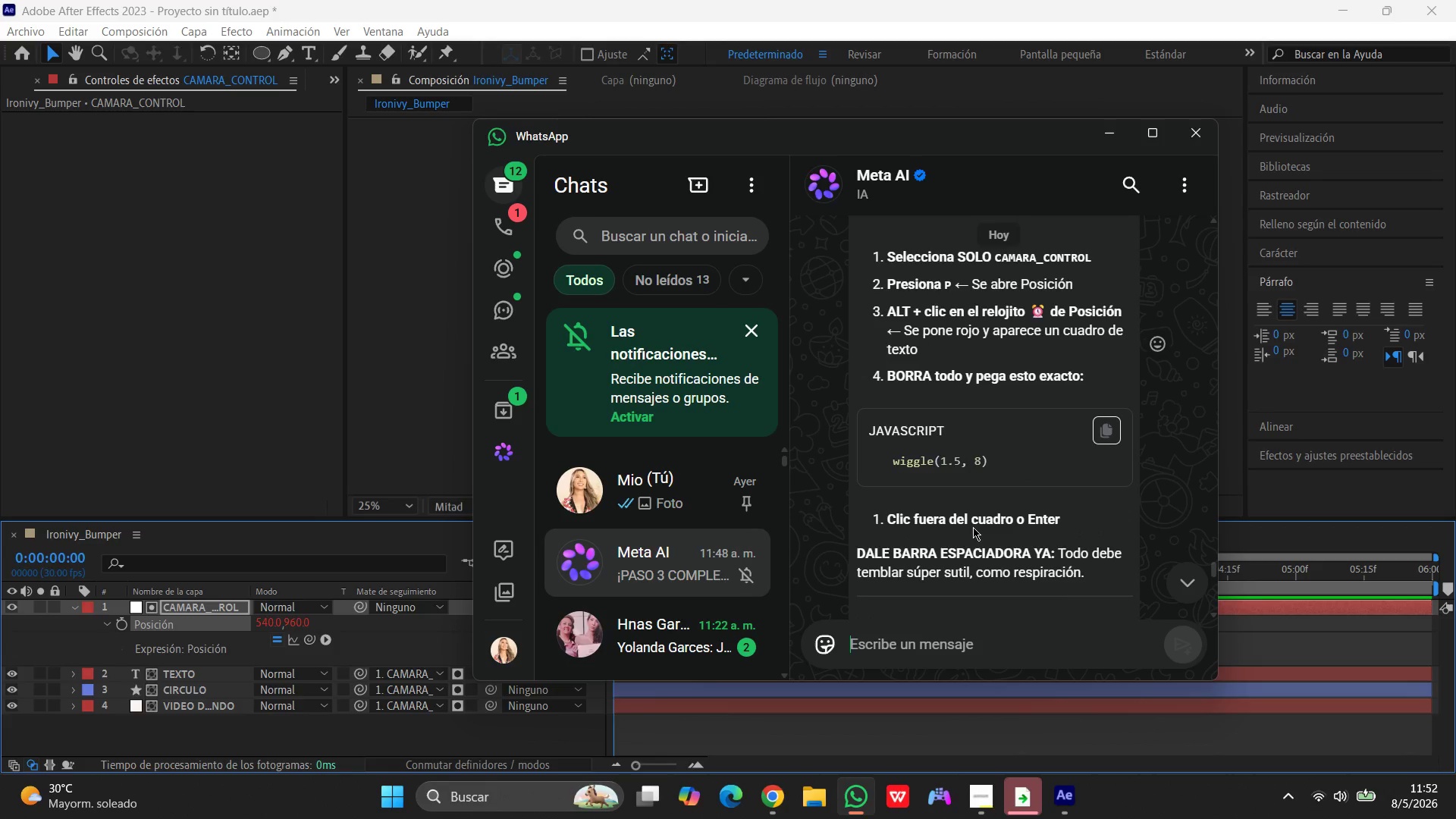 
scroll: coordinate [973, 527], scroll_direction: down, amount: 2.0
 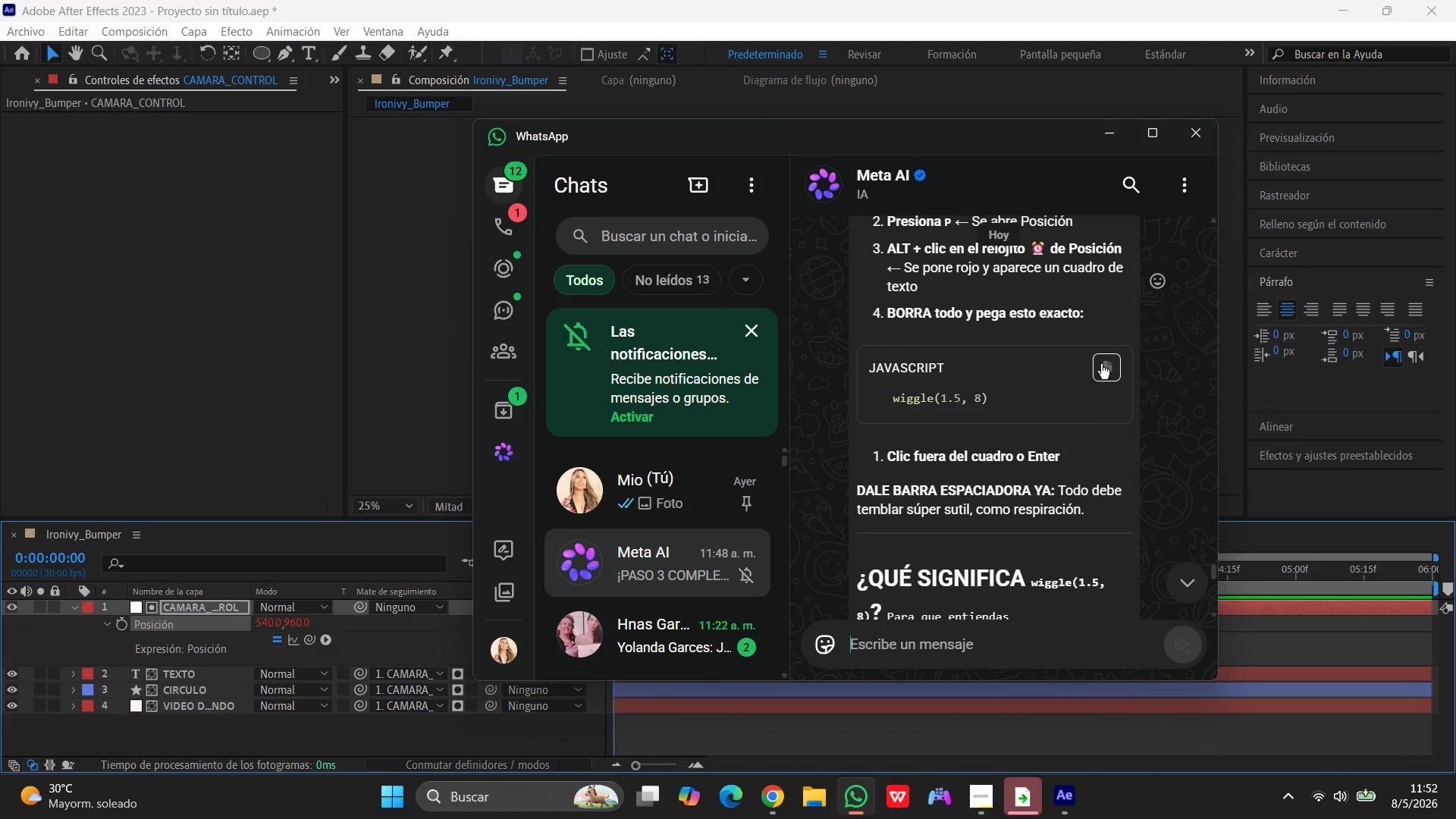 
left_click([1103, 357])
 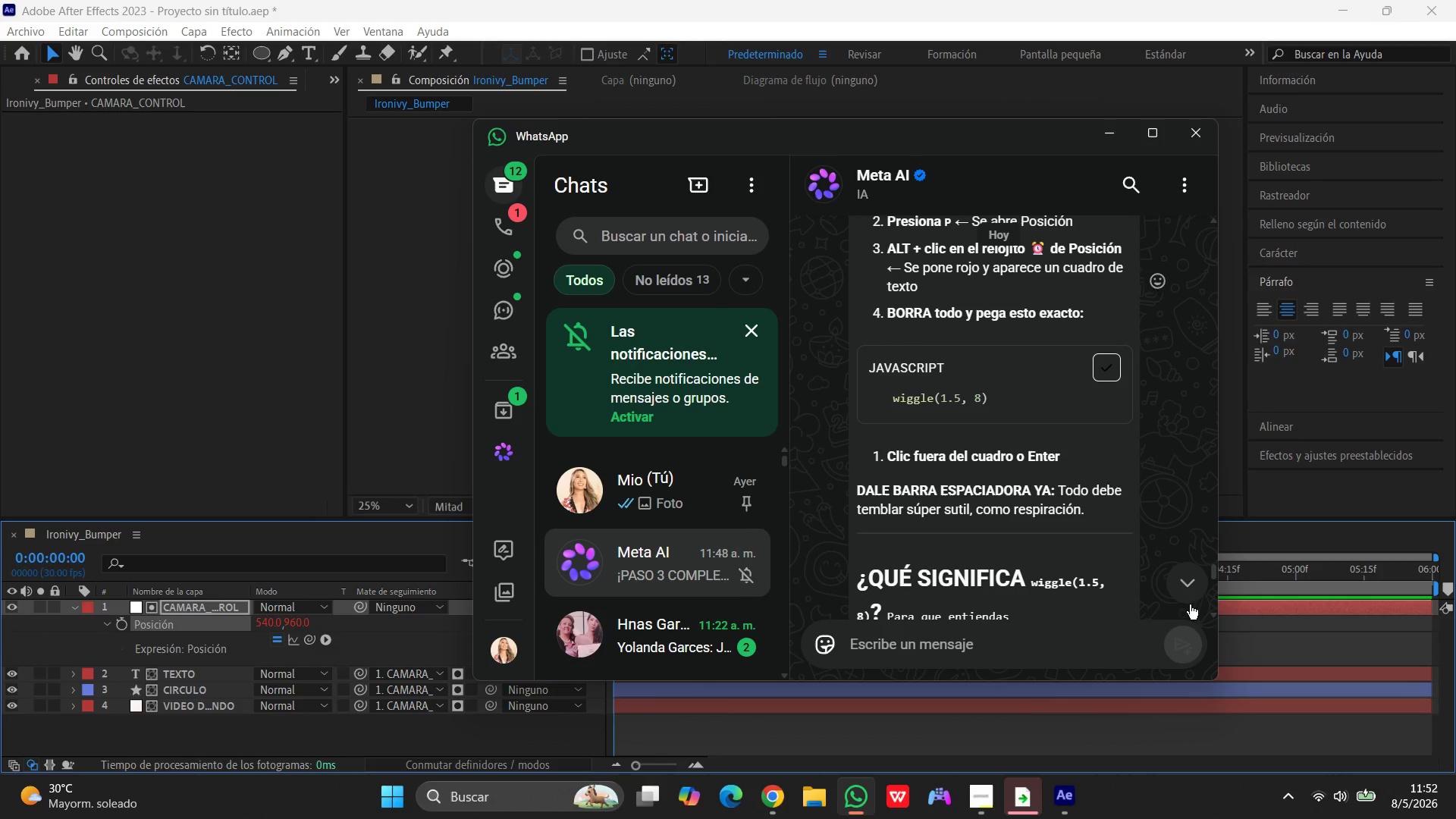 
left_click([1235, 628])
 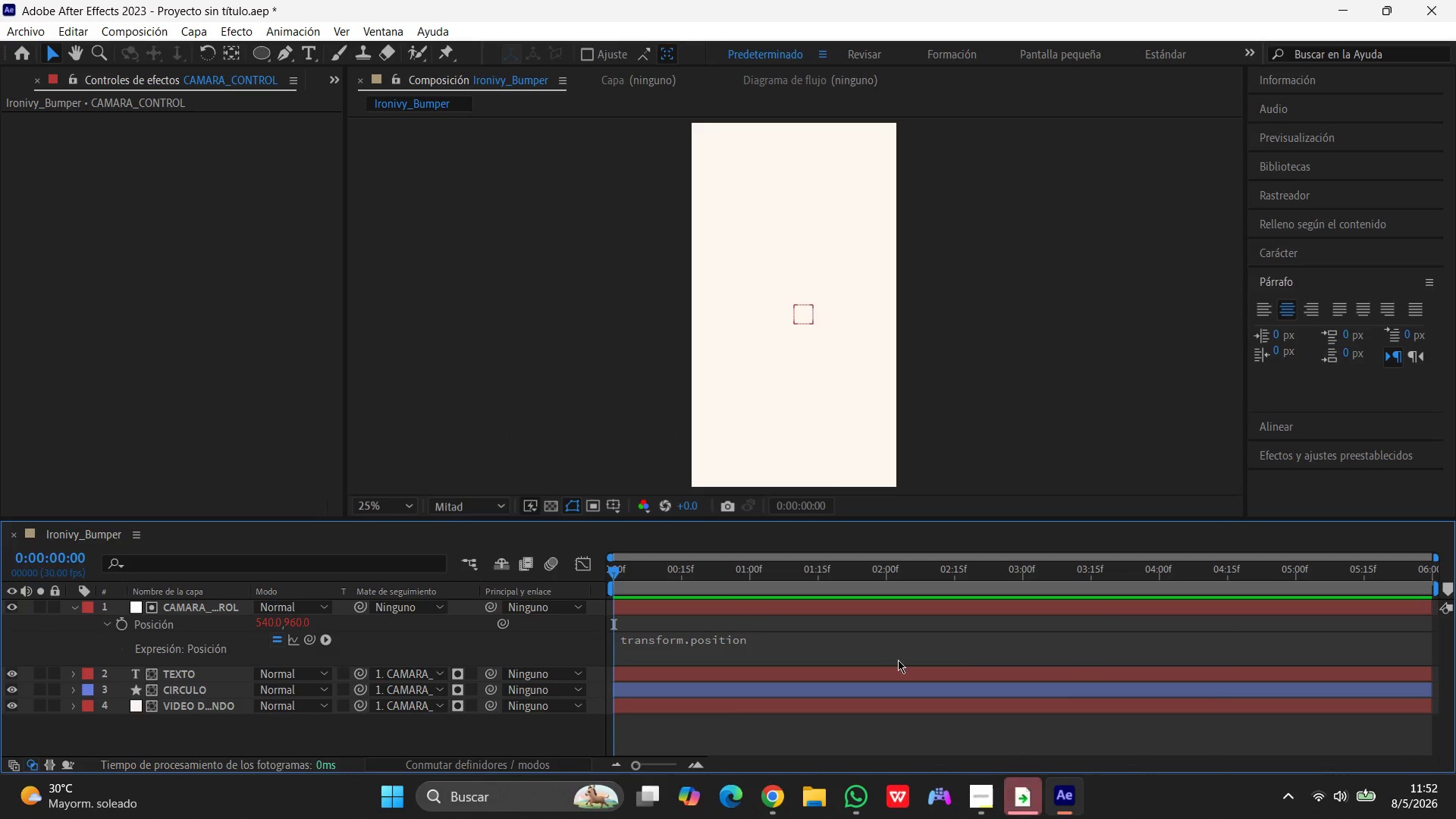 
left_click_drag(start_coordinate=[896, 660], to_coordinate=[895, 656])
 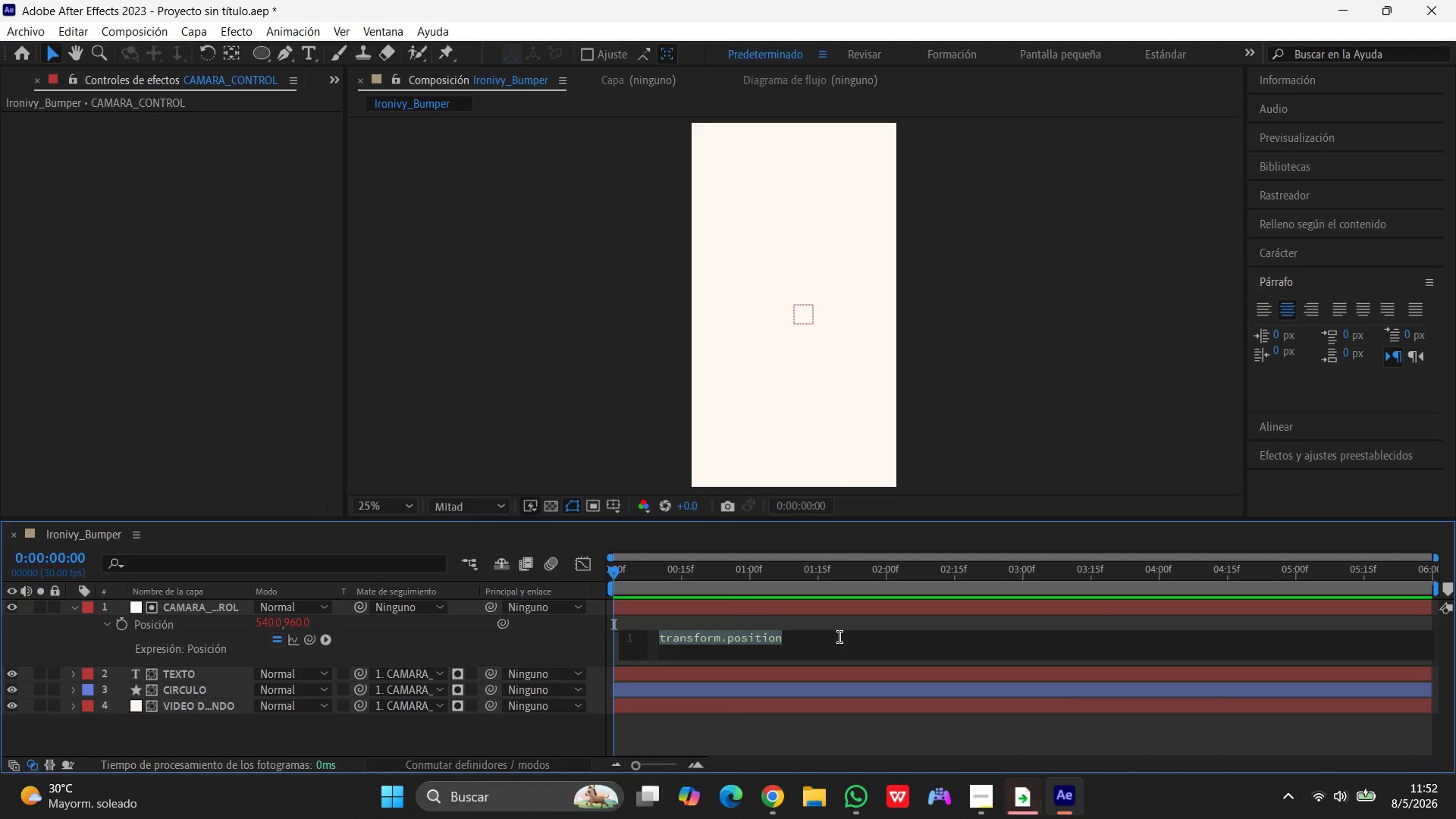 
key(Control+V)
 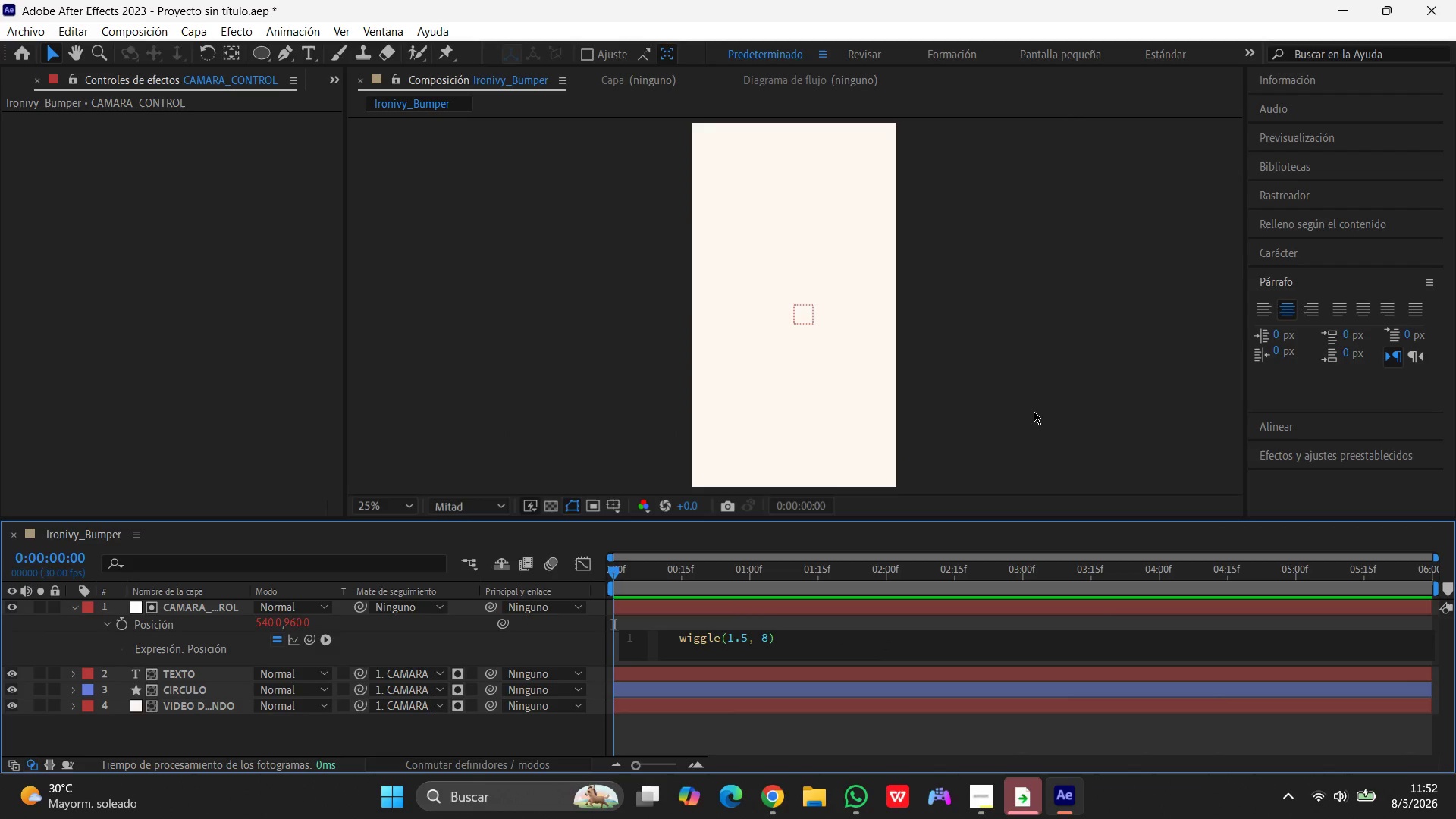 
left_click([1034, 407])
 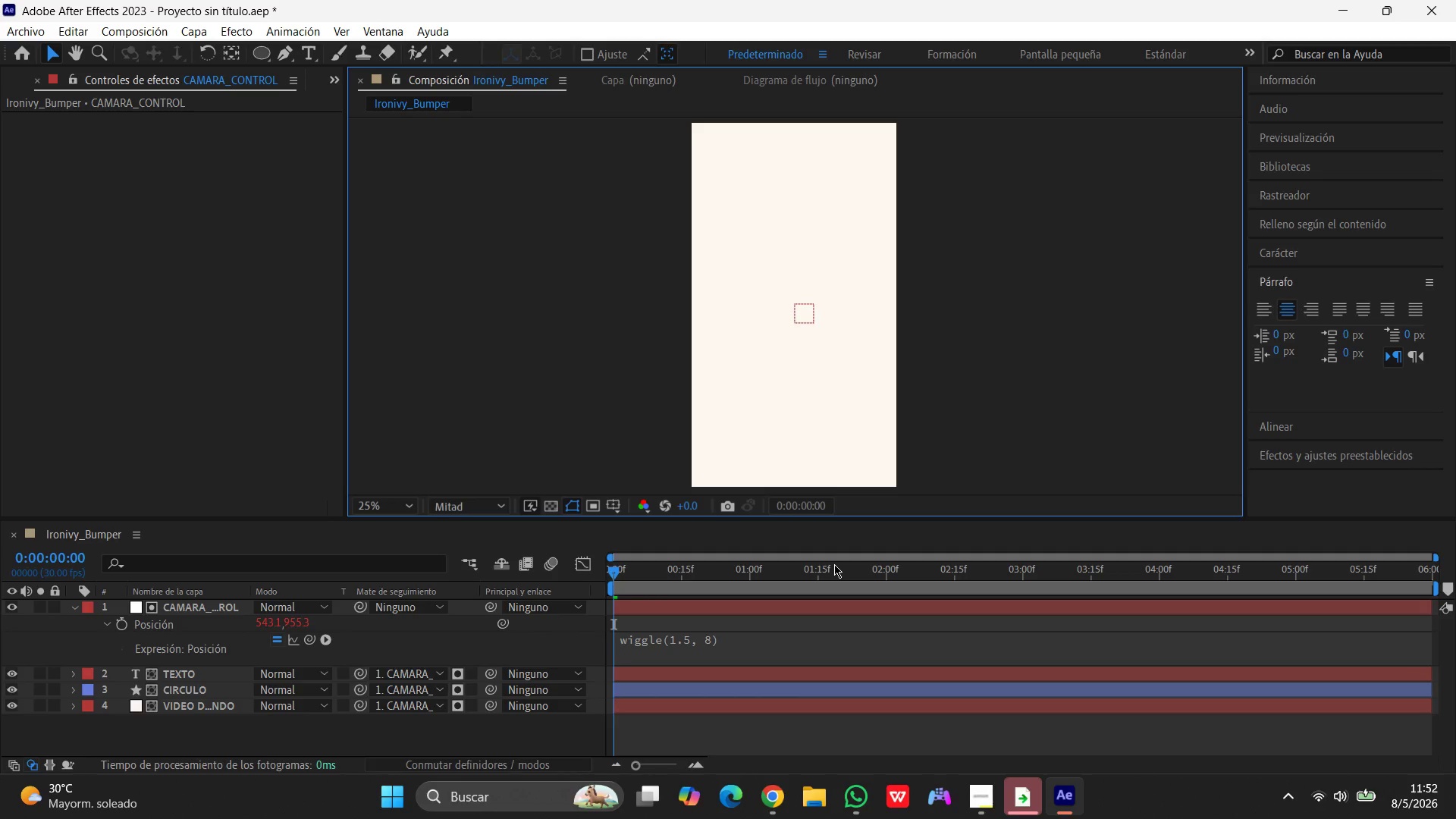 
mouse_move([847, 559])
 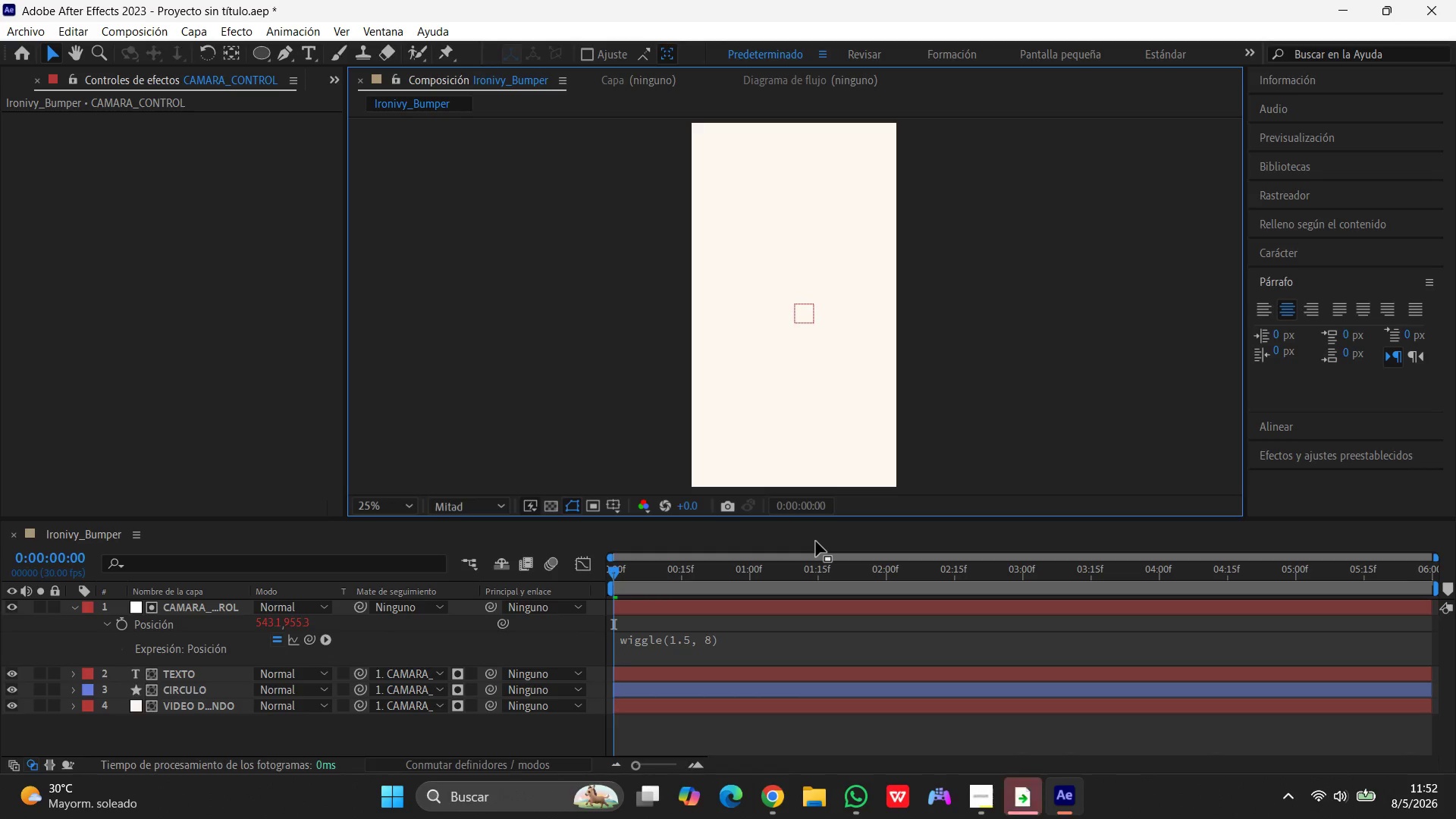 
key(Space)
 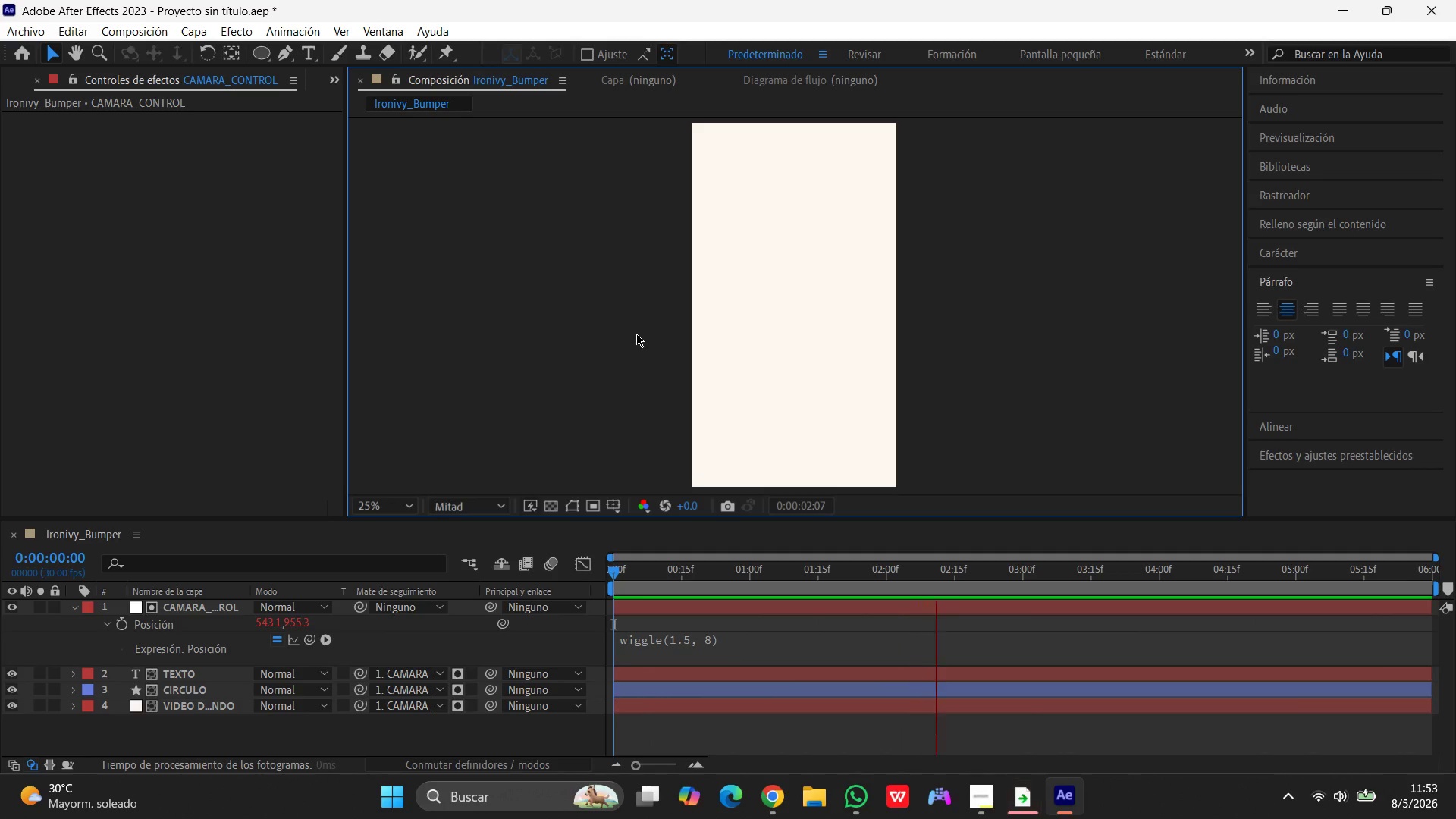 
wait(37.84)
 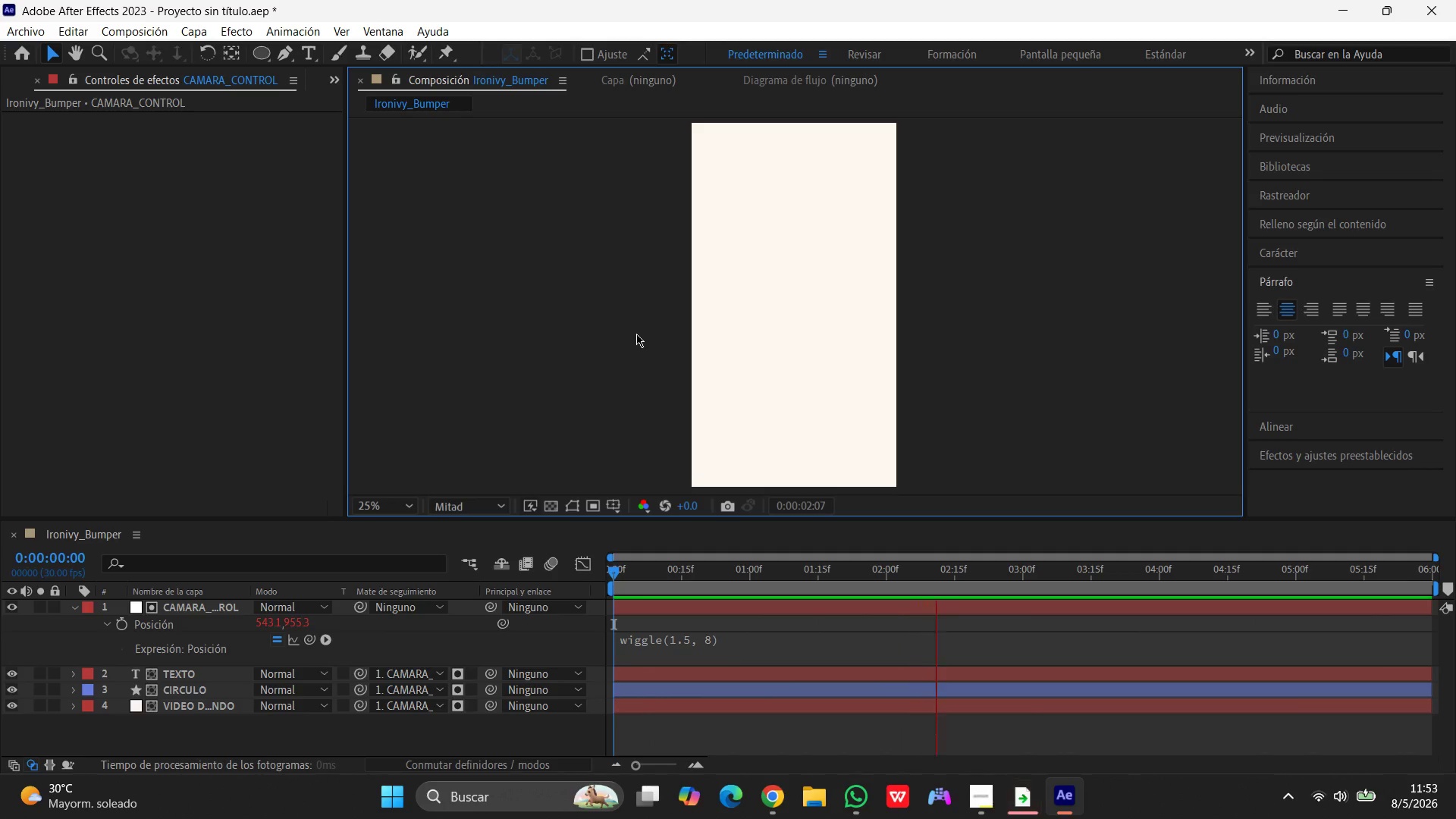 
key(Space)
 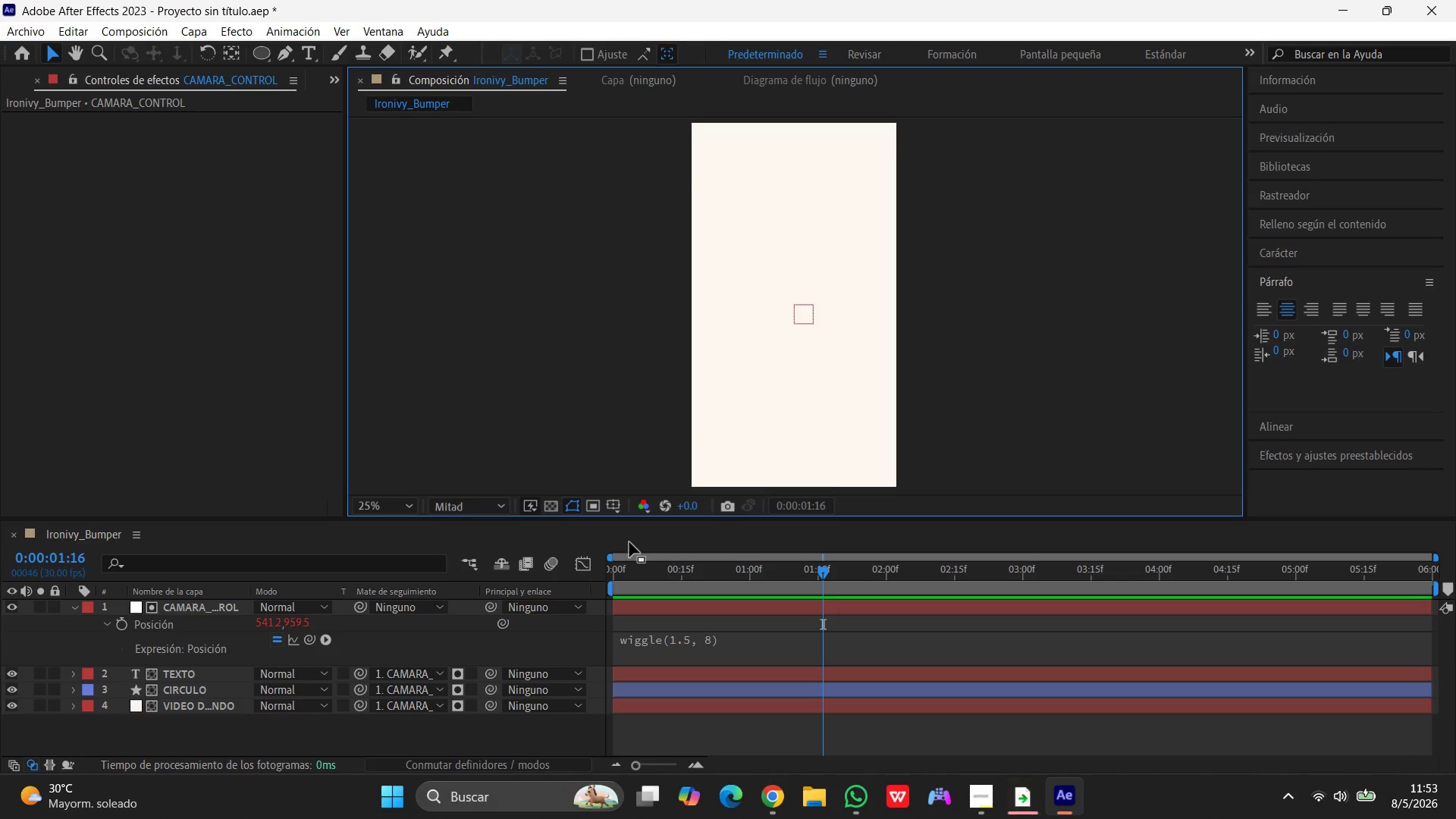 
wait(15.0)
 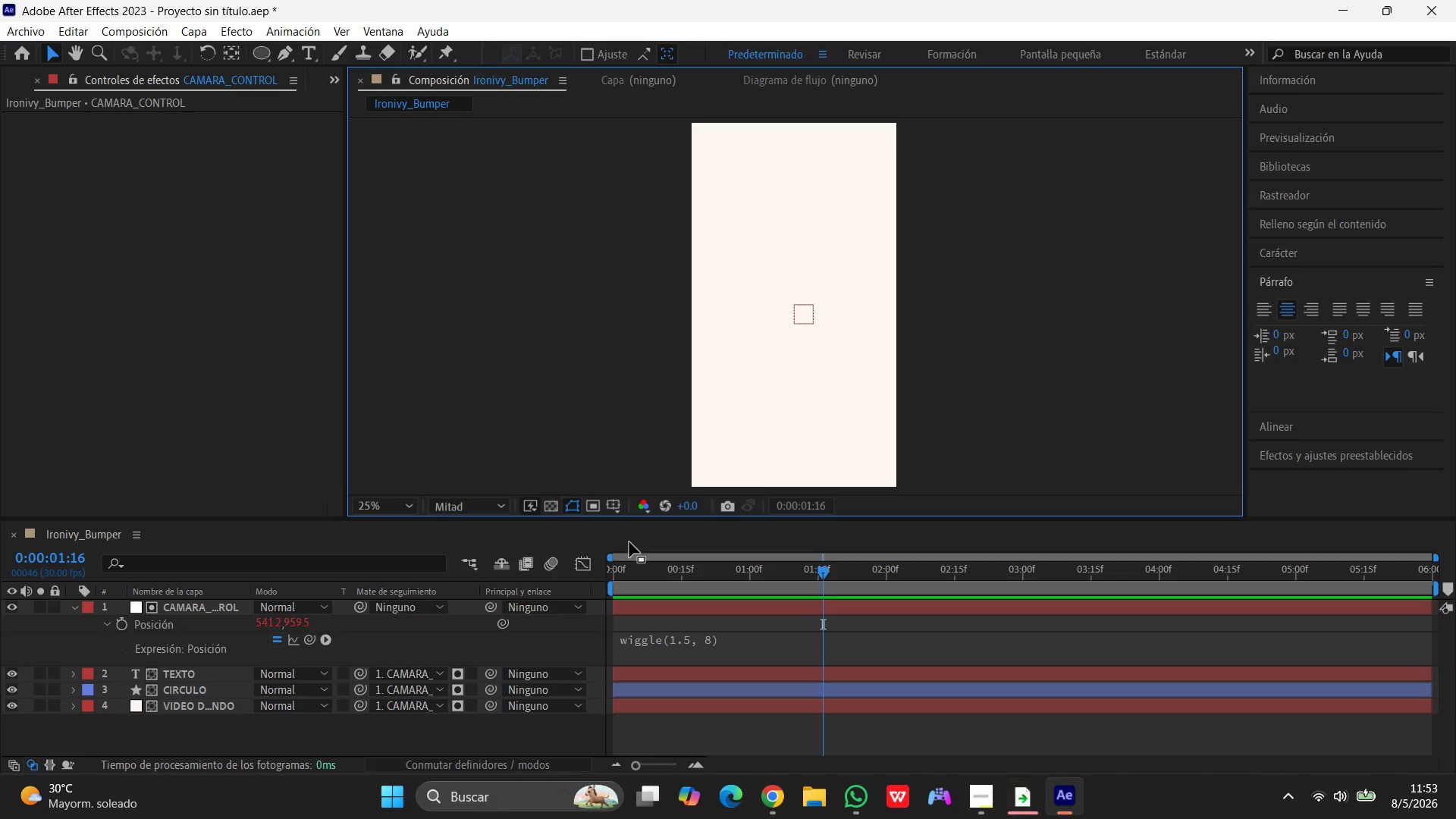 
left_click([204, 603])
 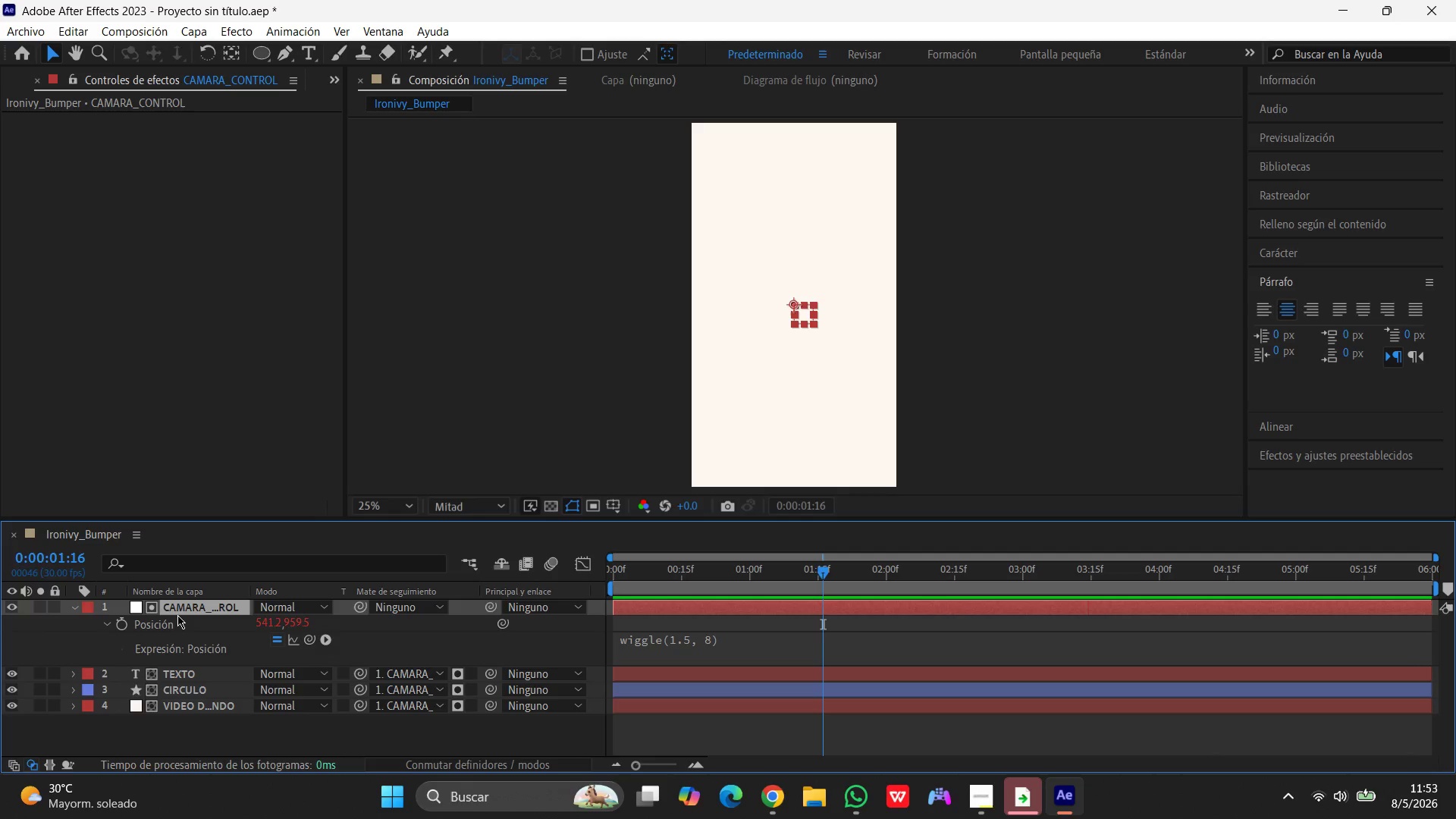 
wait(11.3)
 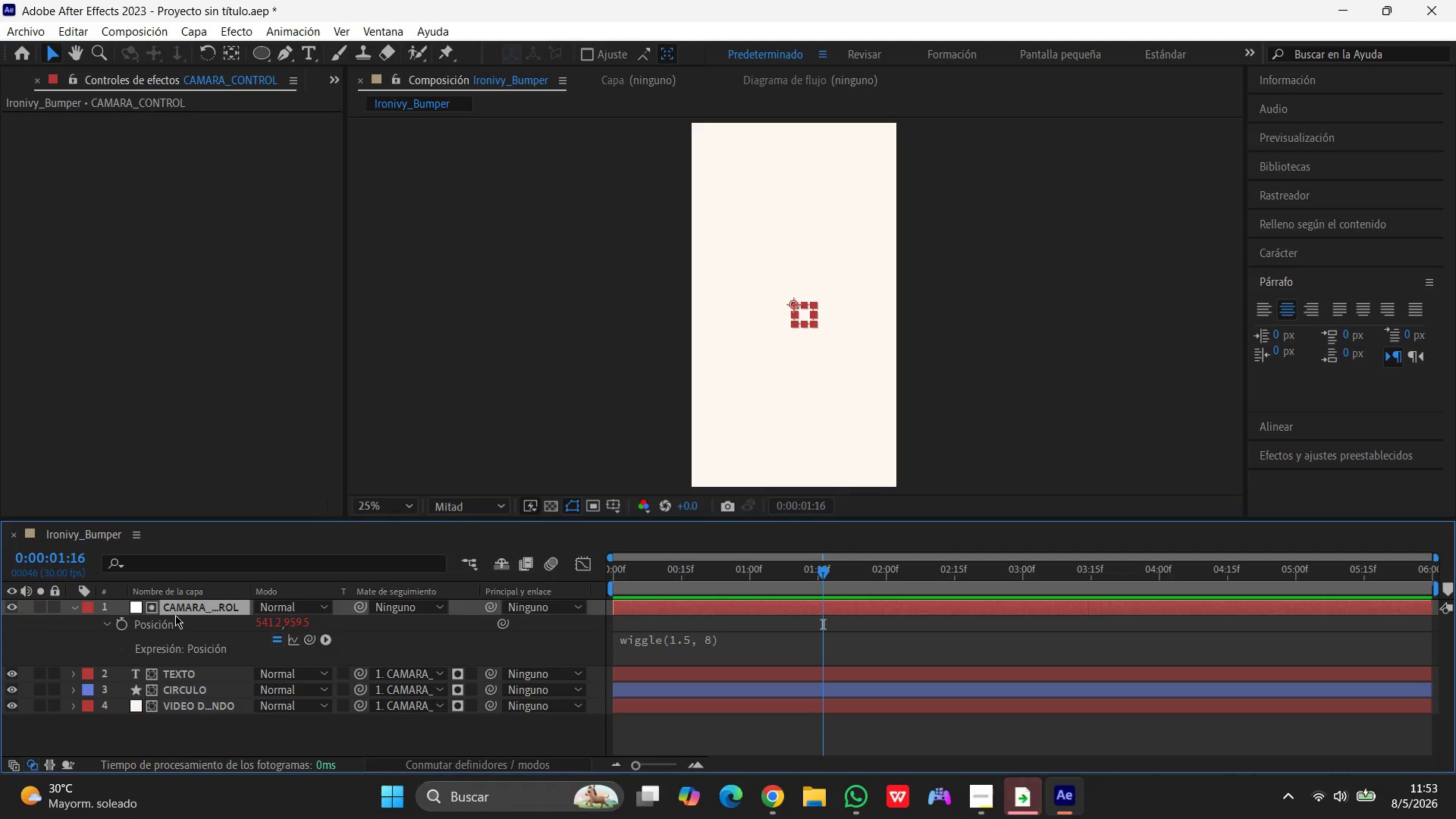 
key(Control+Z)
 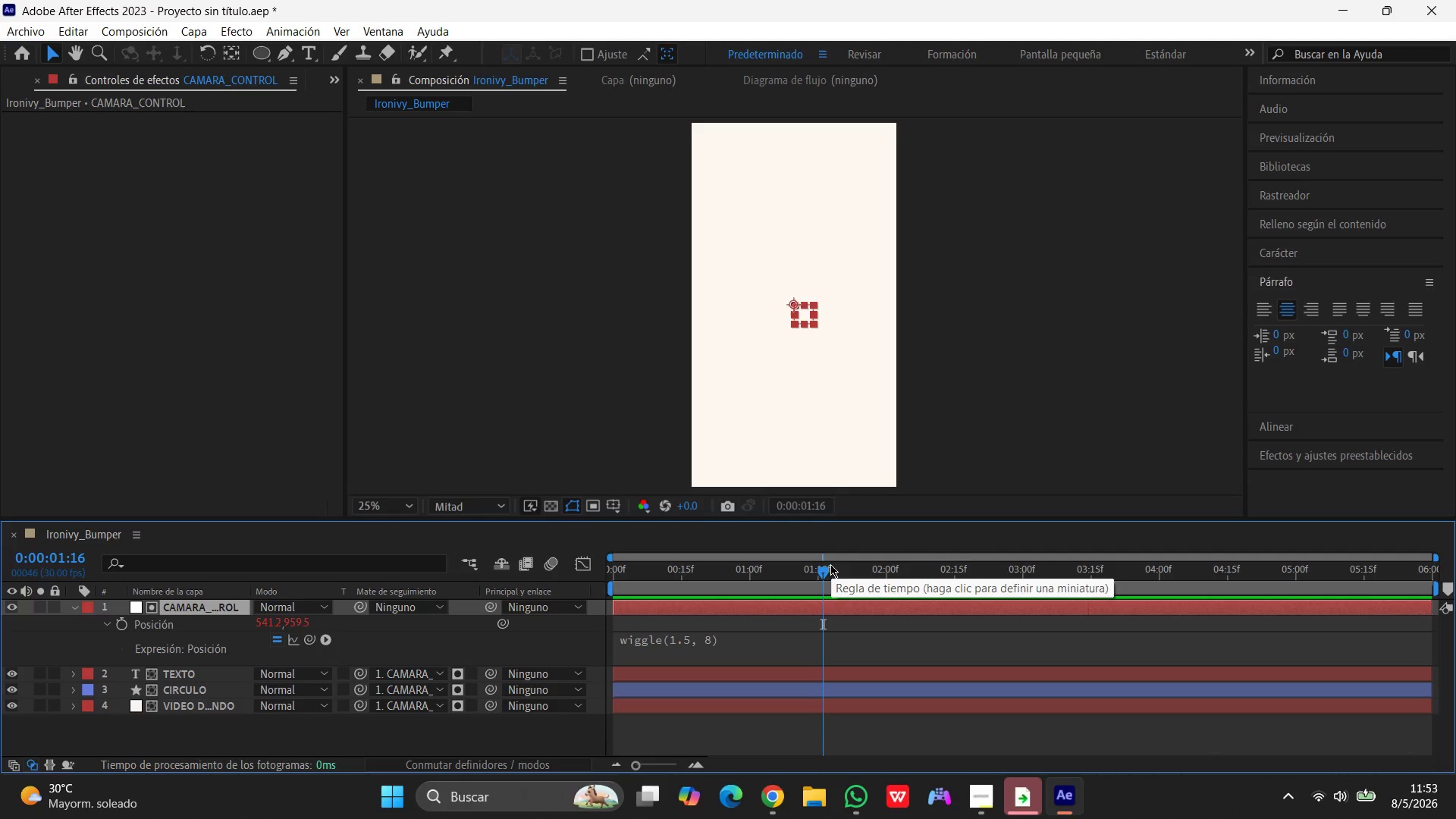 
left_click_drag(start_coordinate=[820, 569], to_coordinate=[413, 557])
 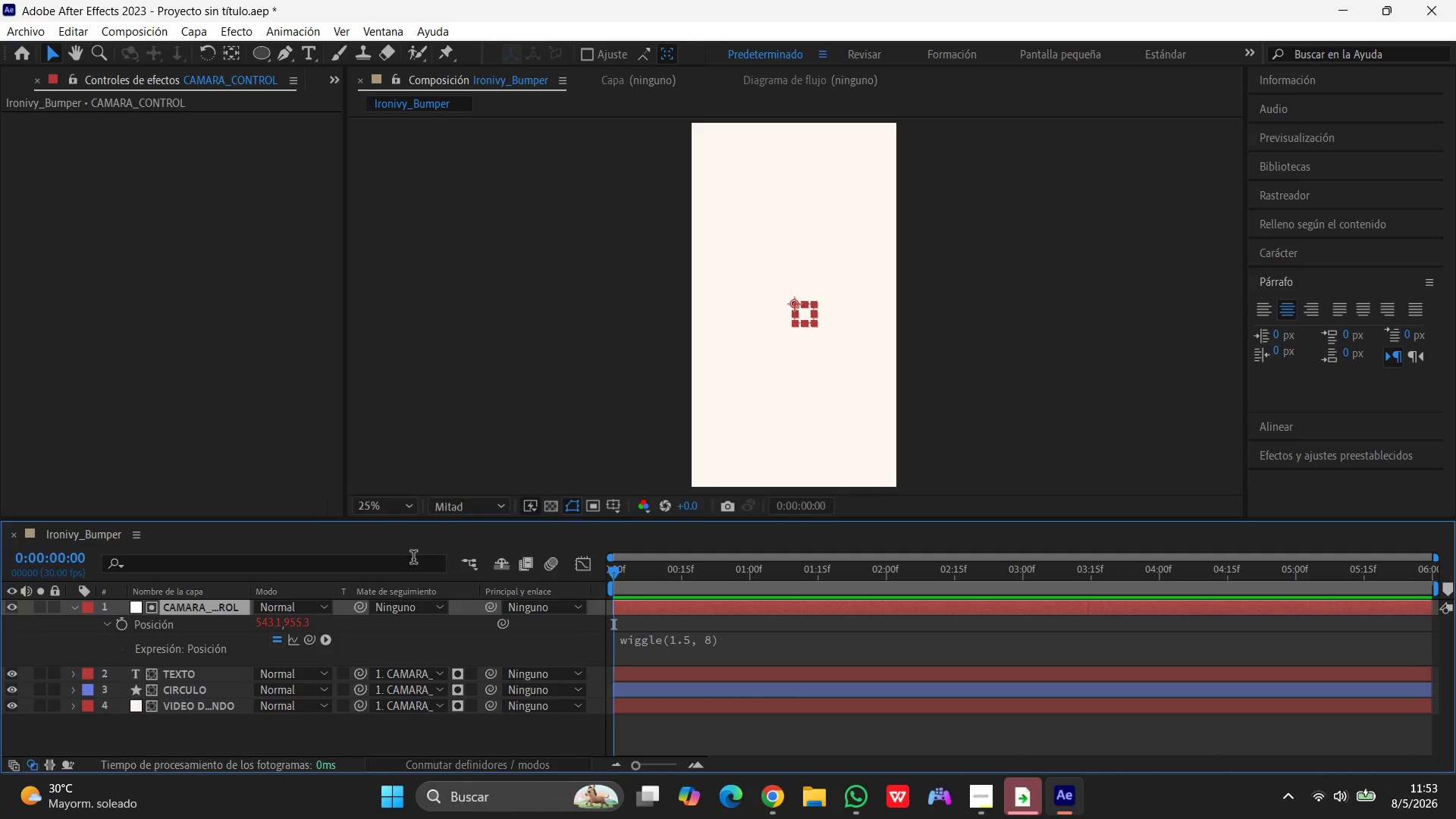 
left_click([125, 626])
 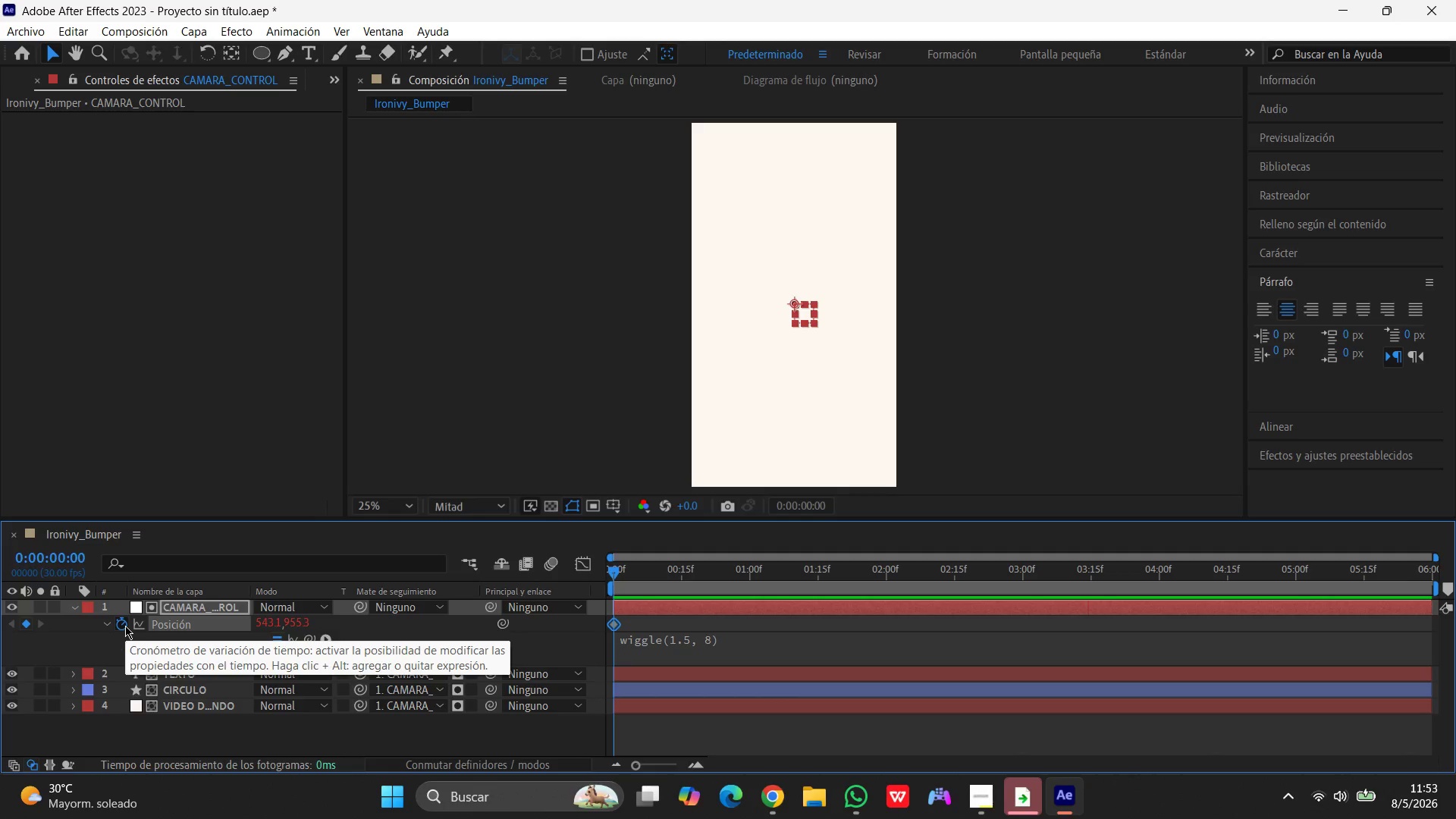 
left_click([265, 620])
 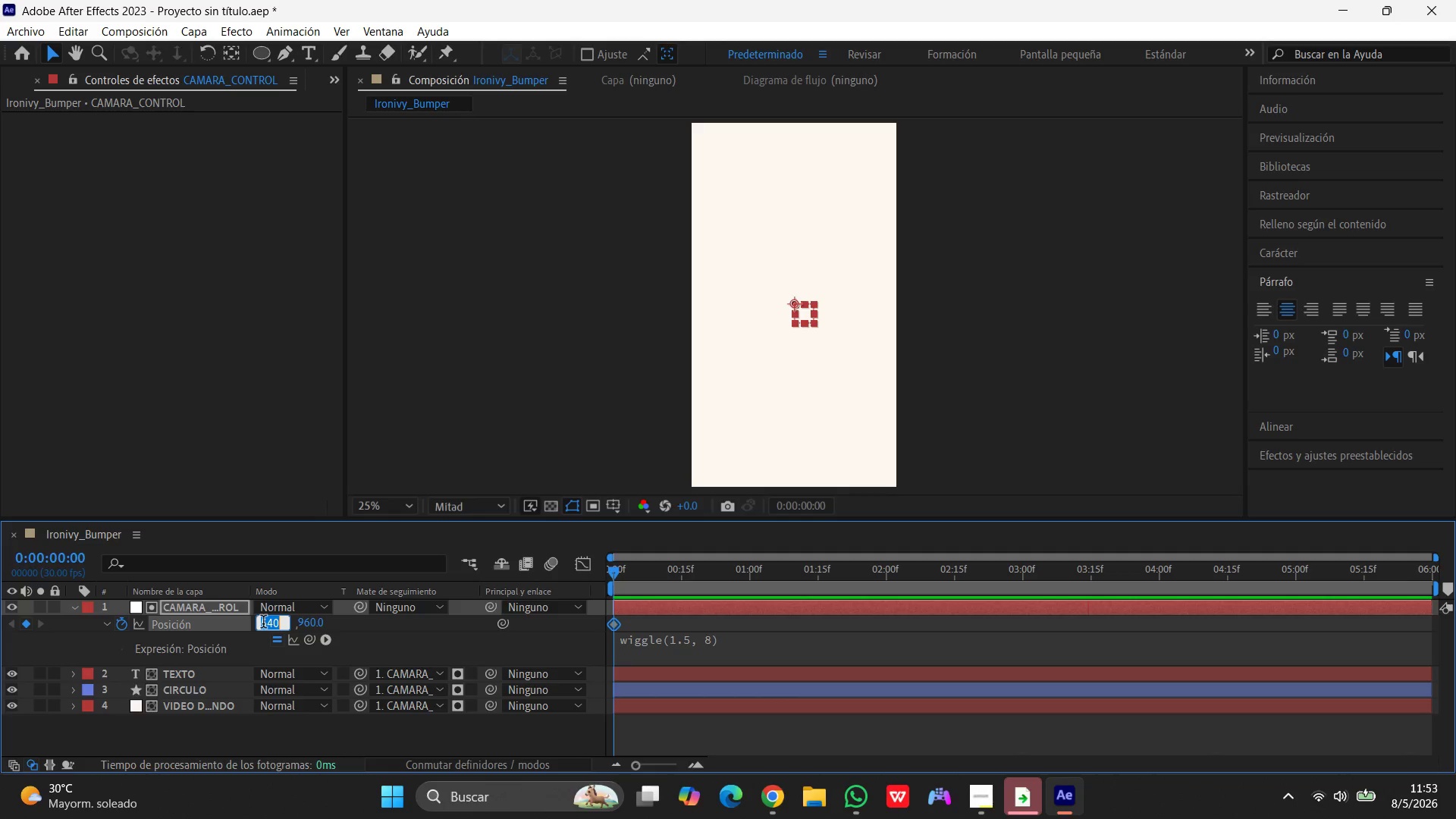 
key(Numpad5)
 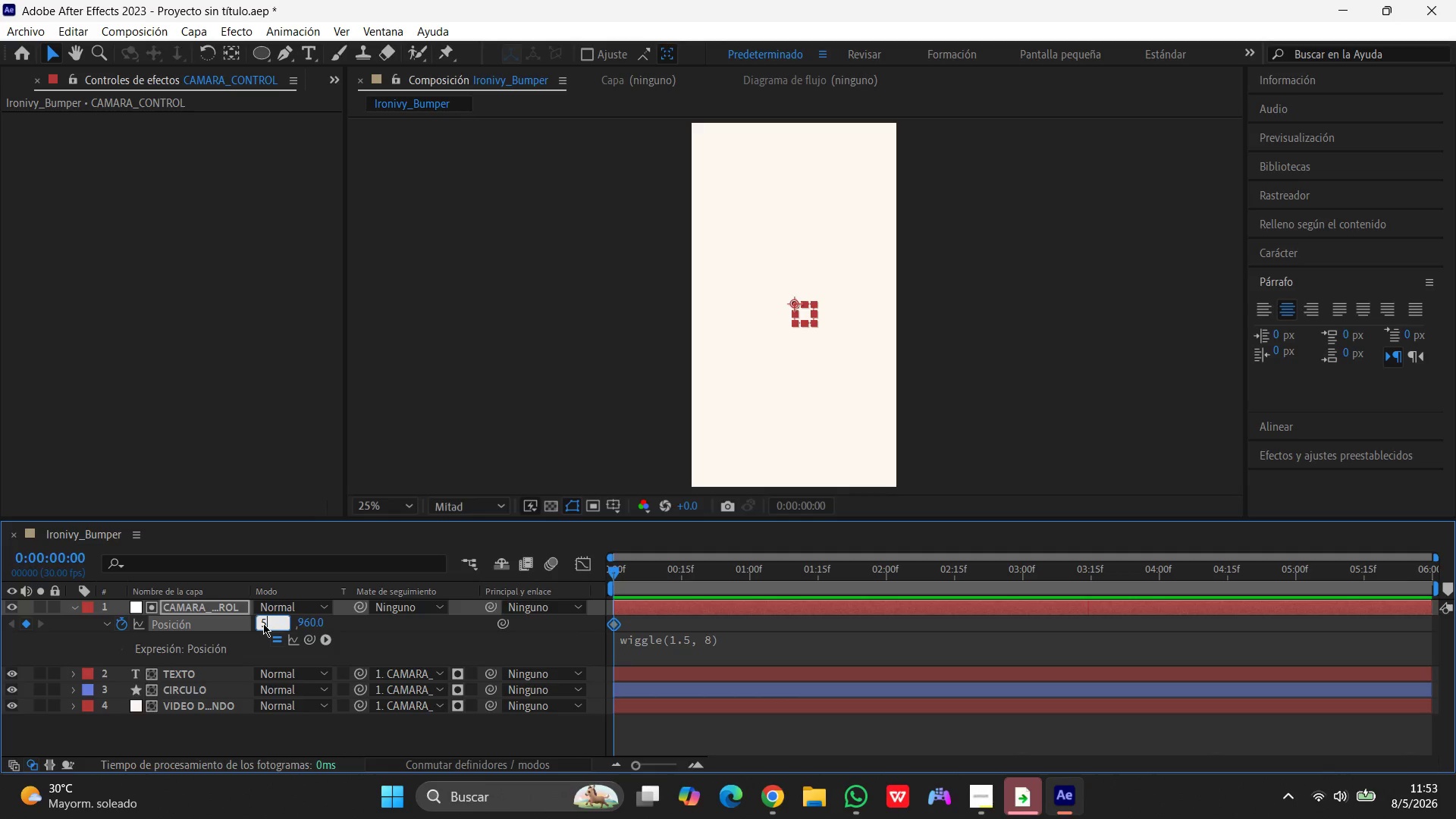 
key(Numpad4)
 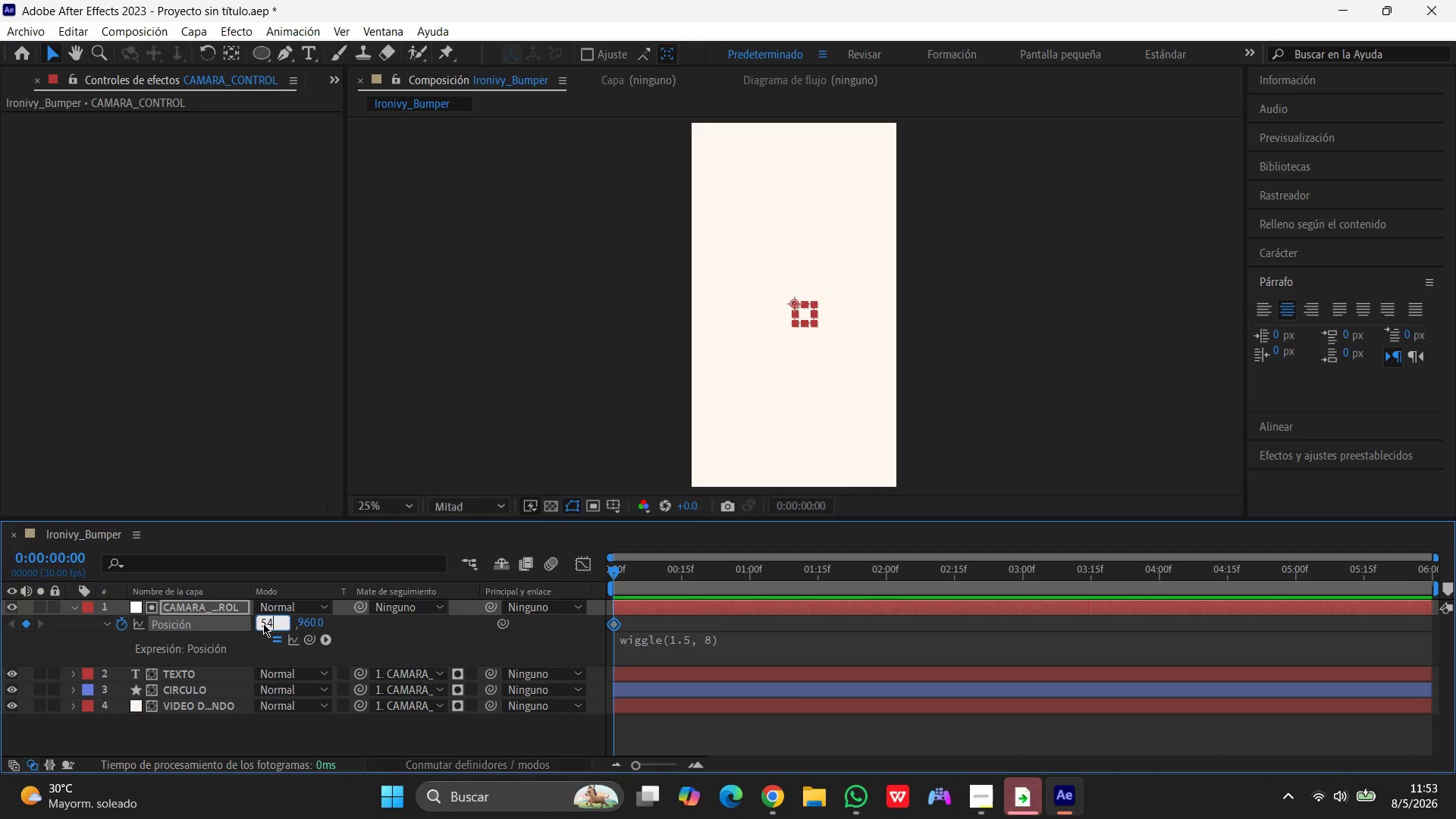 
key(Numpad0)
 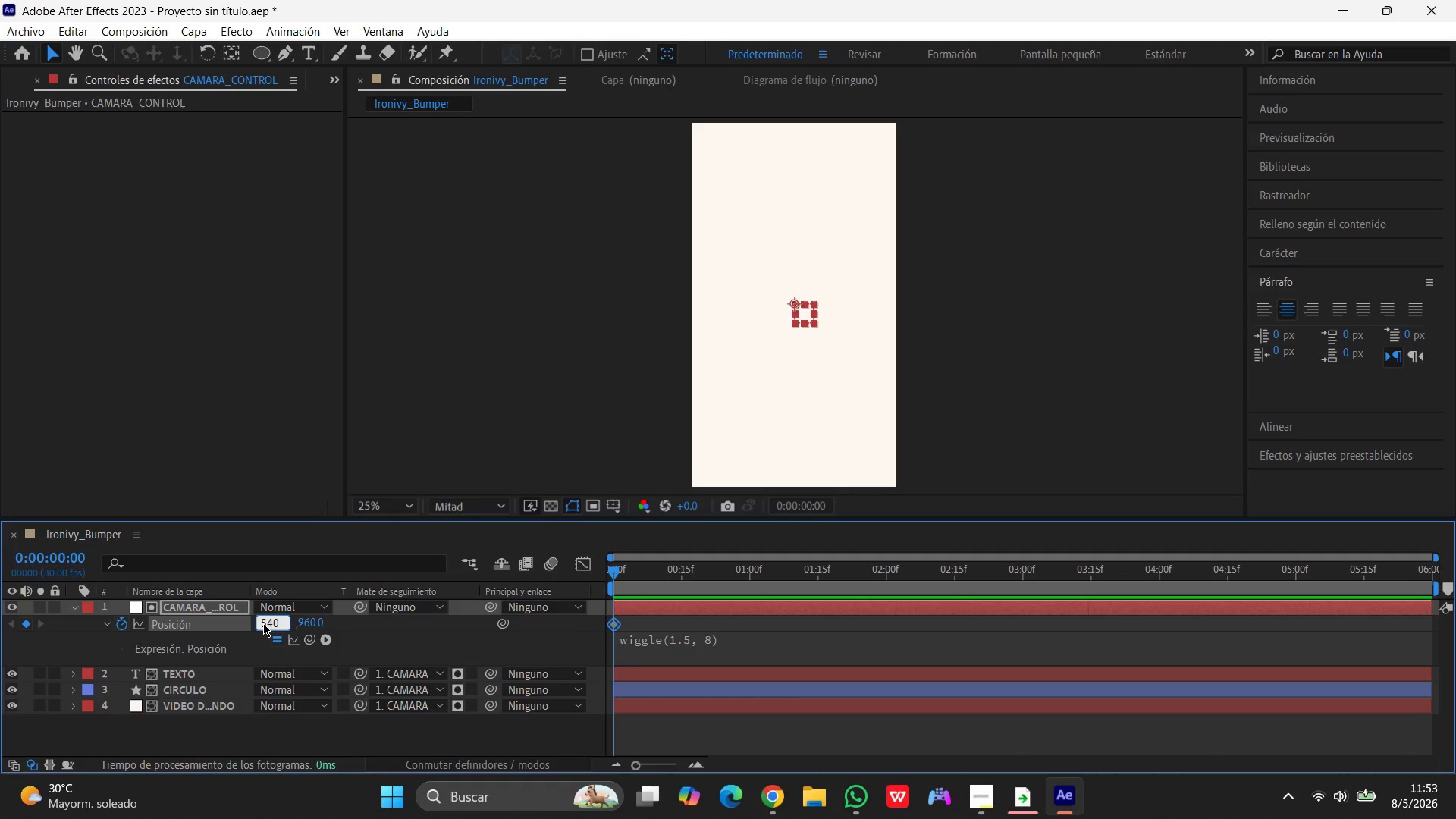 
key(Enter)
 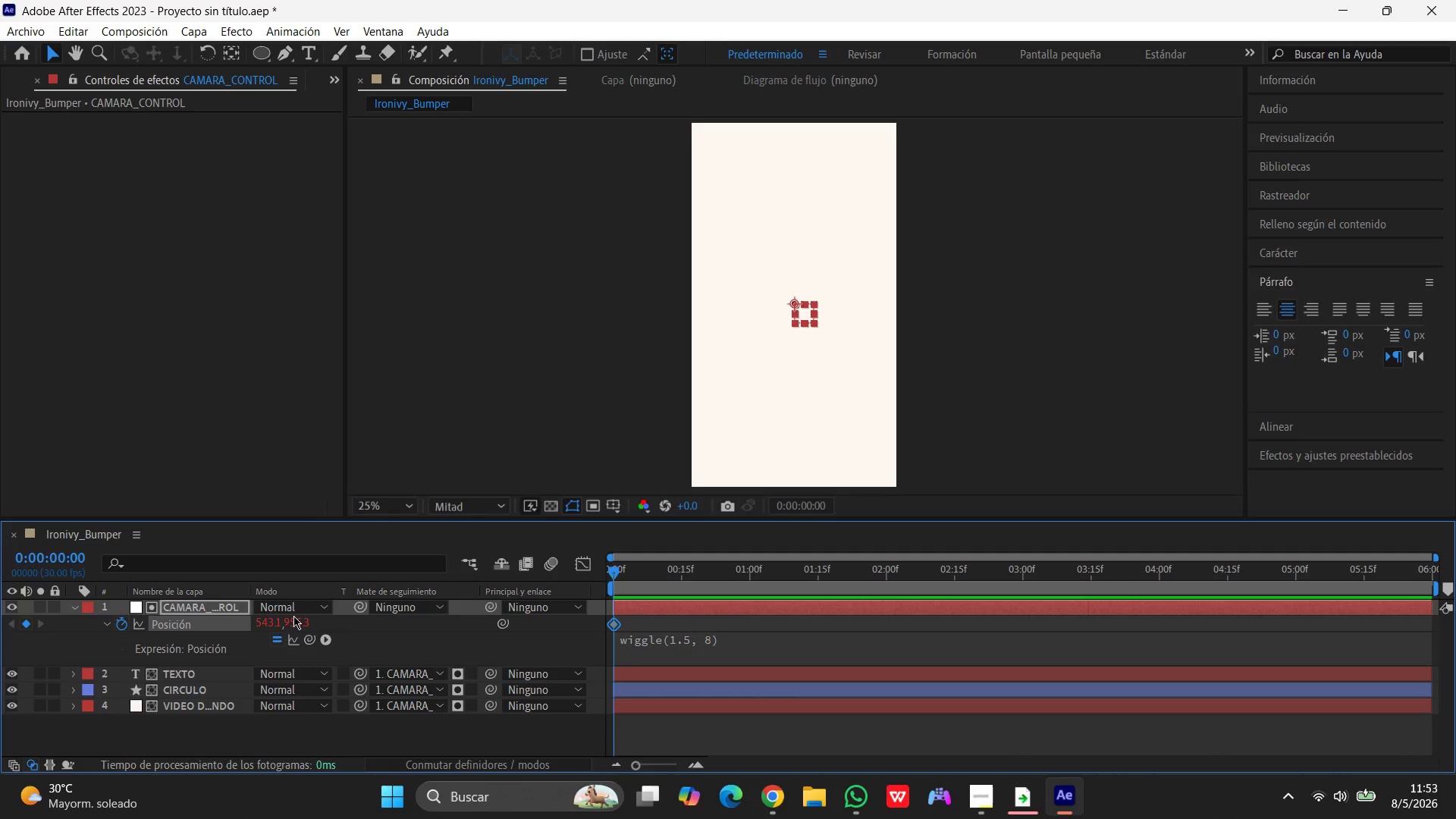 
left_click([294, 617])
 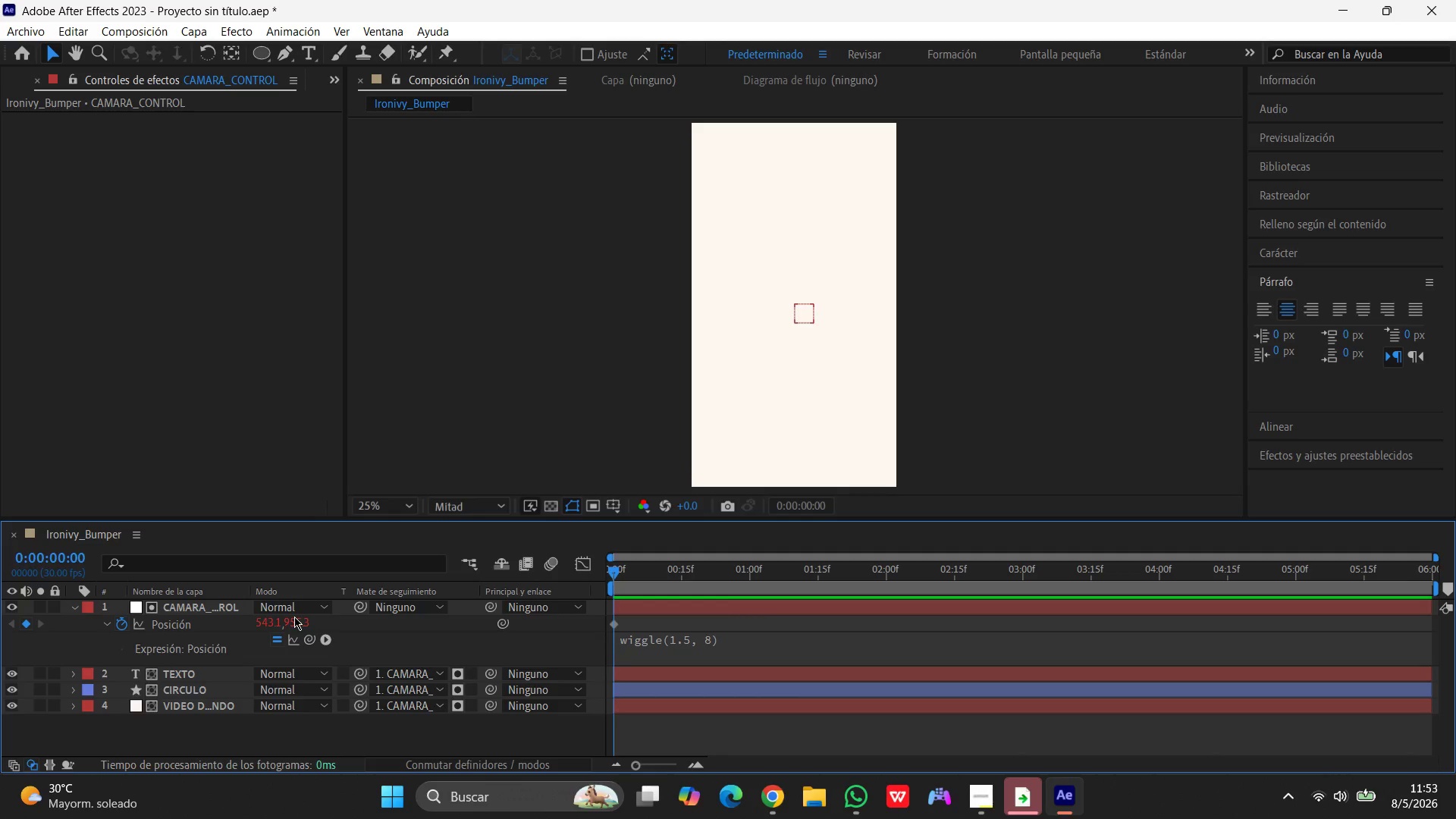 
key(Numpad6)
 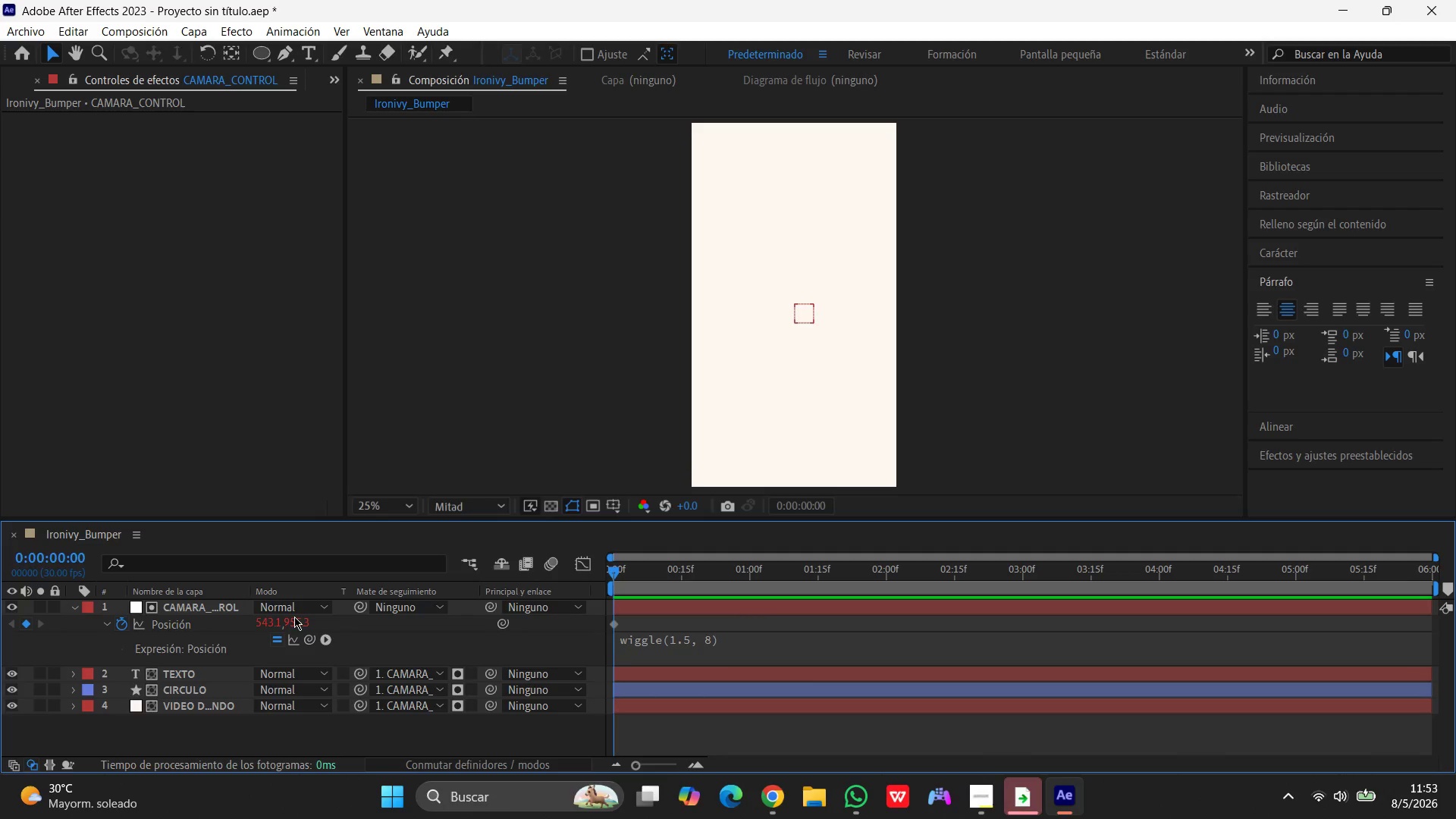 
key(Numpad9)
 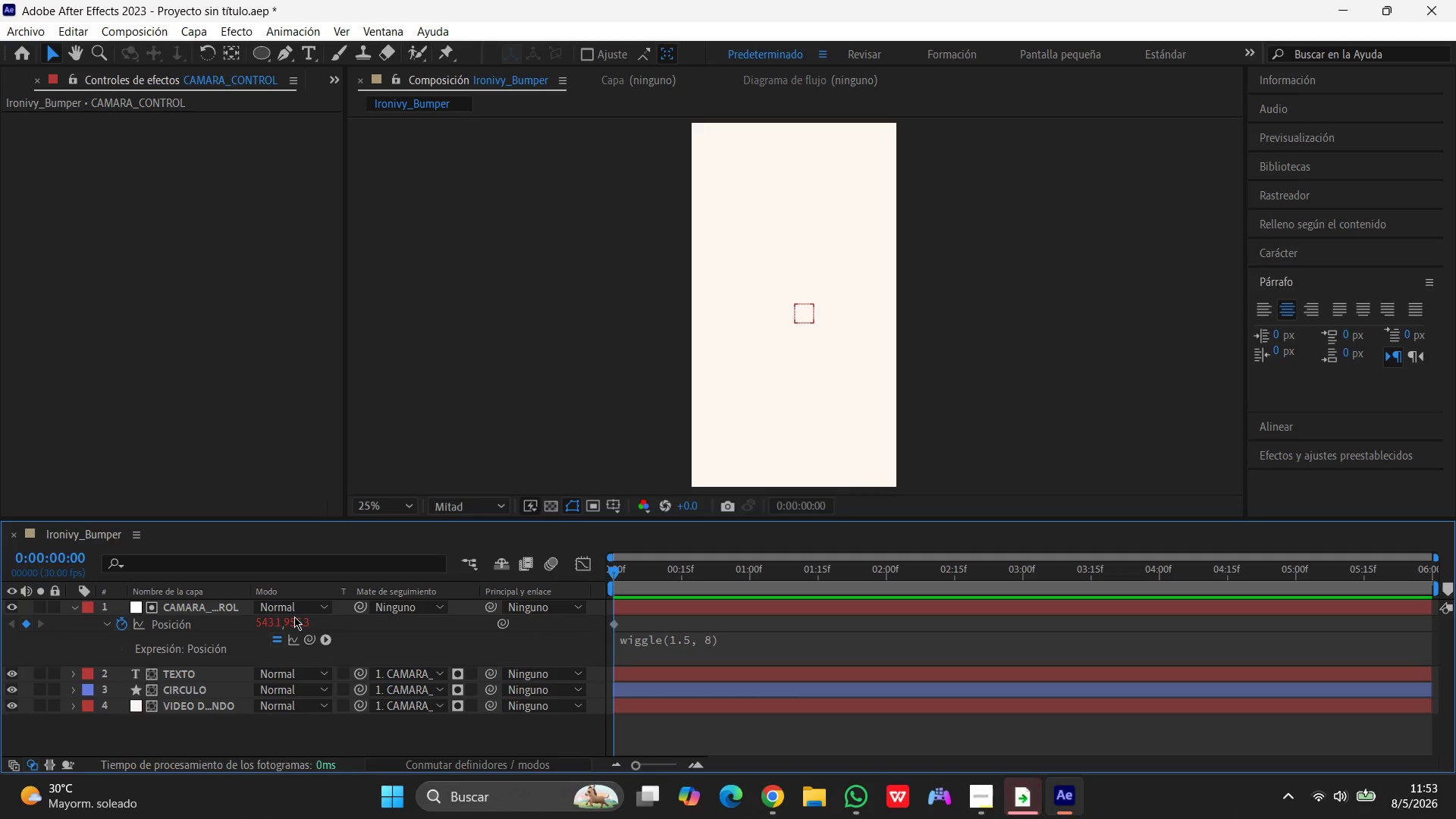 
key(Numpad0)
 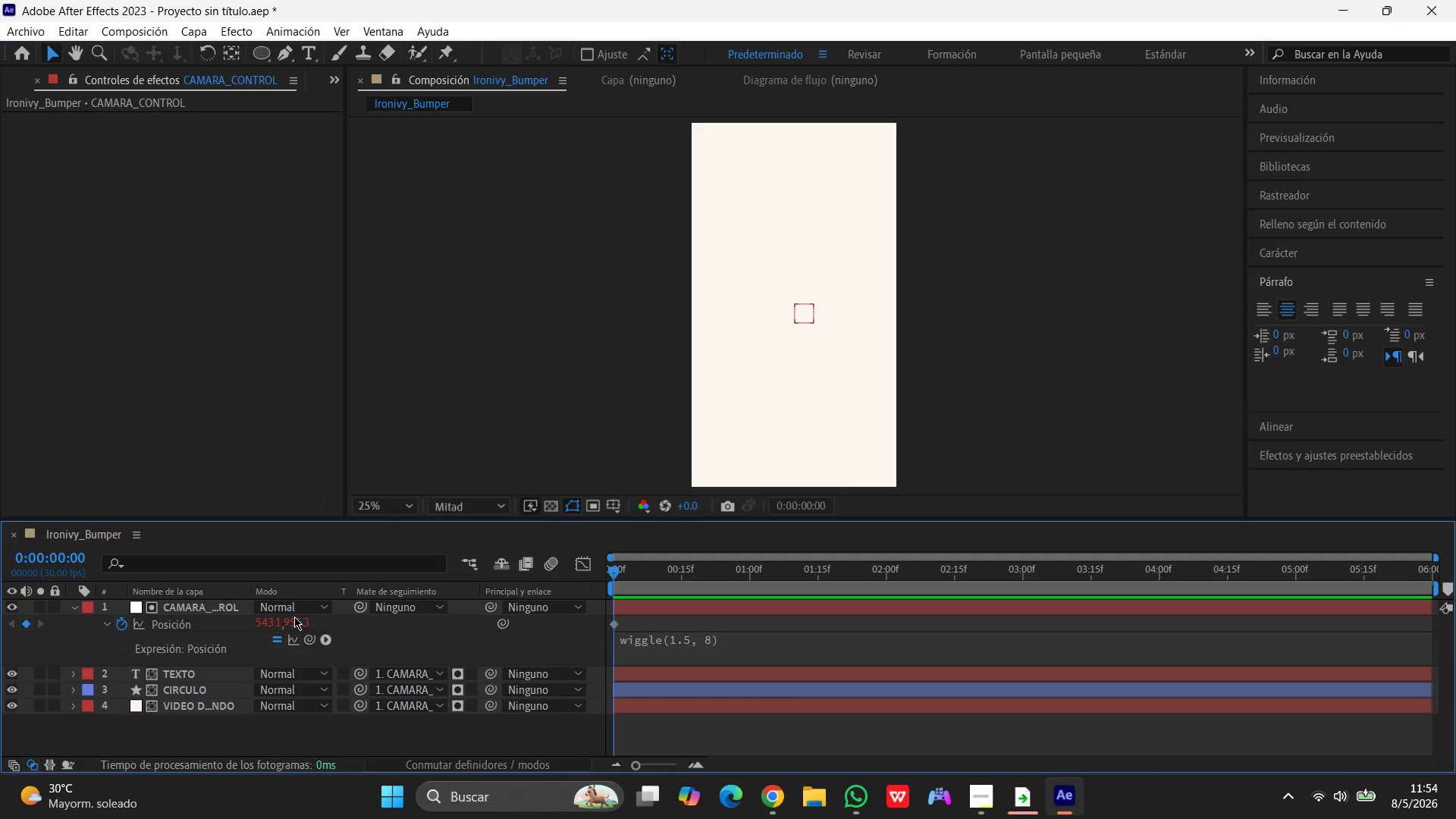 
key(Enter)
 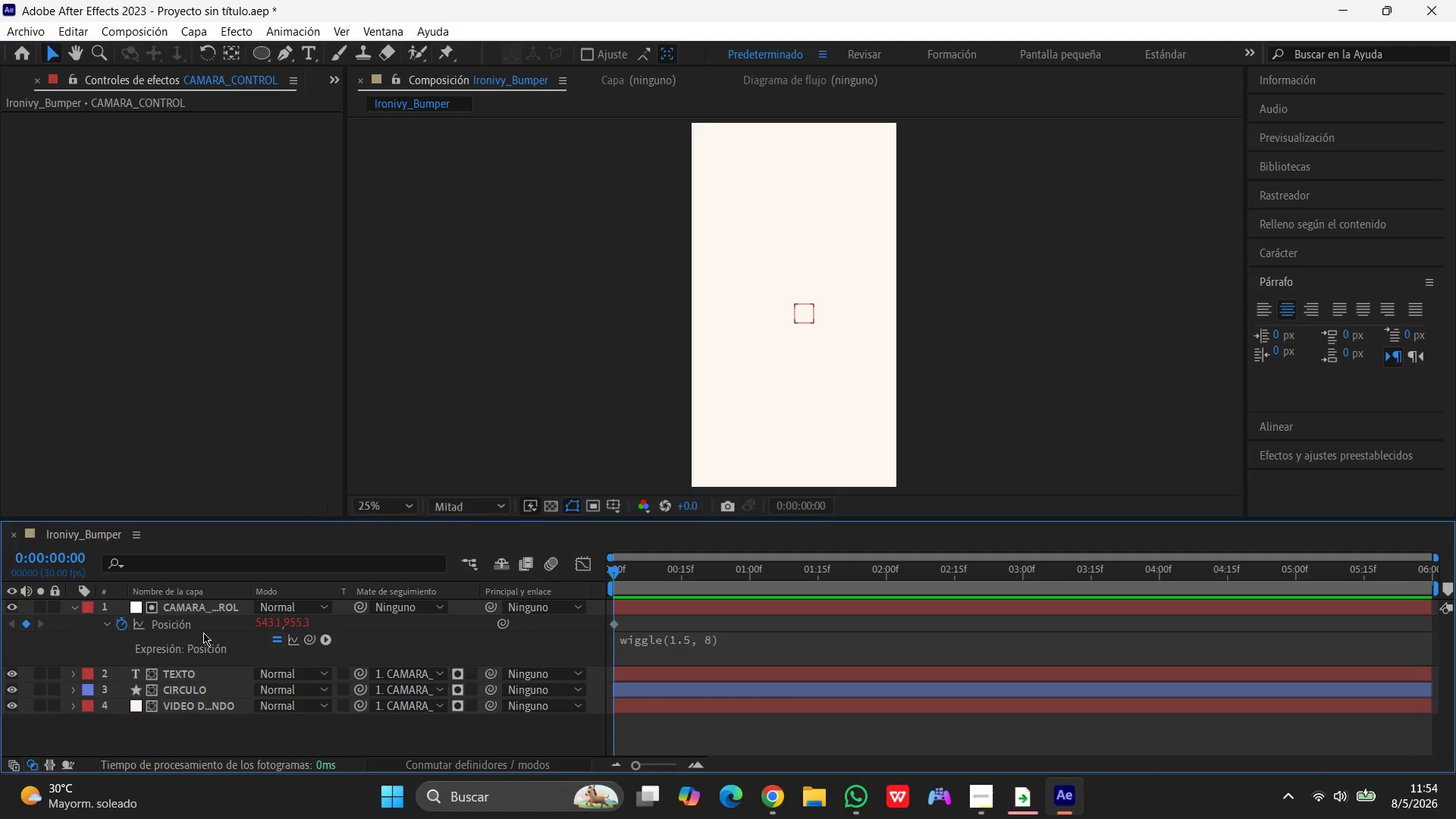 
left_click([265, 626])
 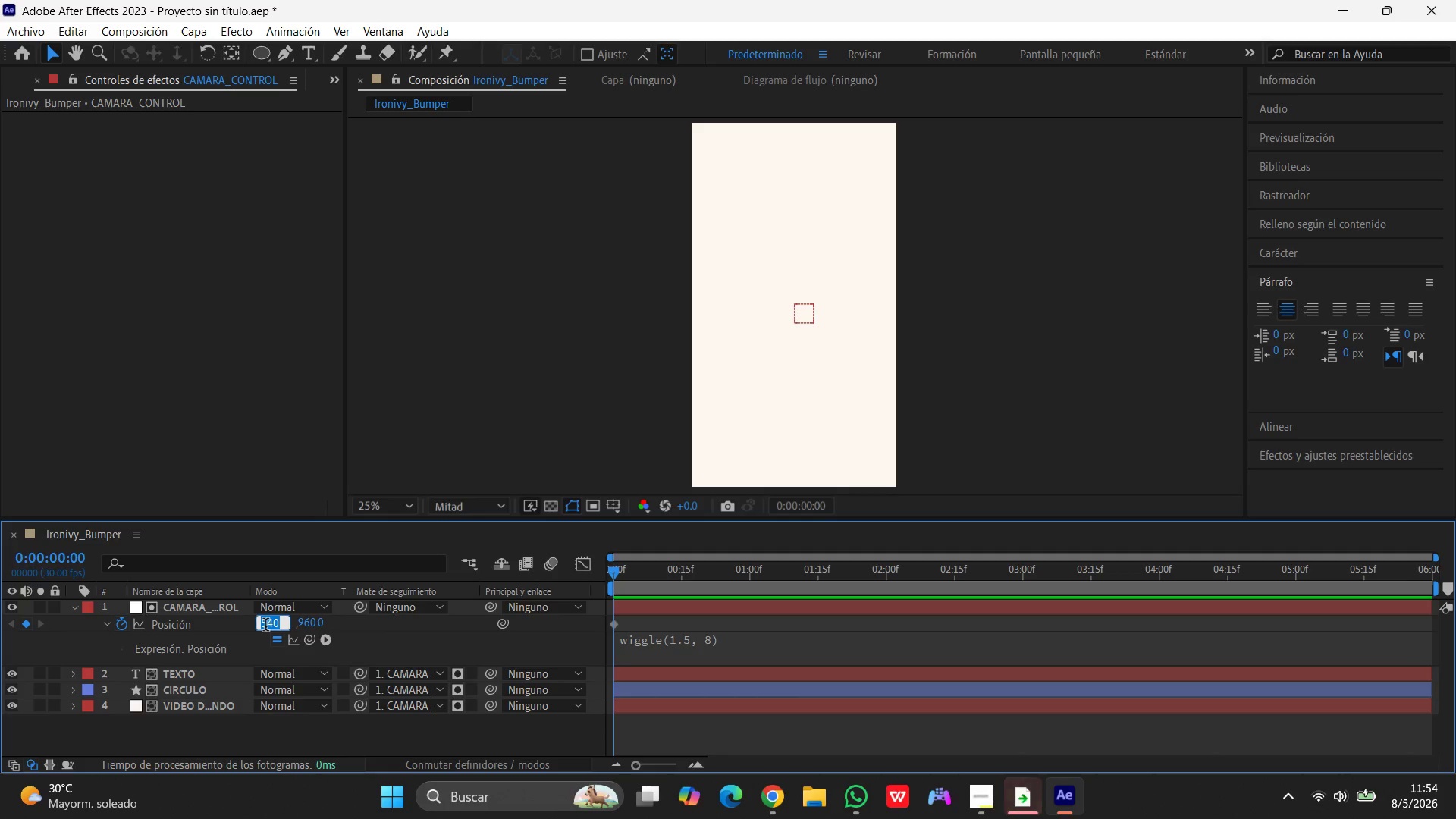 
key(Numpad5)
 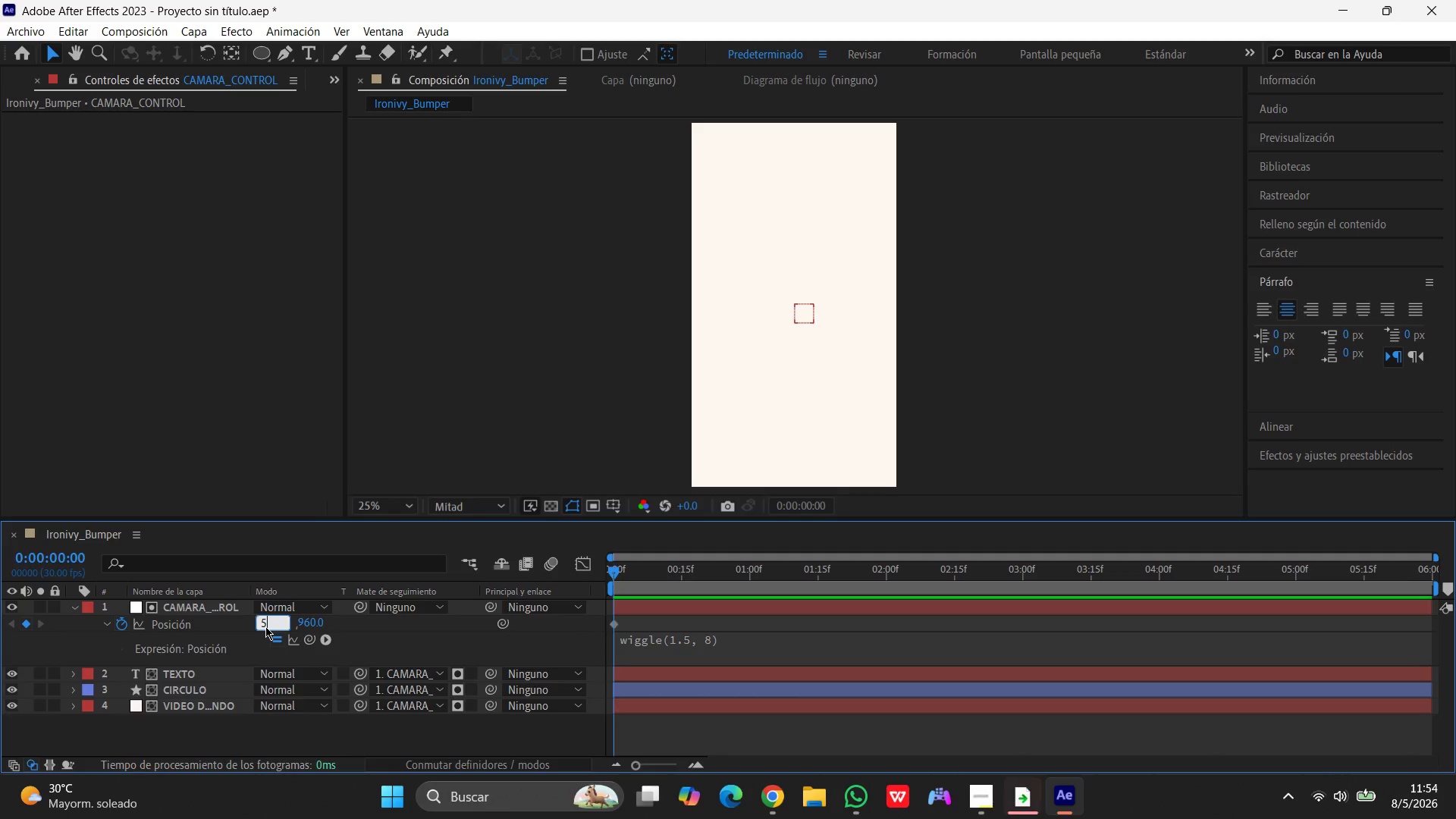 
key(Numpad4)
 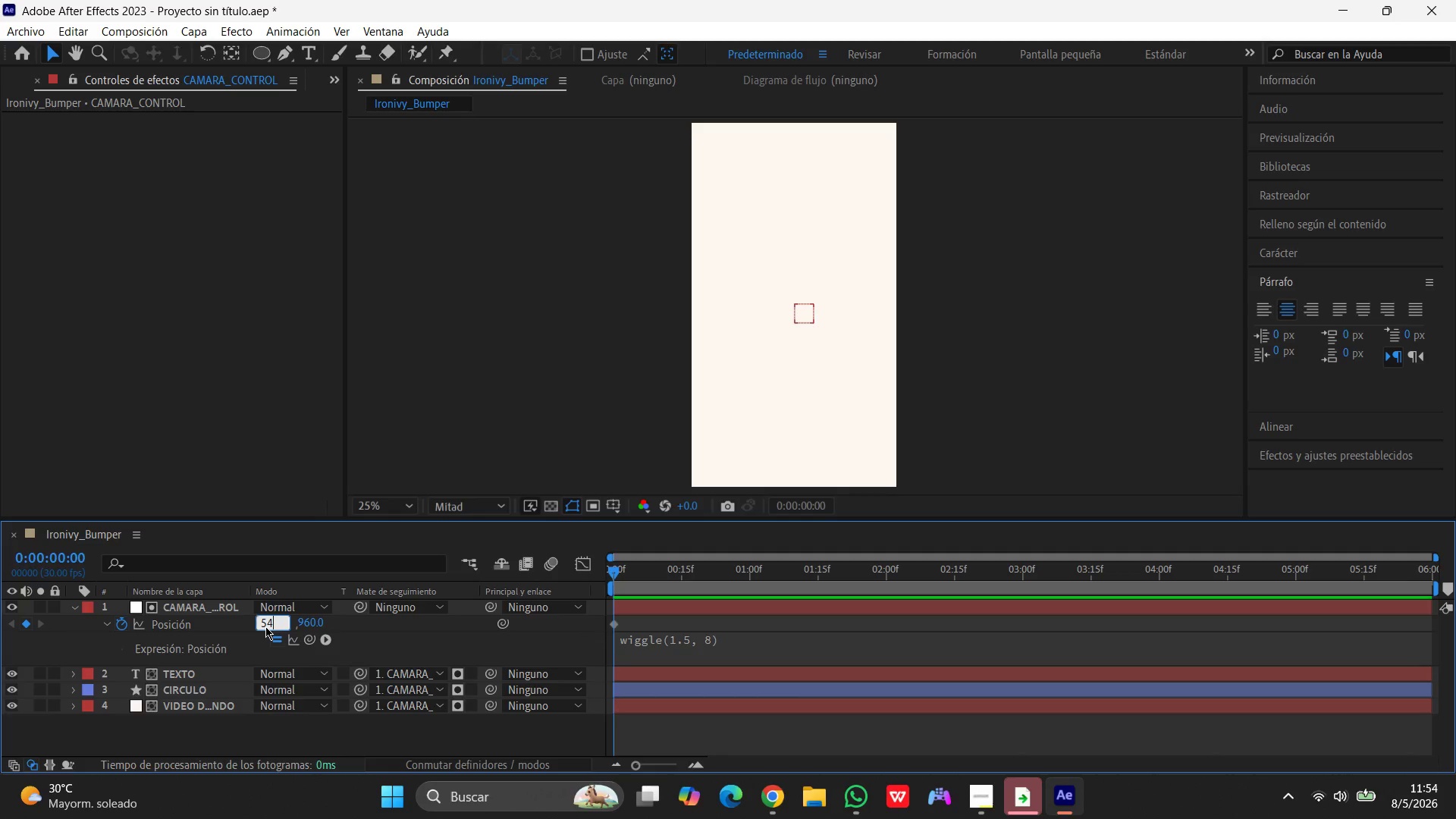 
key(Numpad0)
 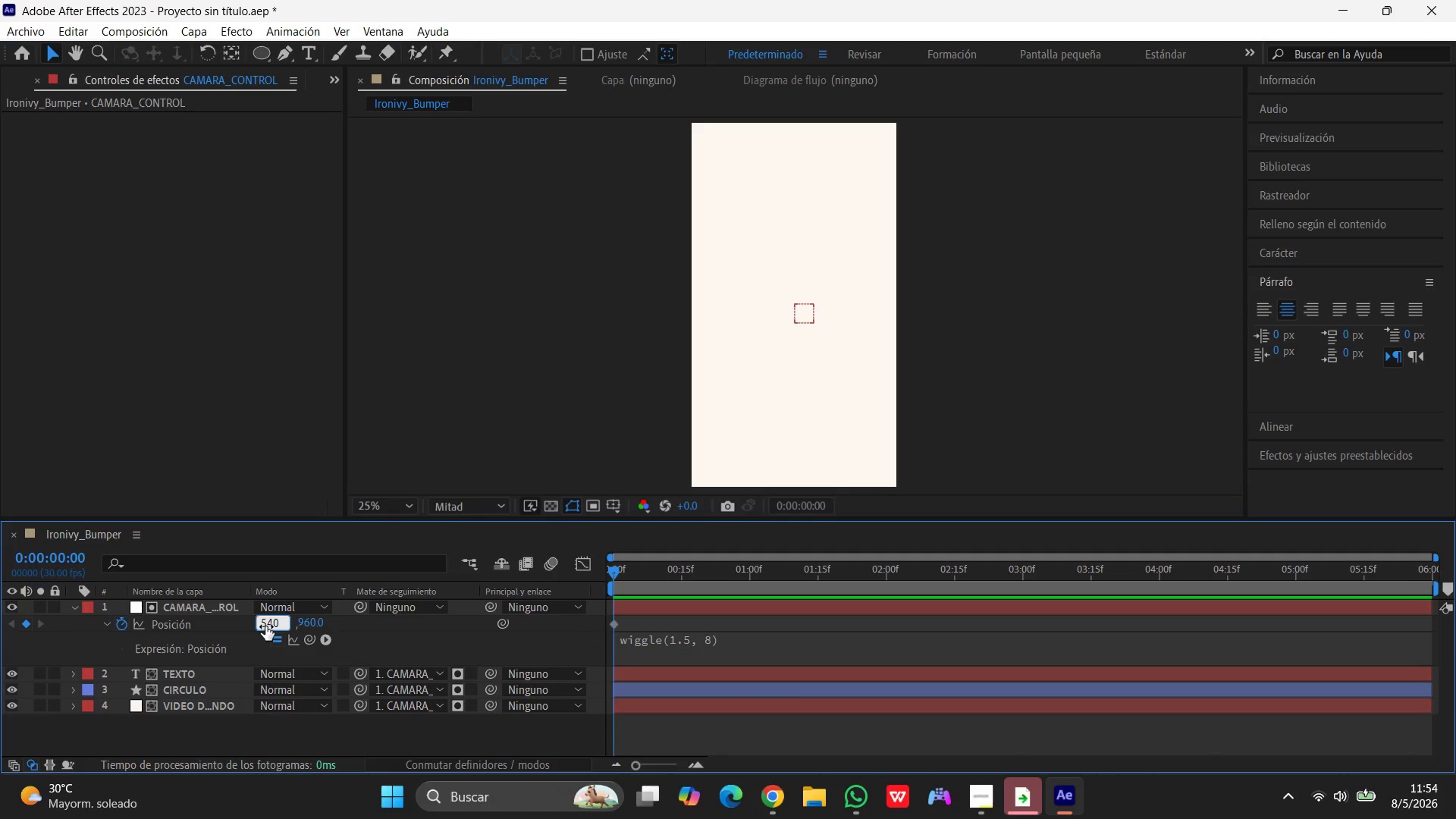 
key(Enter)
 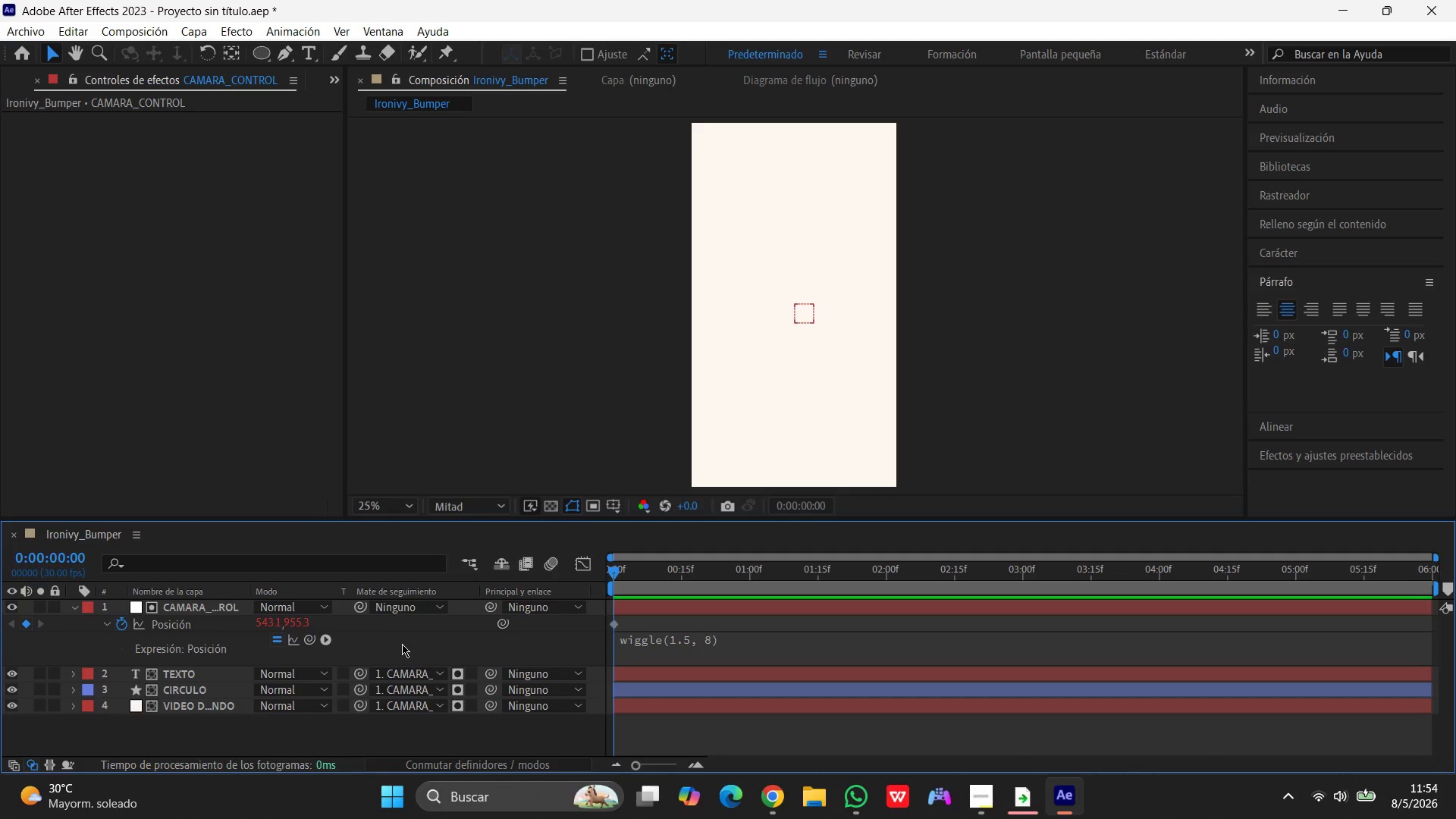 
wait(27.45)
 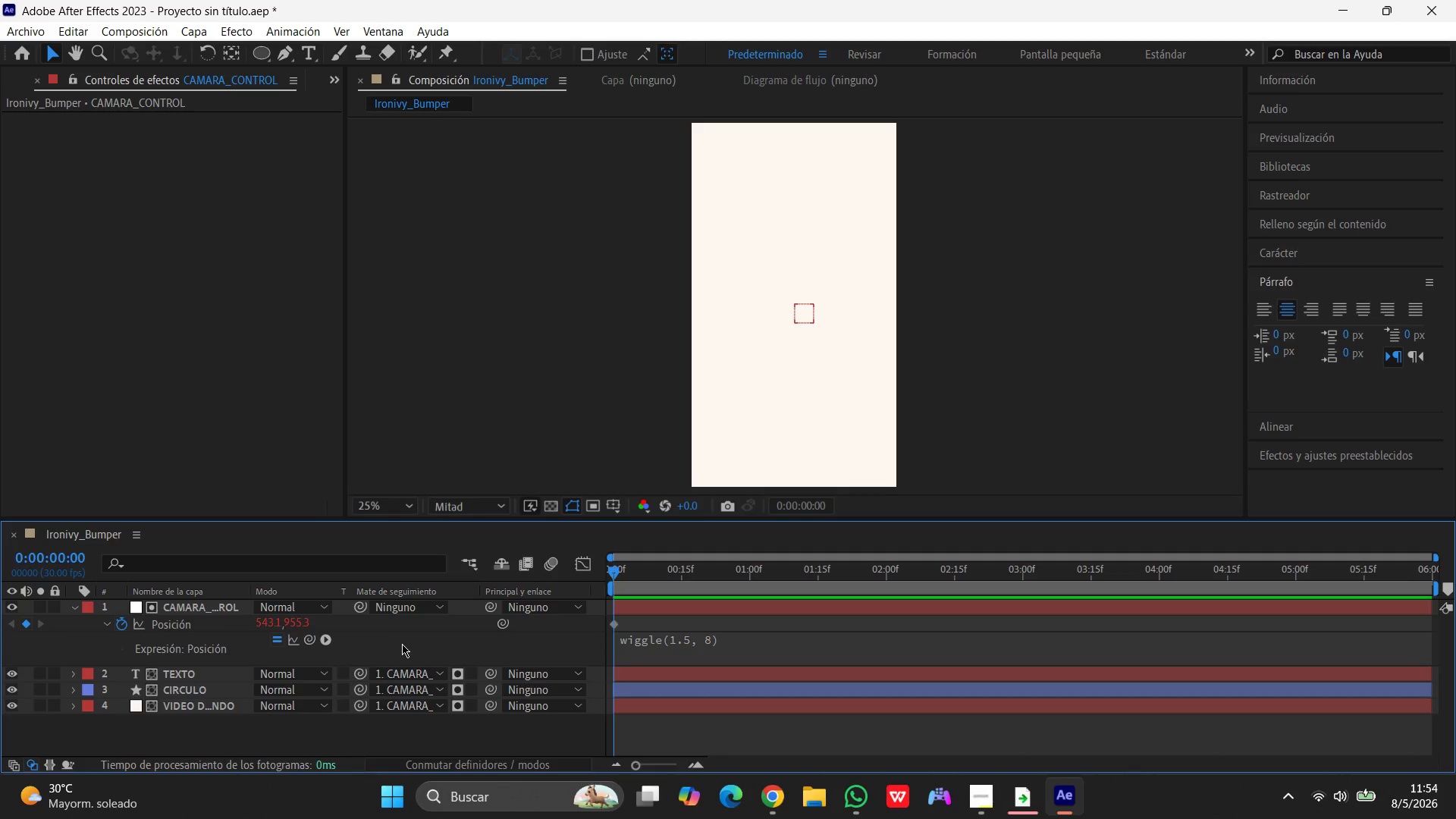 
left_click([120, 622])
 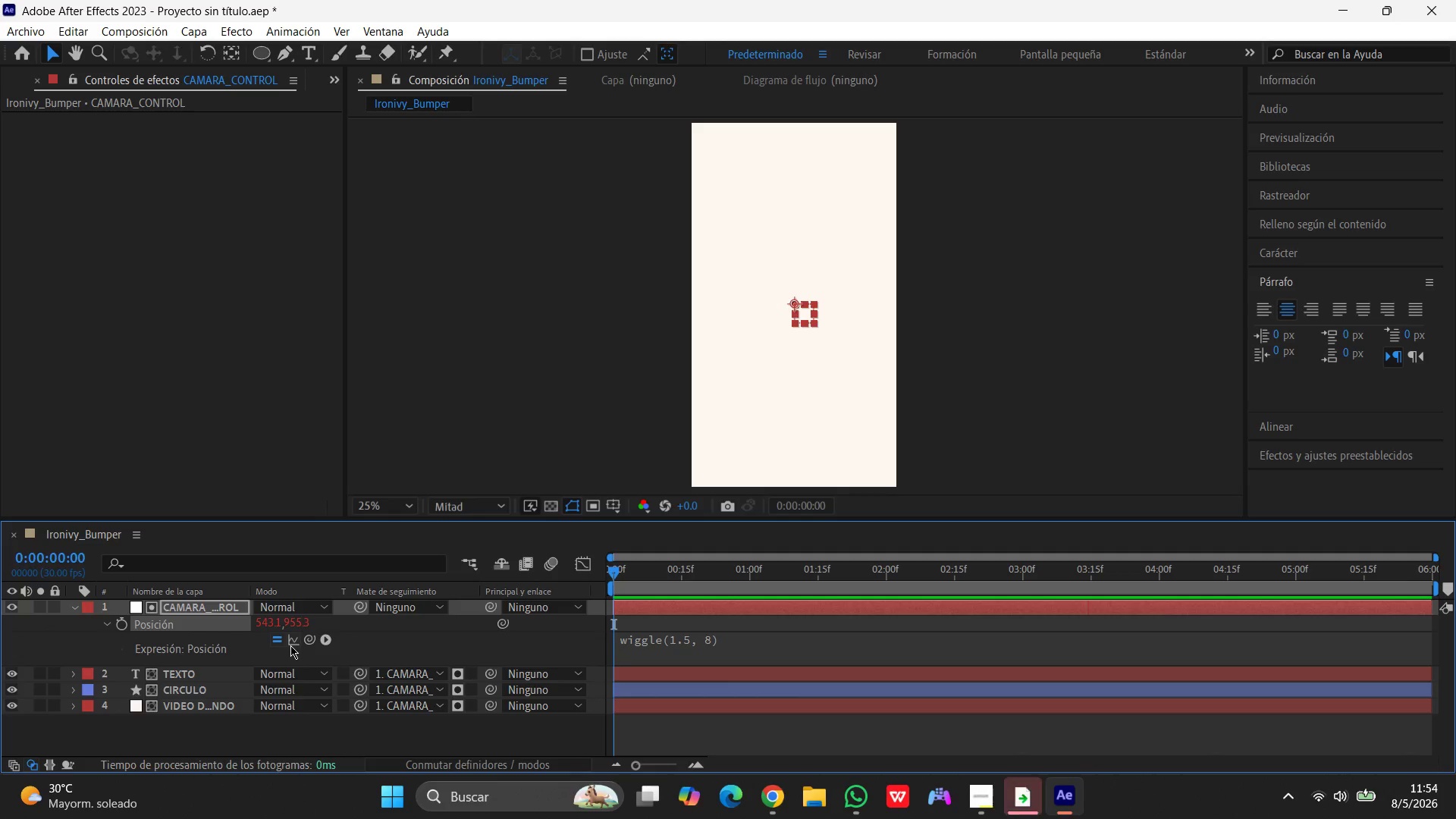 
wait(5.05)
 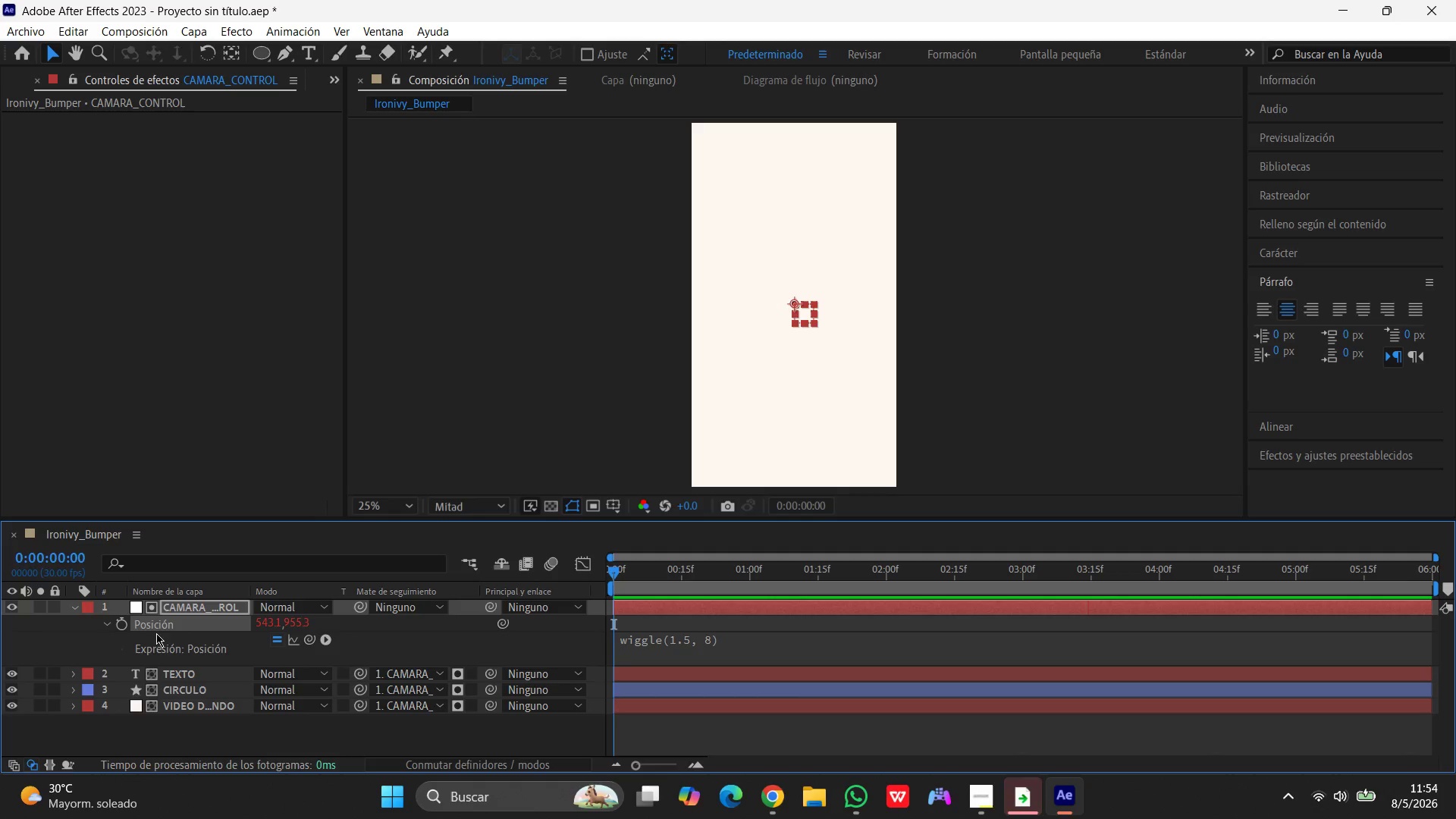 
key(Control+Z)
 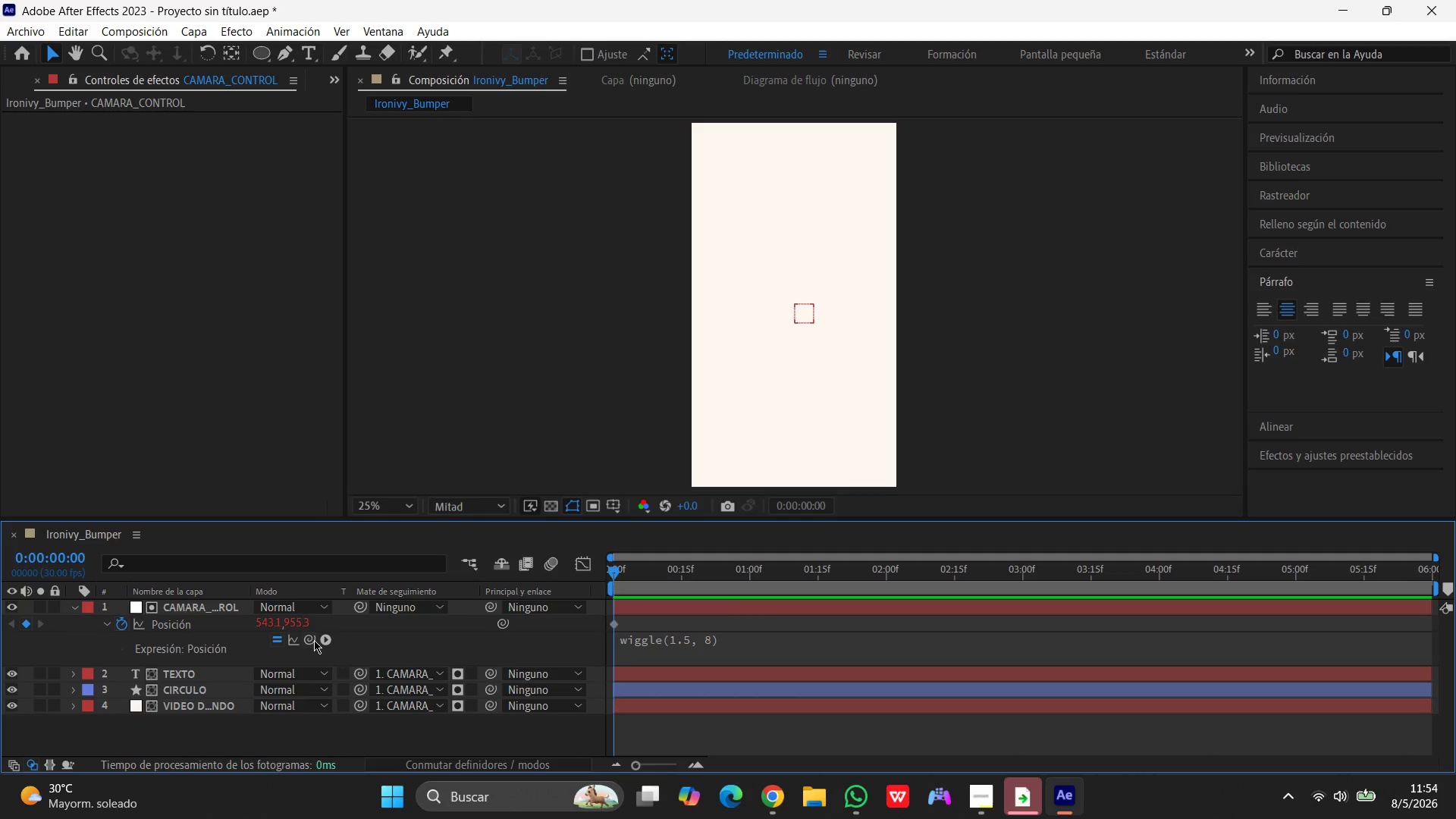 
key(Control+Z)
 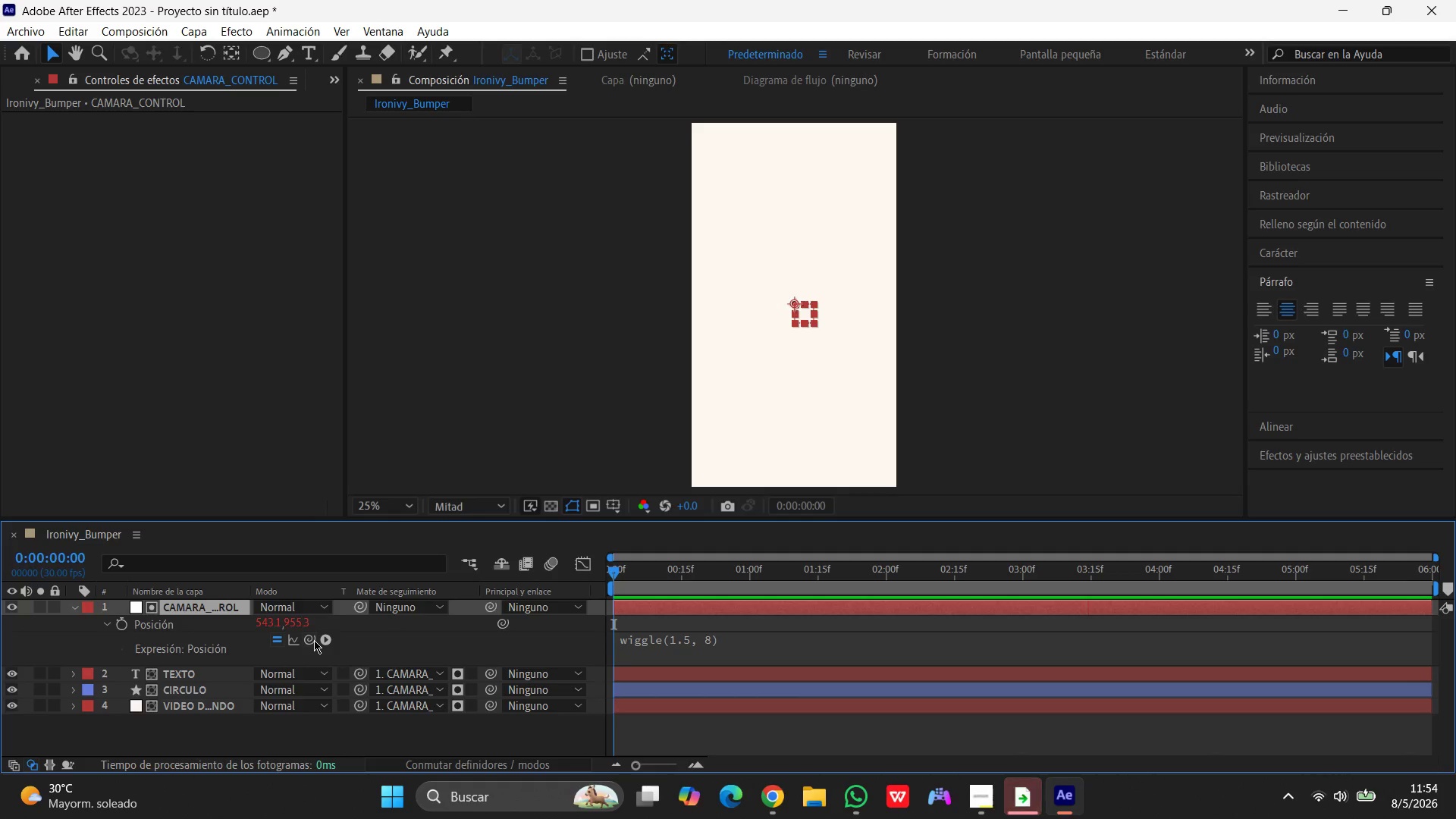 
key(Control+Z)
 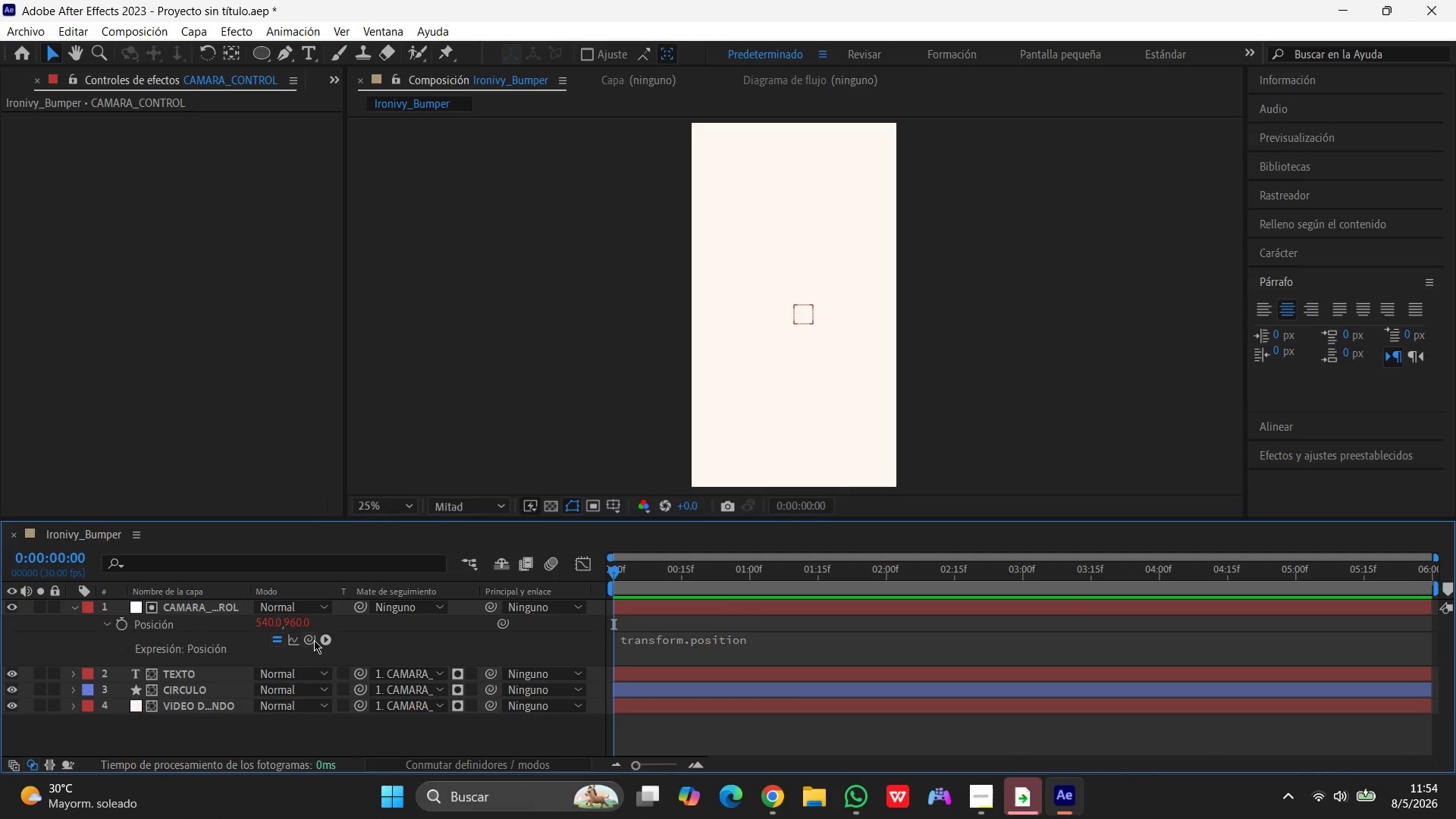 
key(Control+Z)
 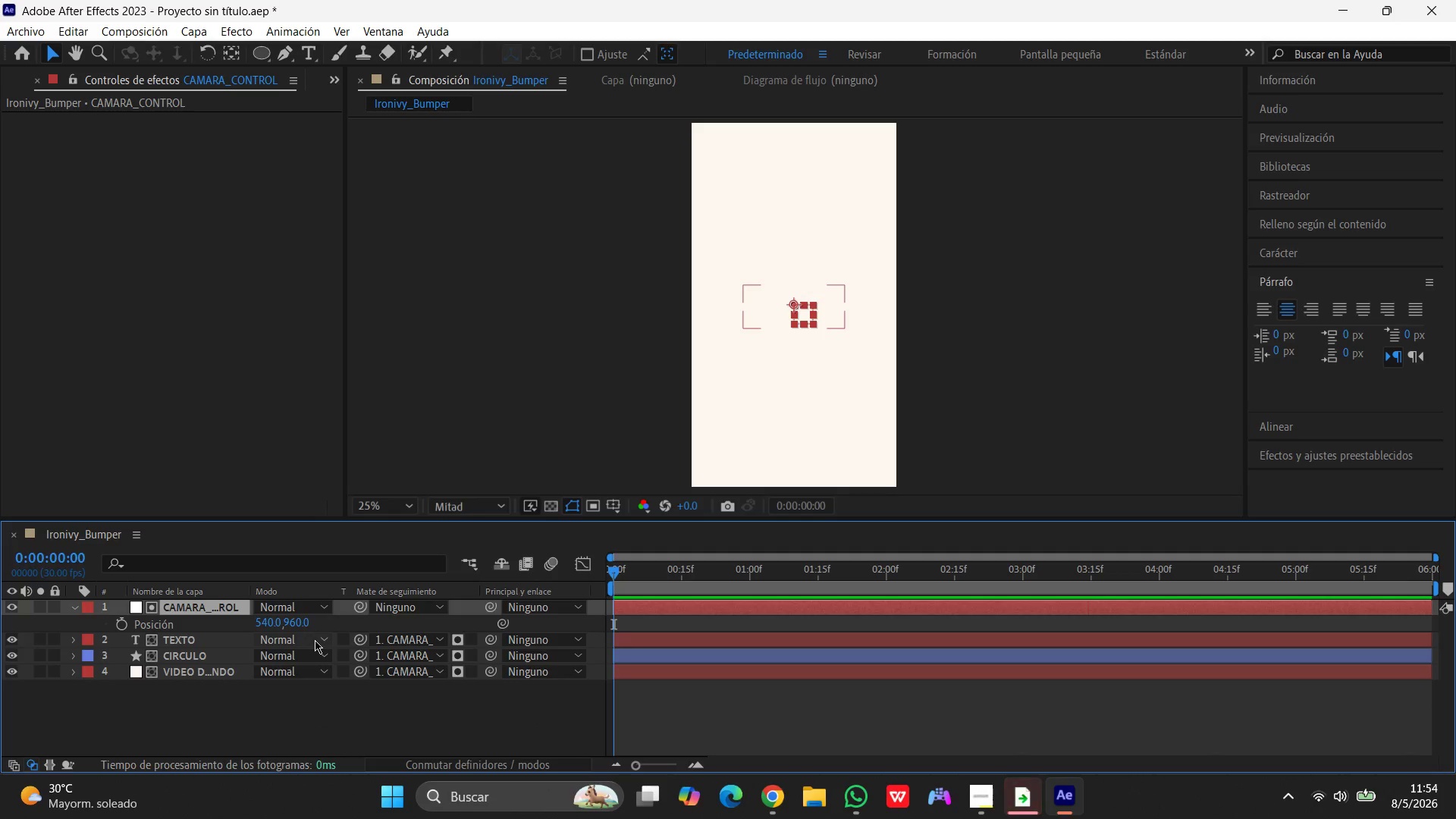 
hold_key(key=ControlLeft, duration=0.94)
 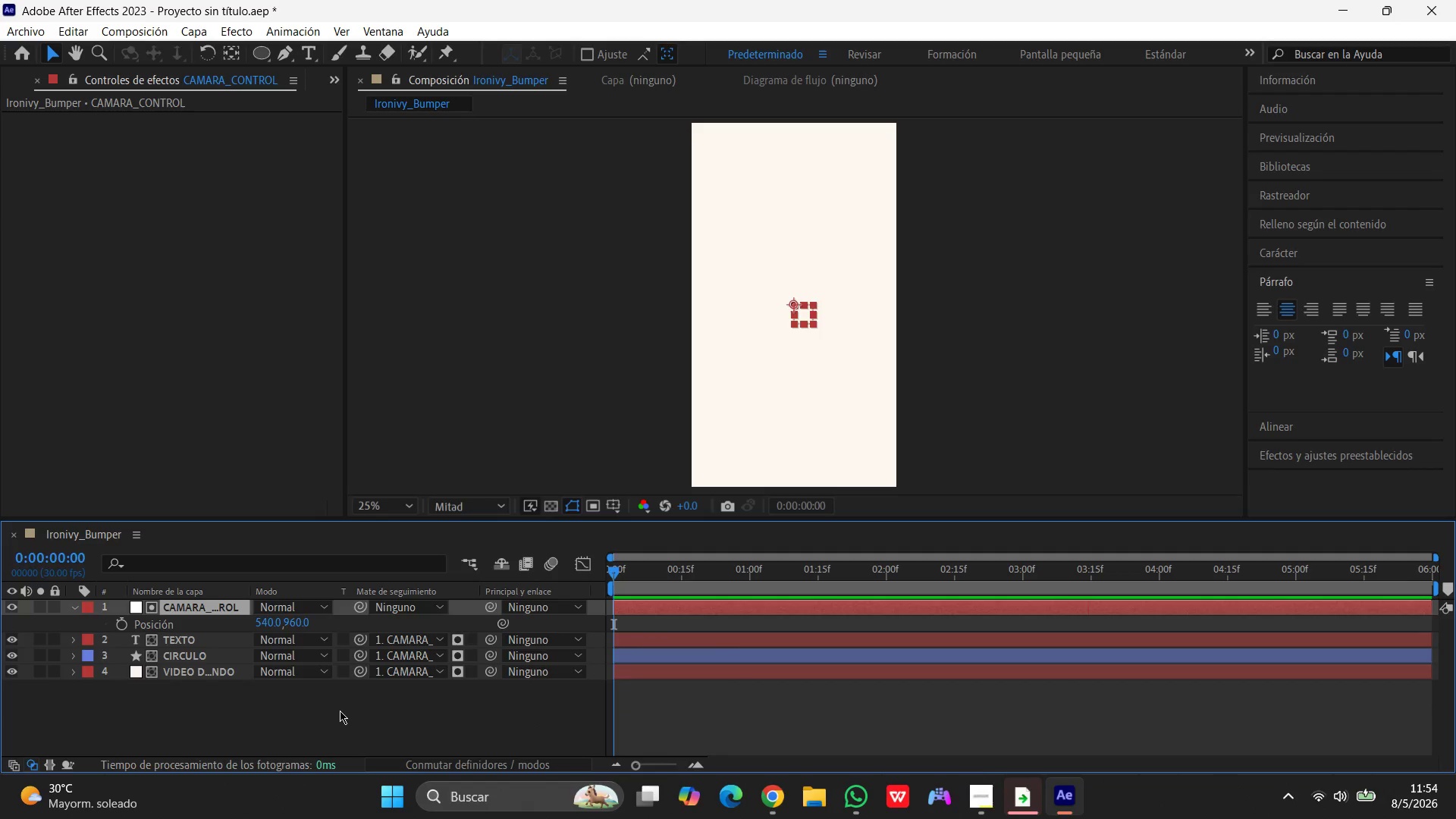 
left_click([340, 711])
 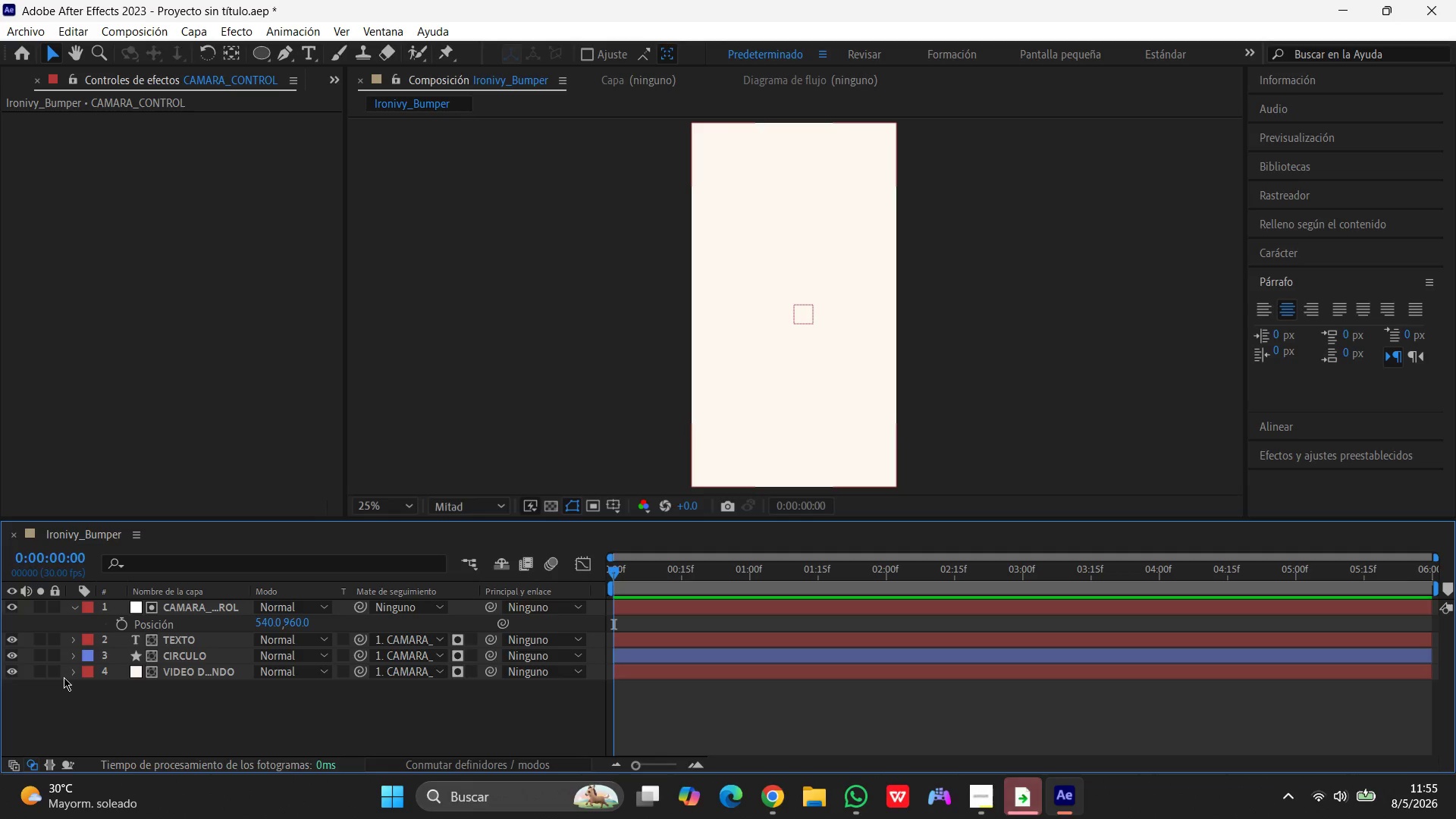 
wait(39.48)
 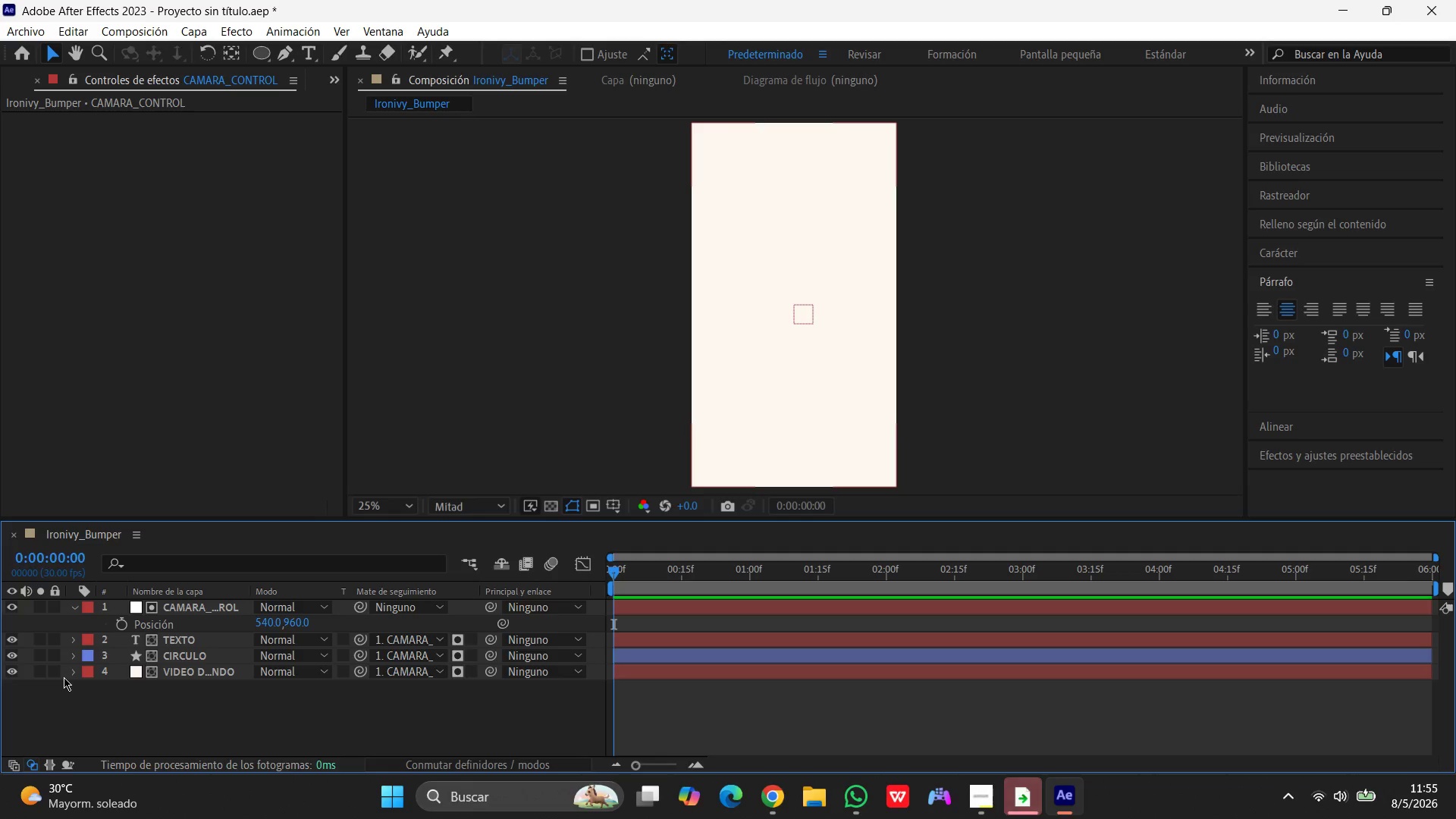 
left_click_drag(start_coordinate=[616, 573], to_coordinate=[885, 585])
 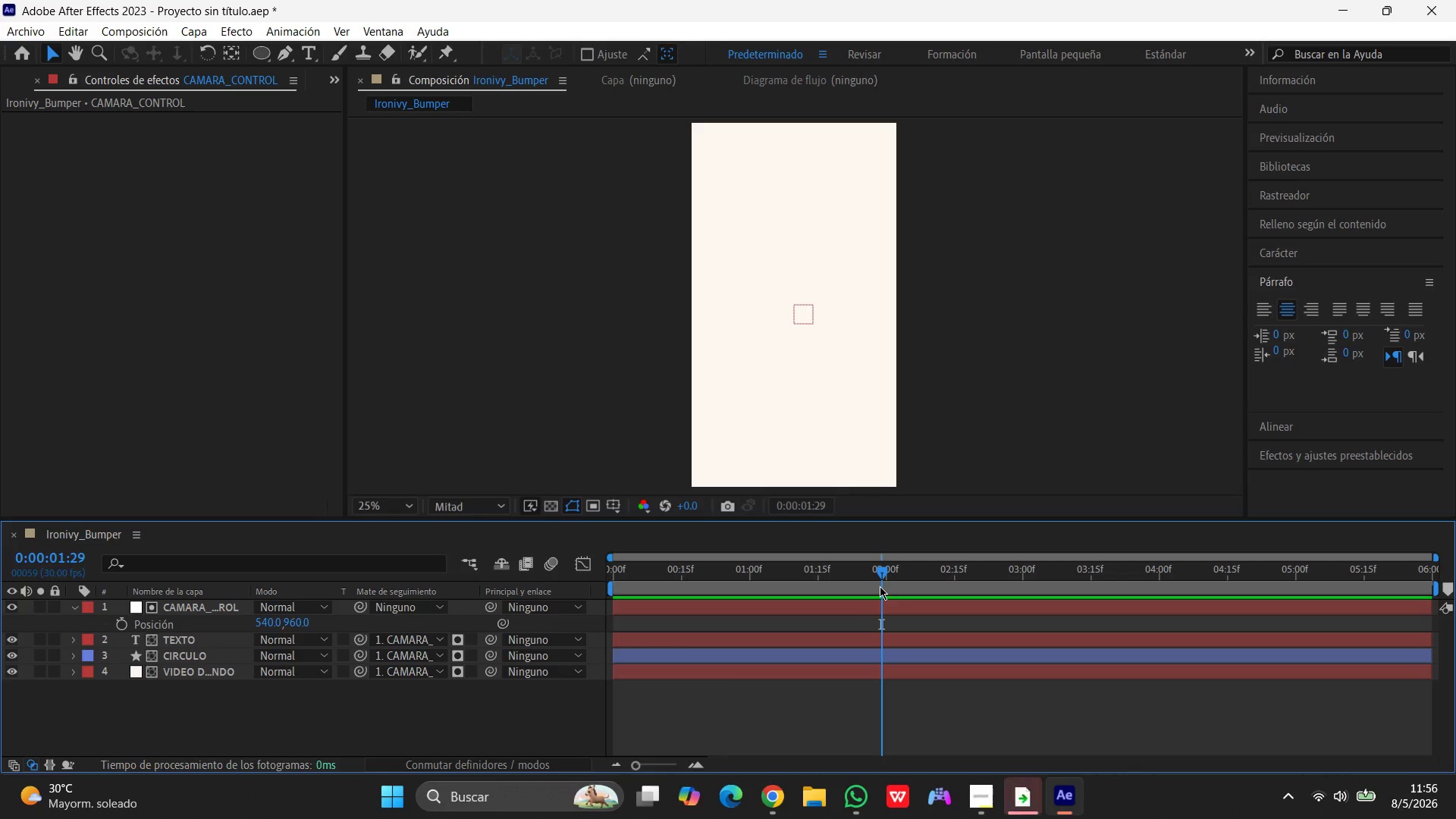 
wait(42.61)
 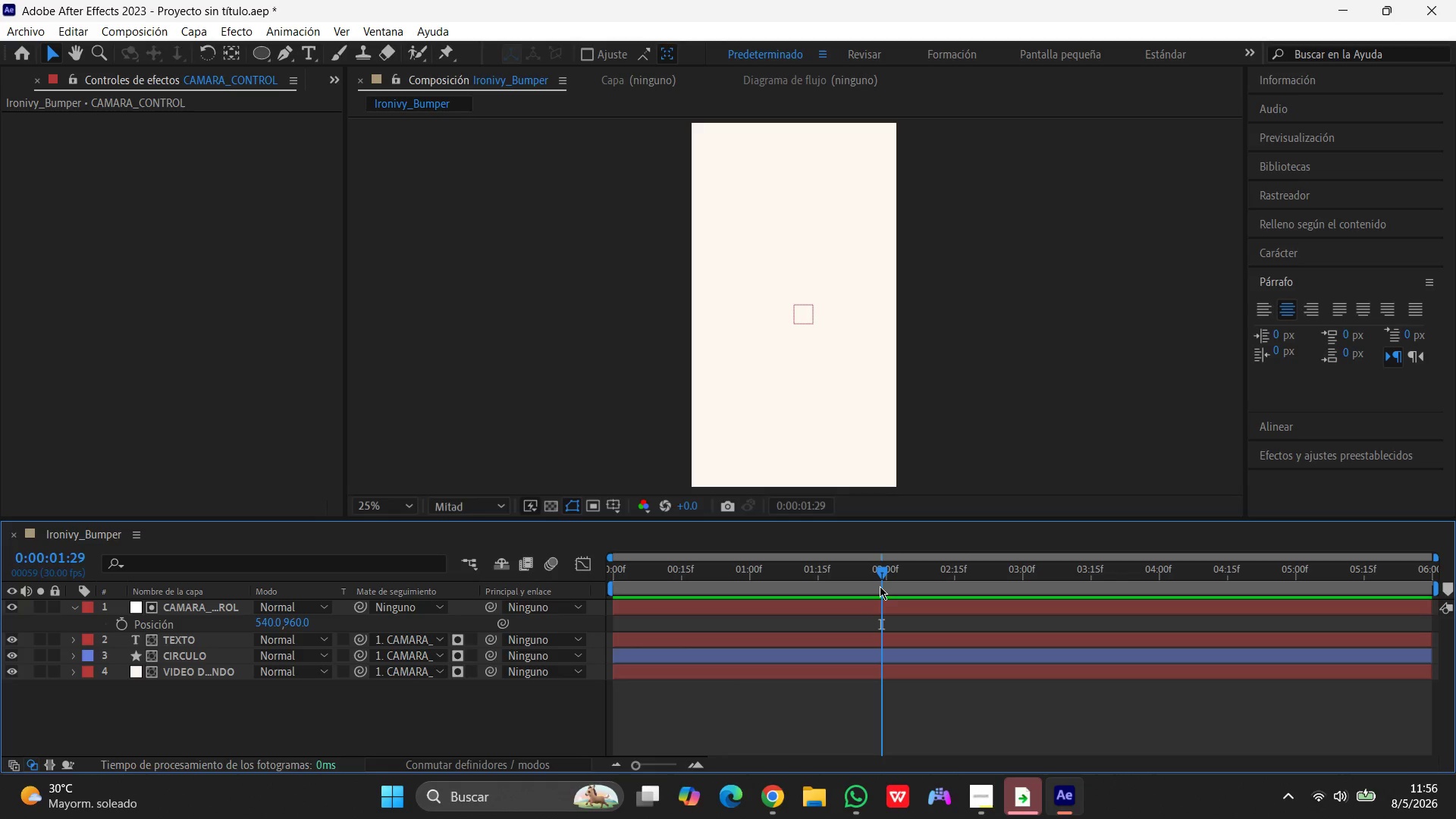 
key(Control+Z)
 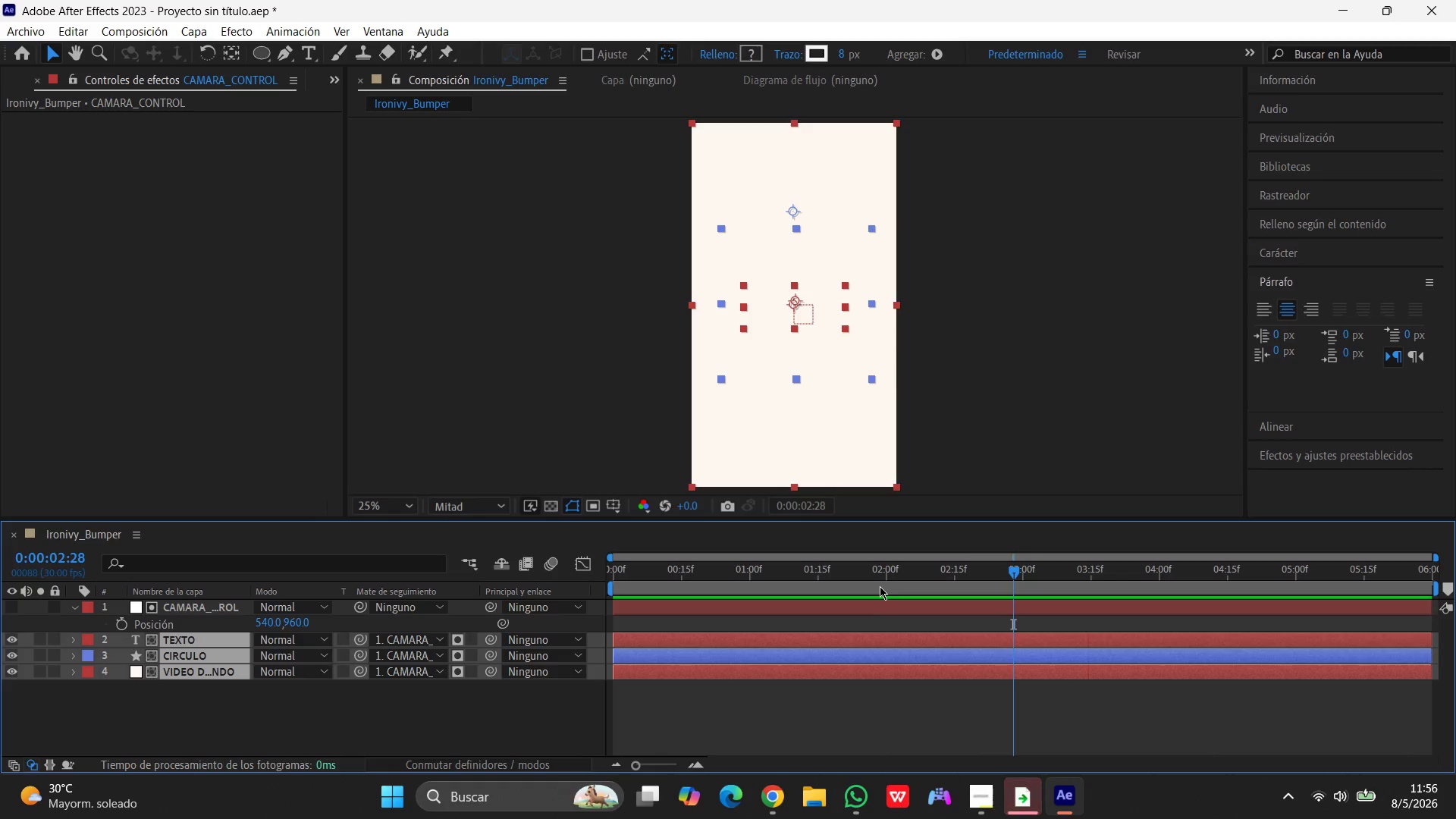 
key(Control+Z)
 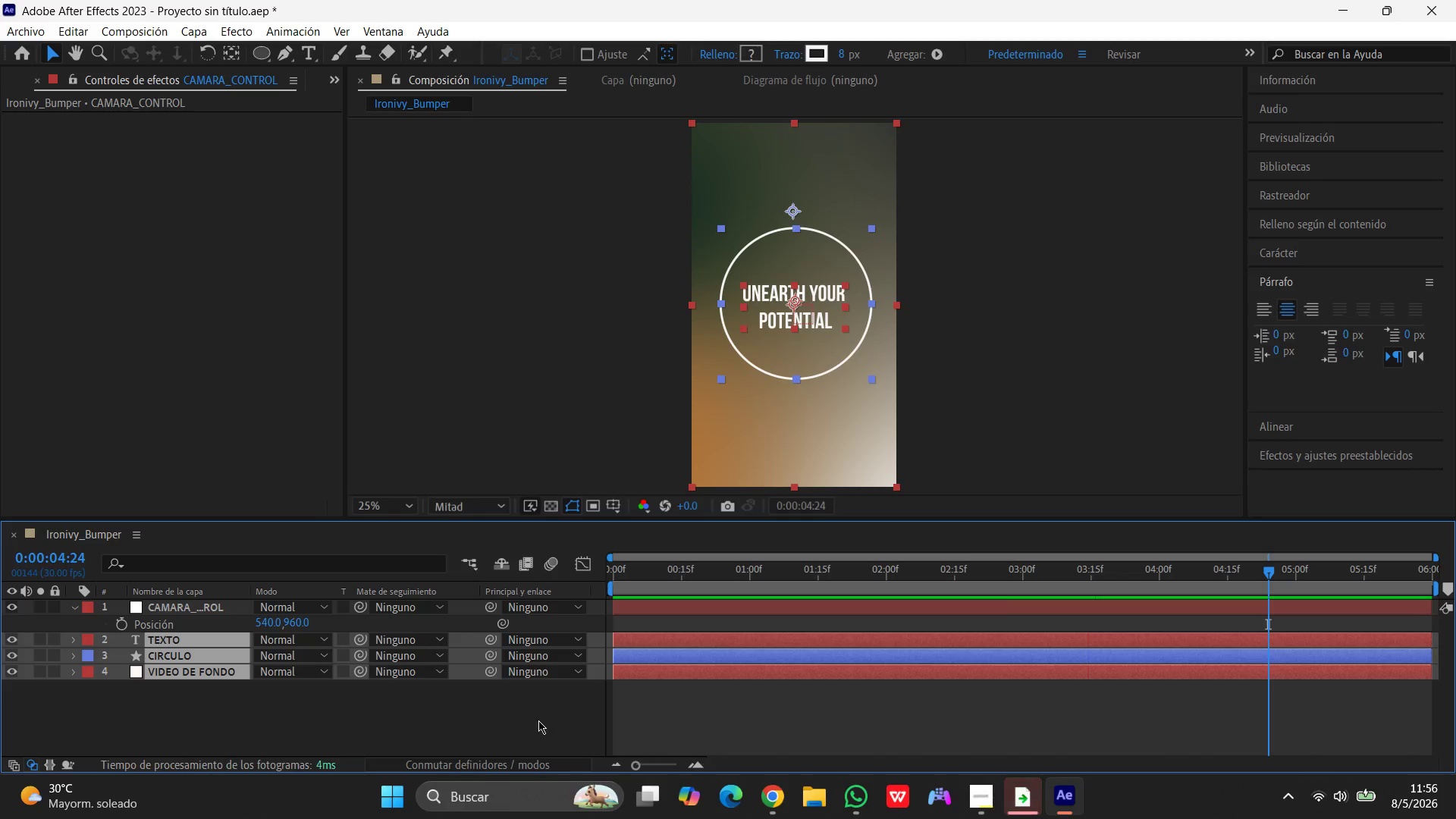 
left_click_drag(start_coordinate=[363, 671], to_coordinate=[212, 607])
 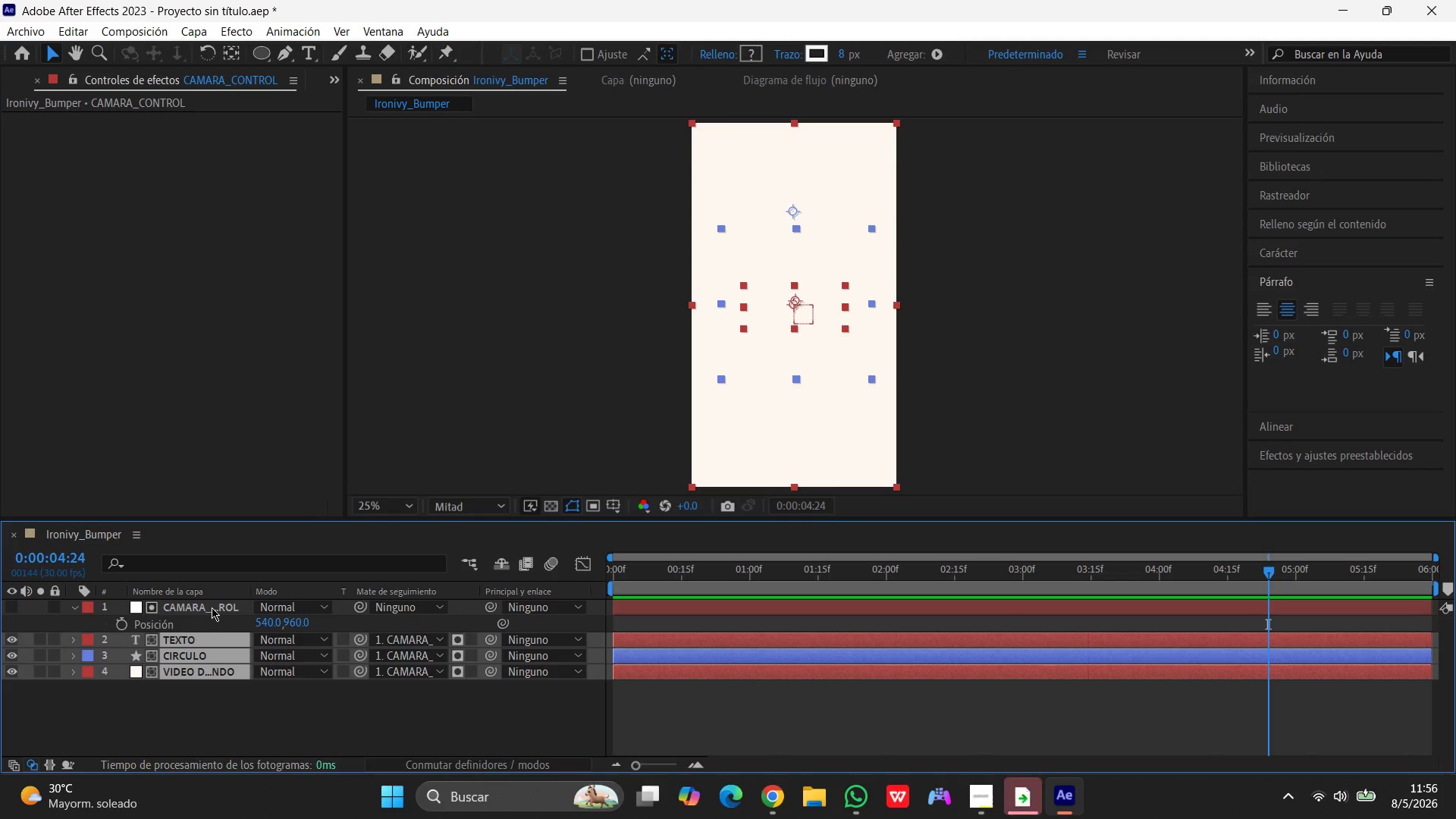 
key(Control+Z)
 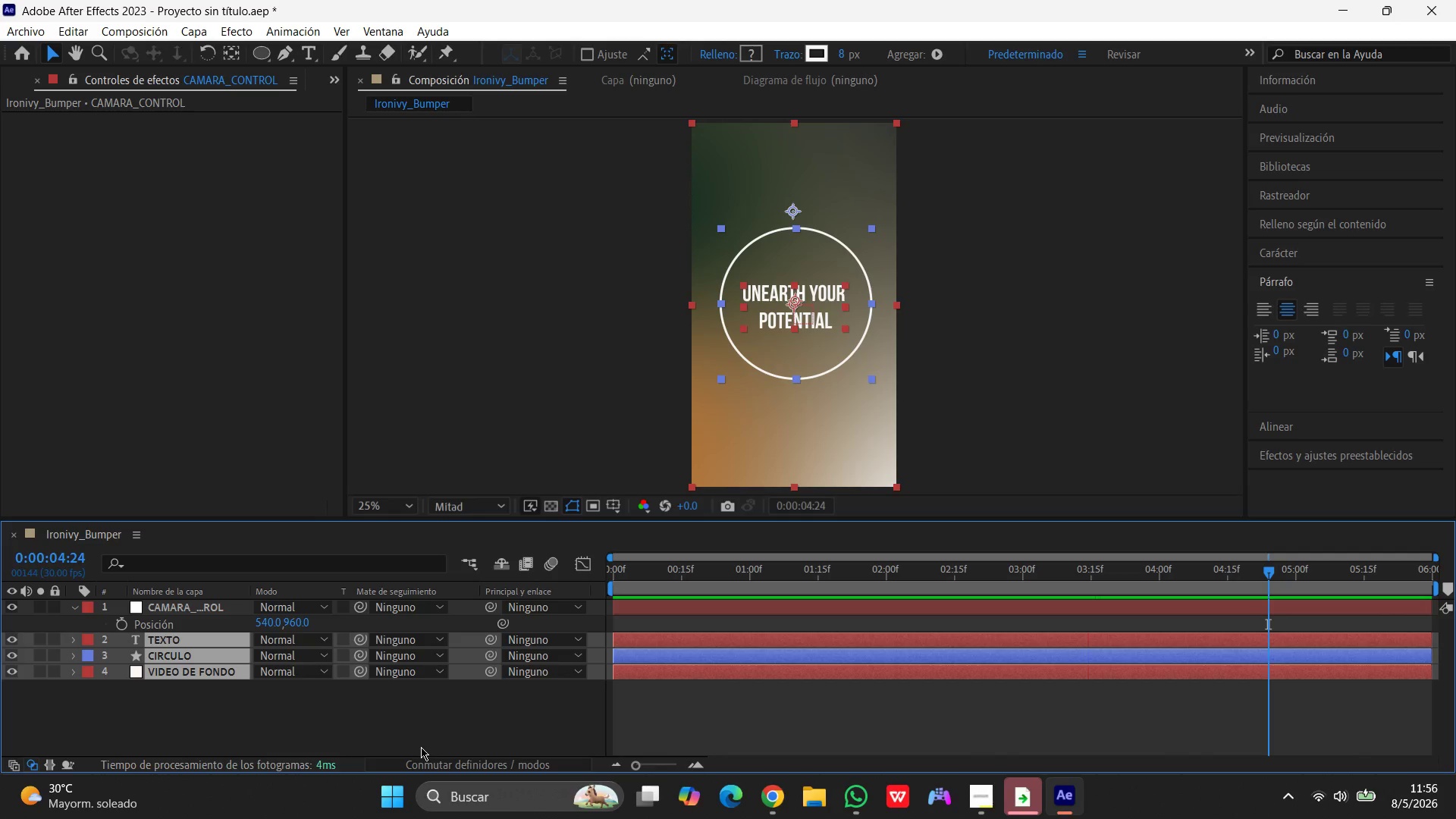 
wait(12.42)
 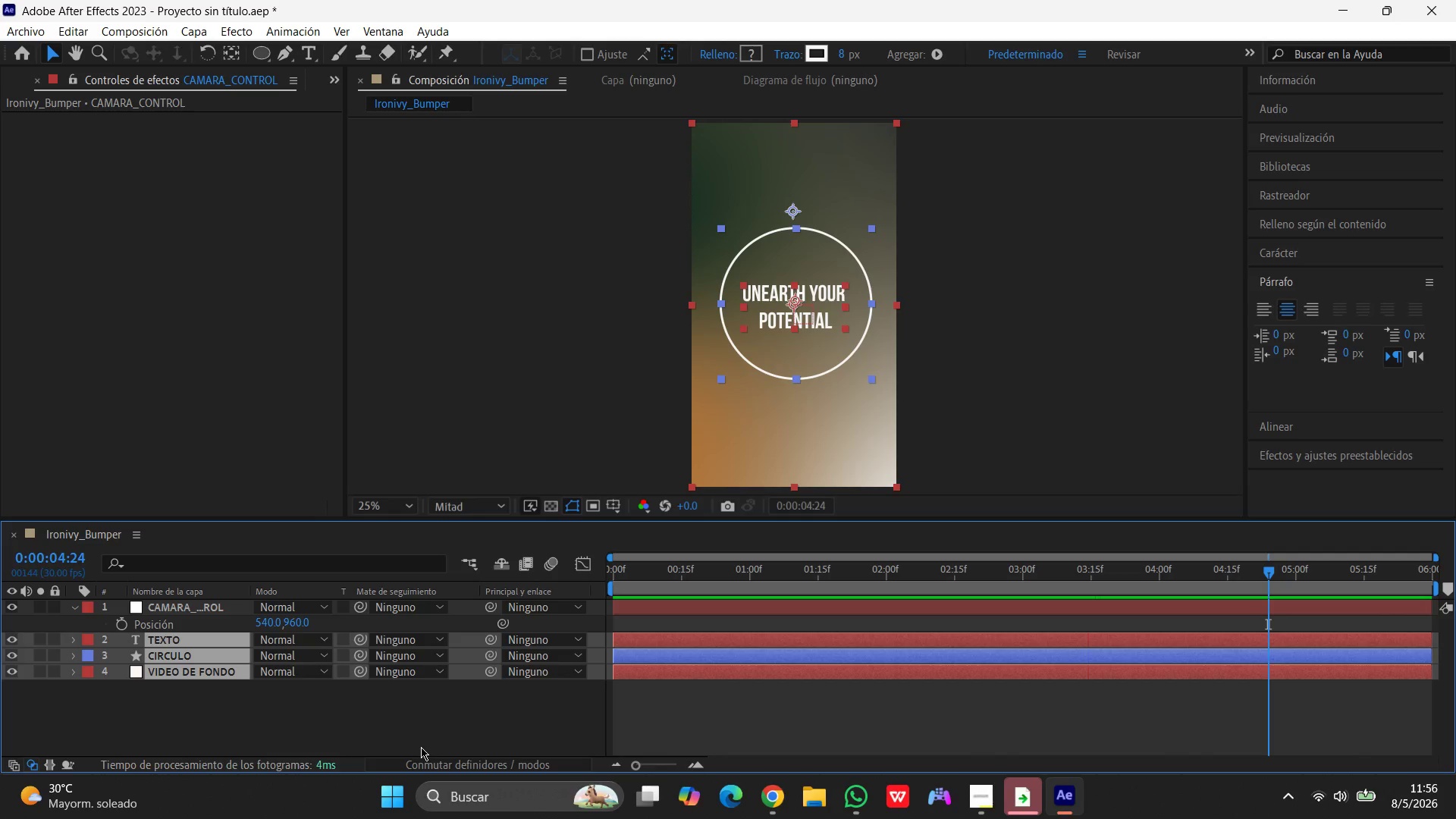 
left_click([345, 725])
 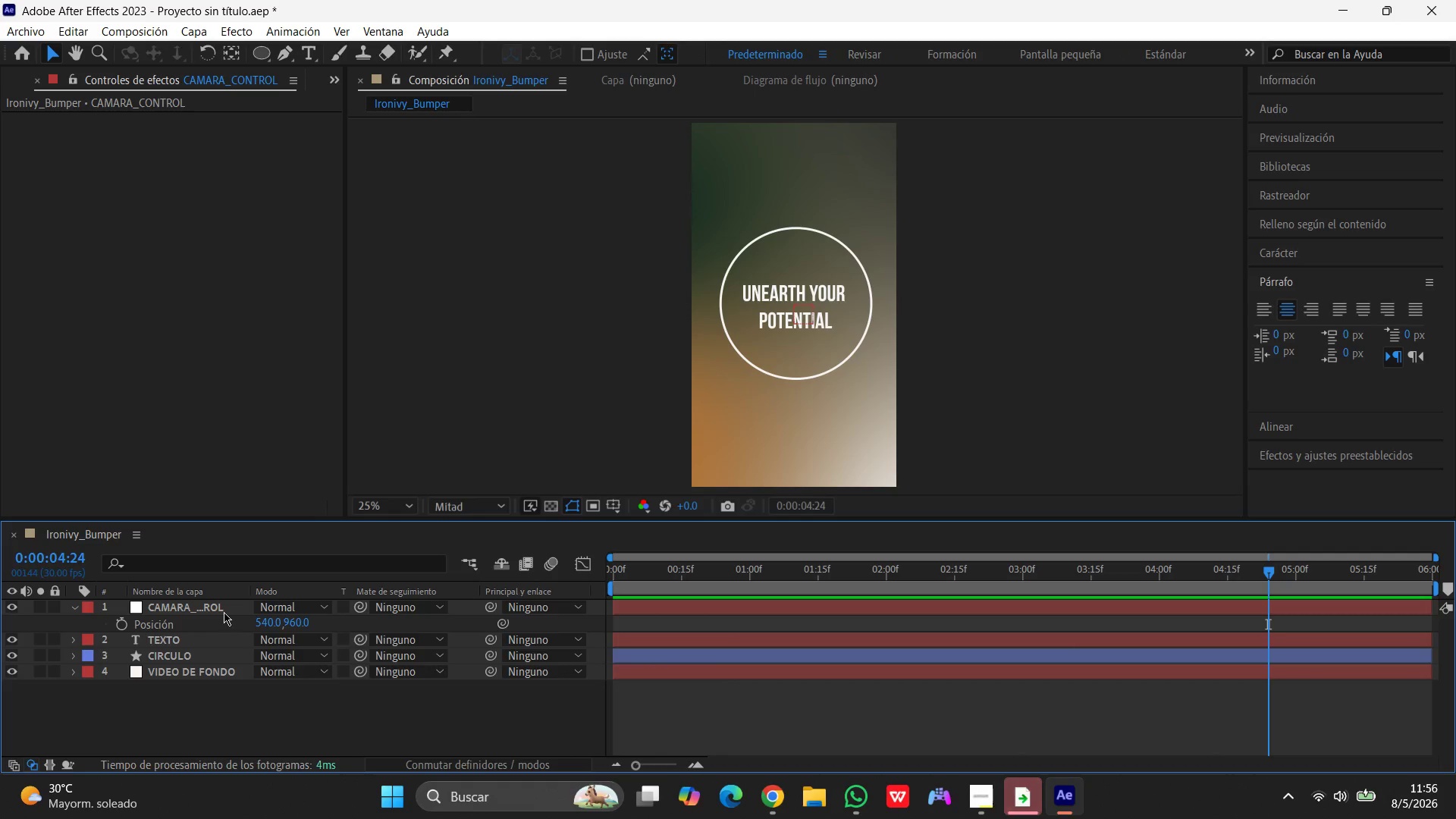 
left_click([223, 607])
 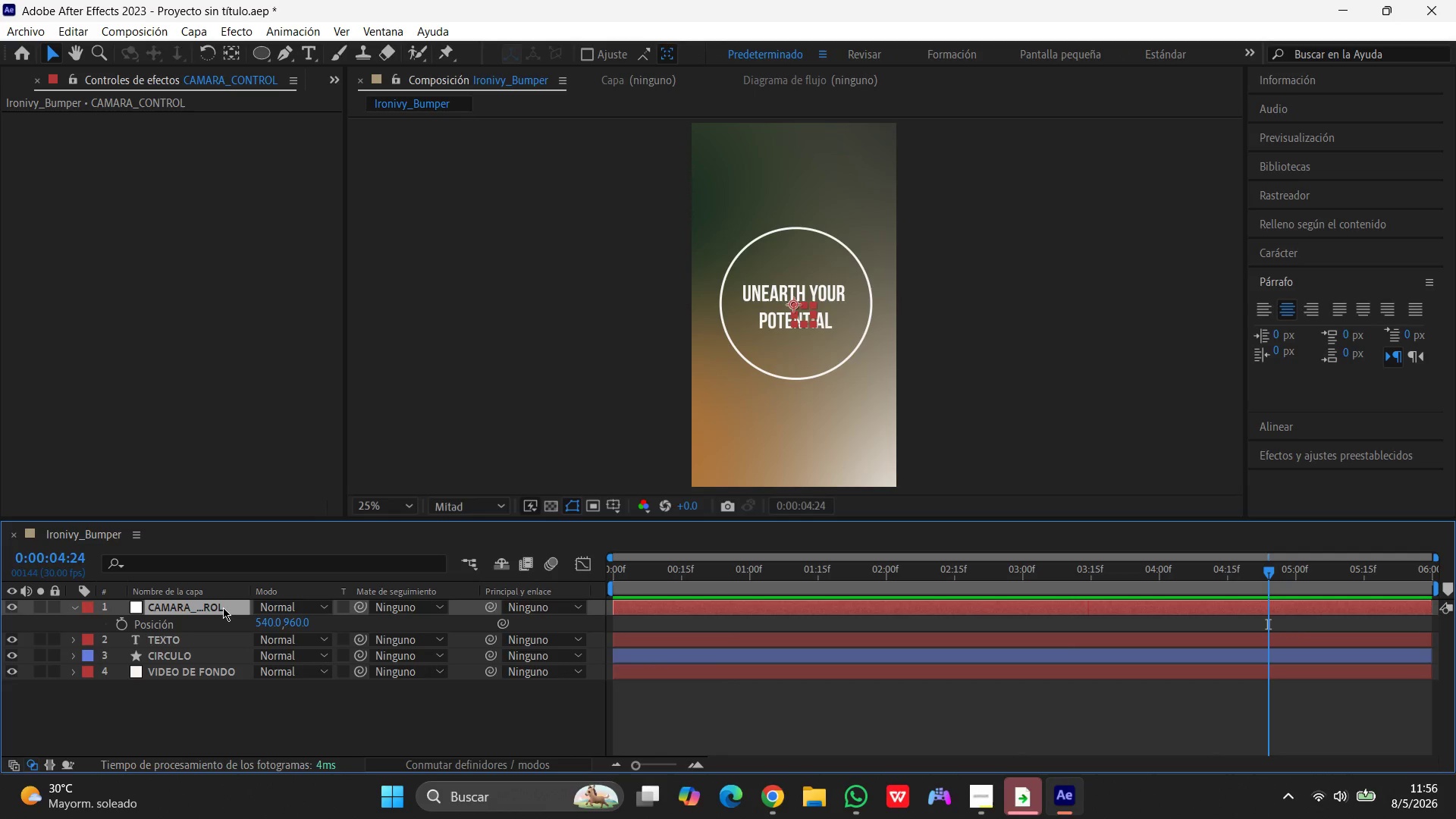 
wait(9.17)
 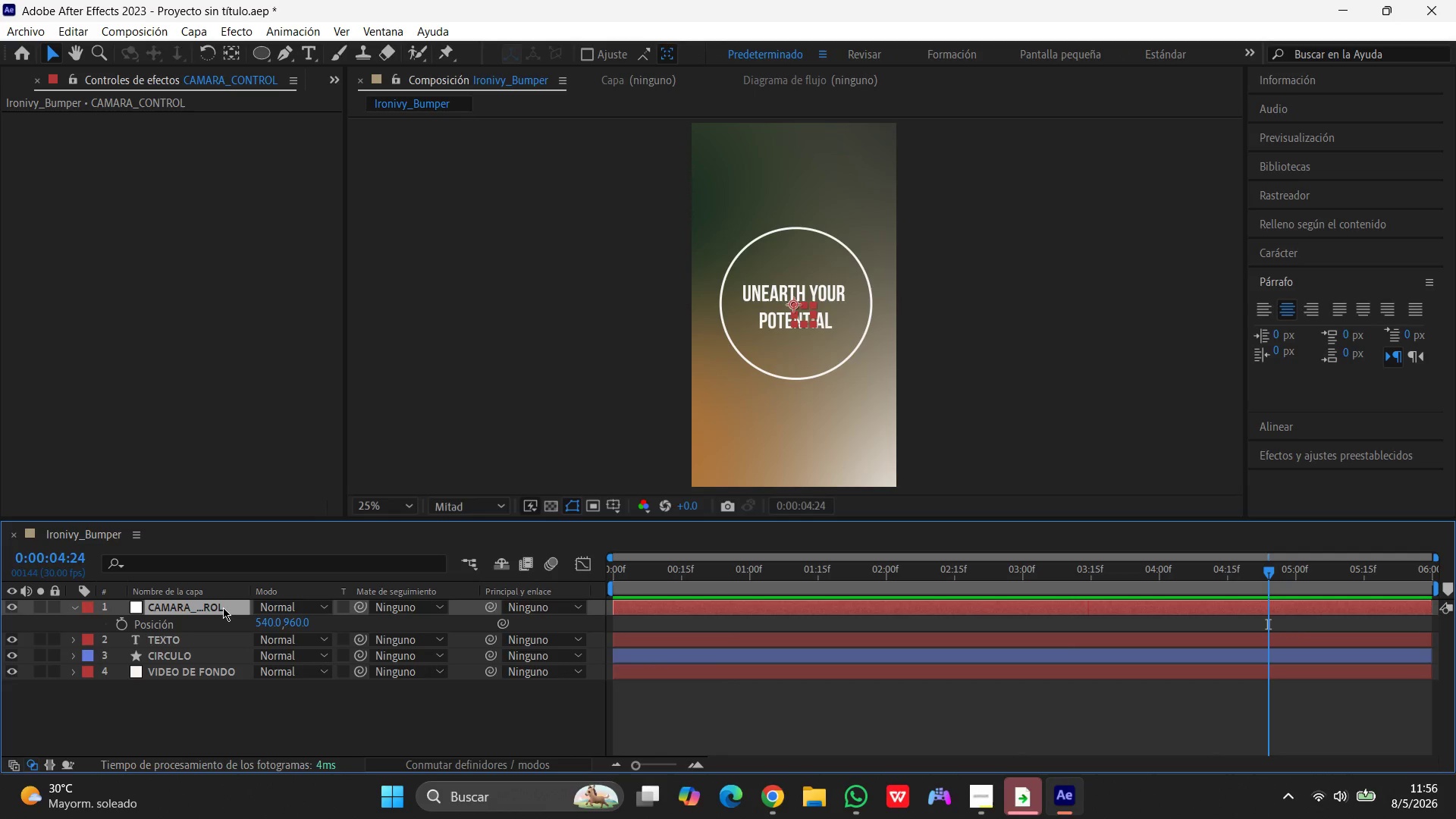 
left_click([223, 607])
 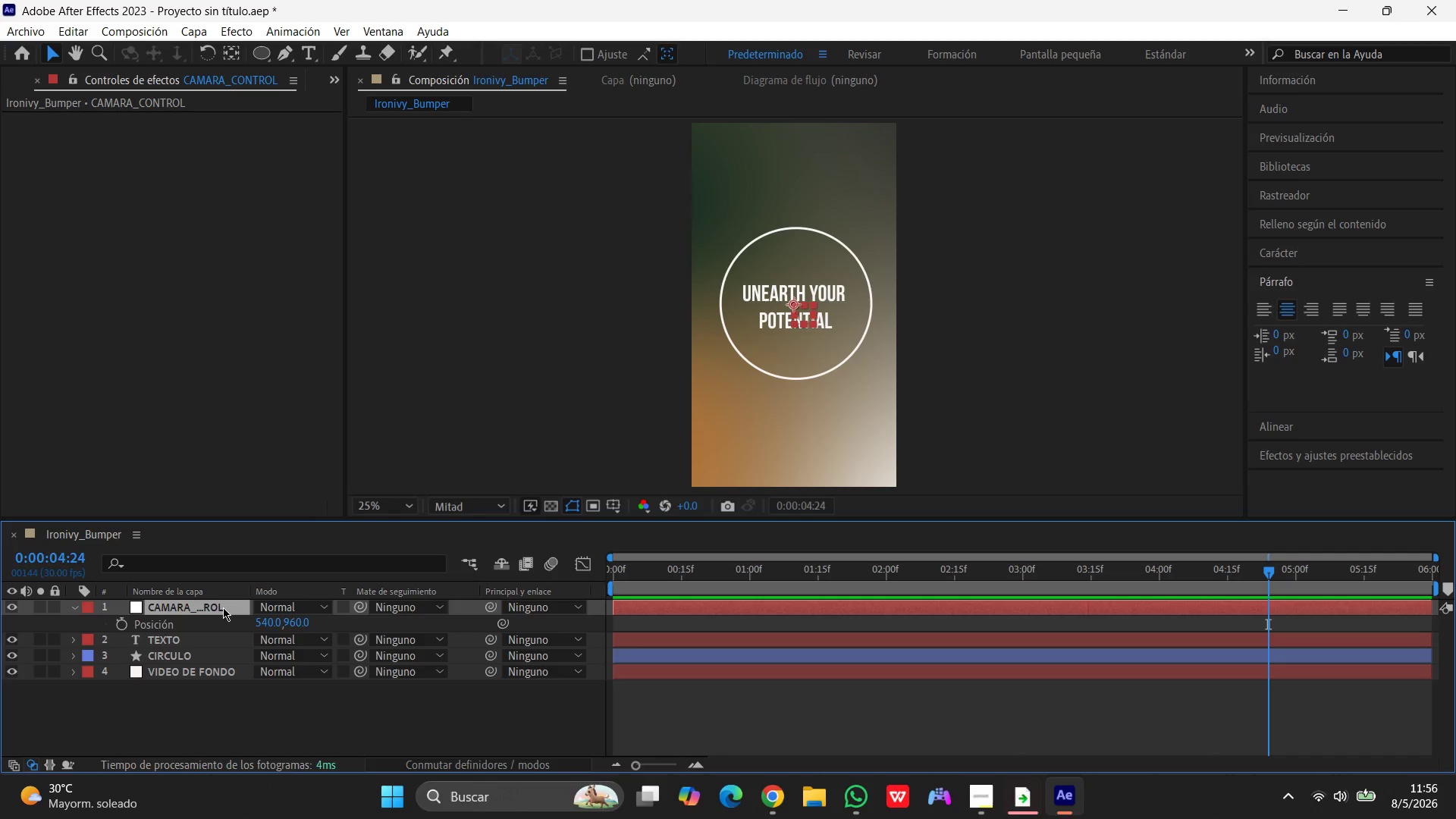 
key(R)
 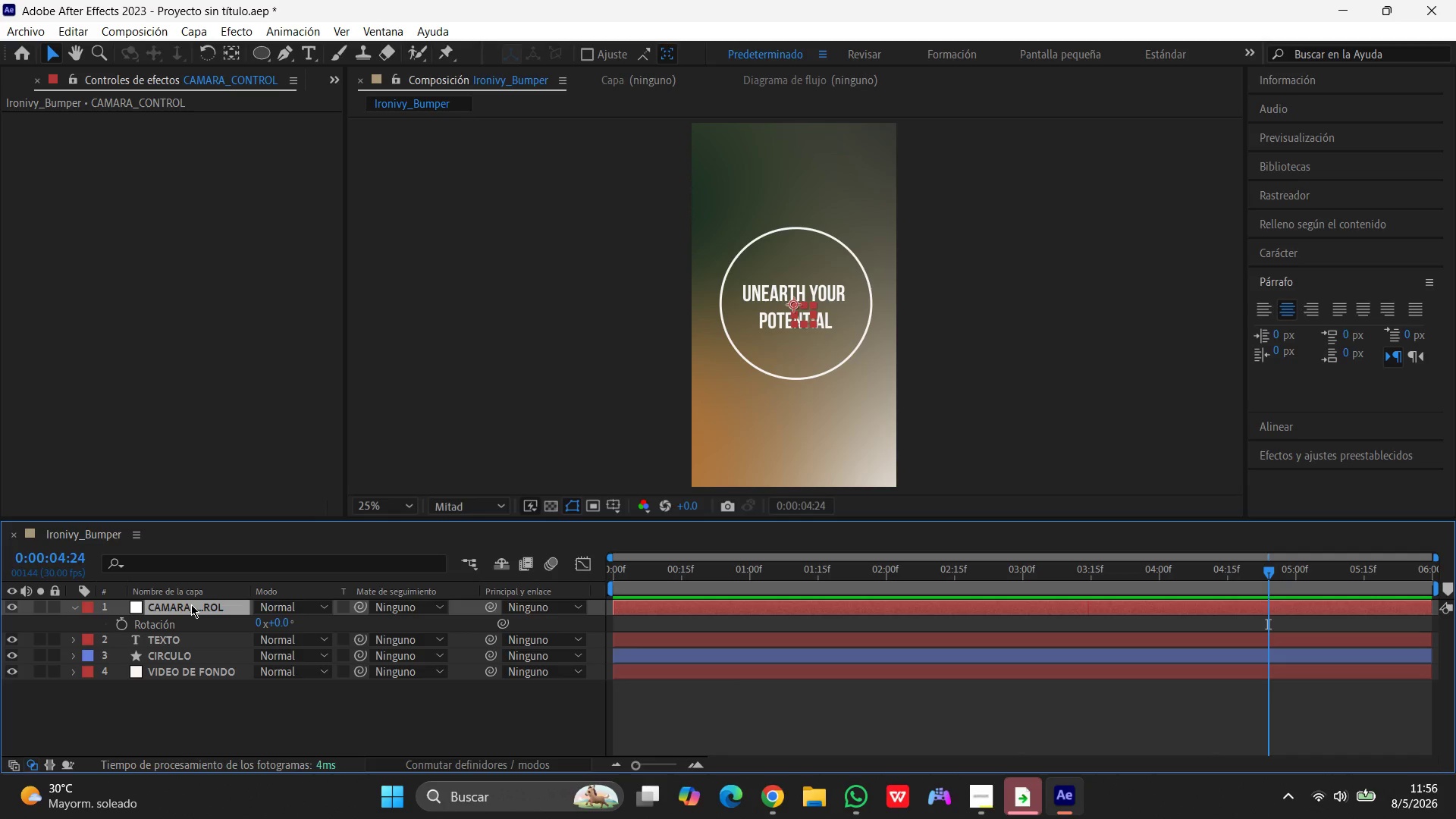 
key(S)
 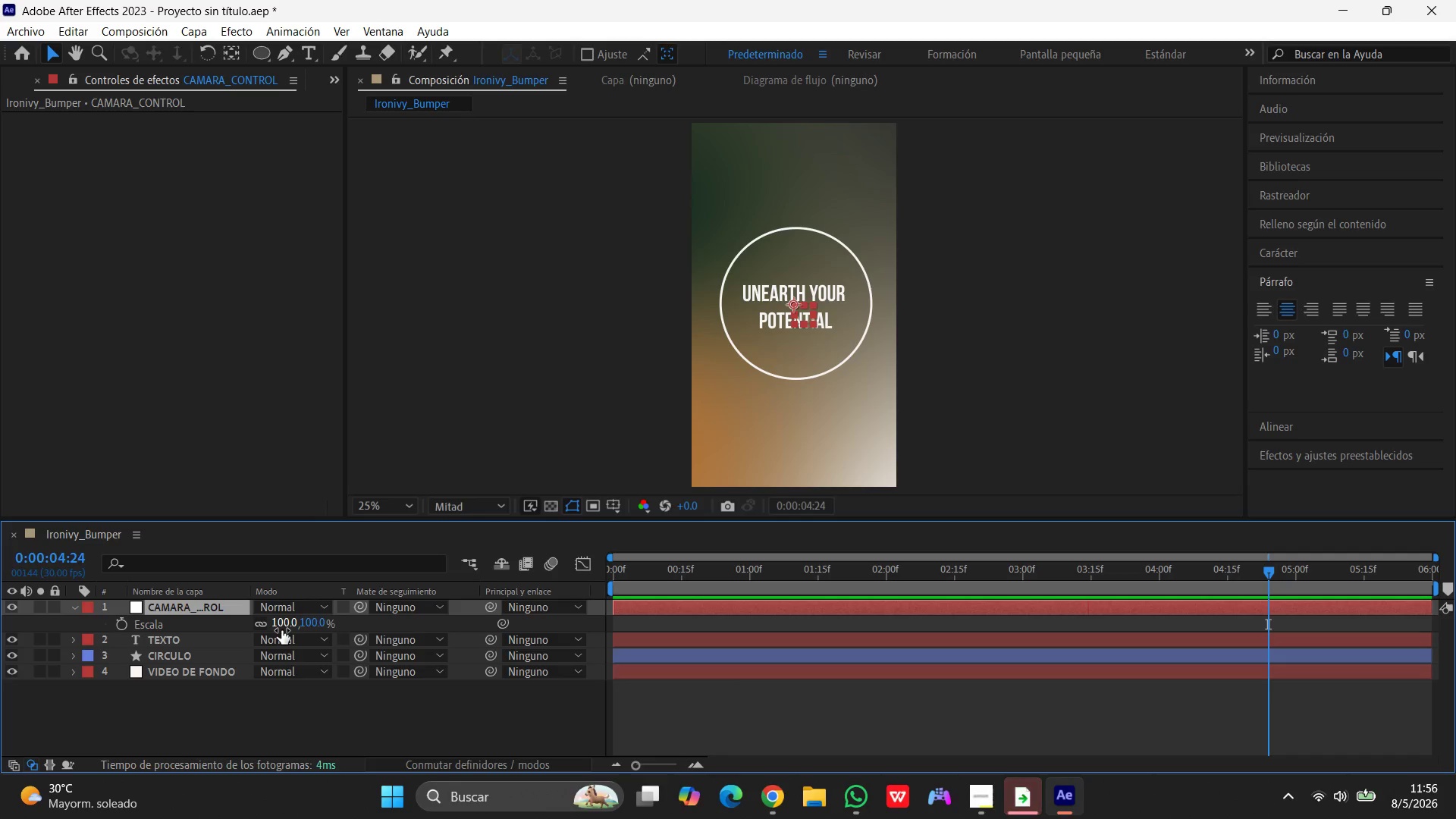 
key(P)
 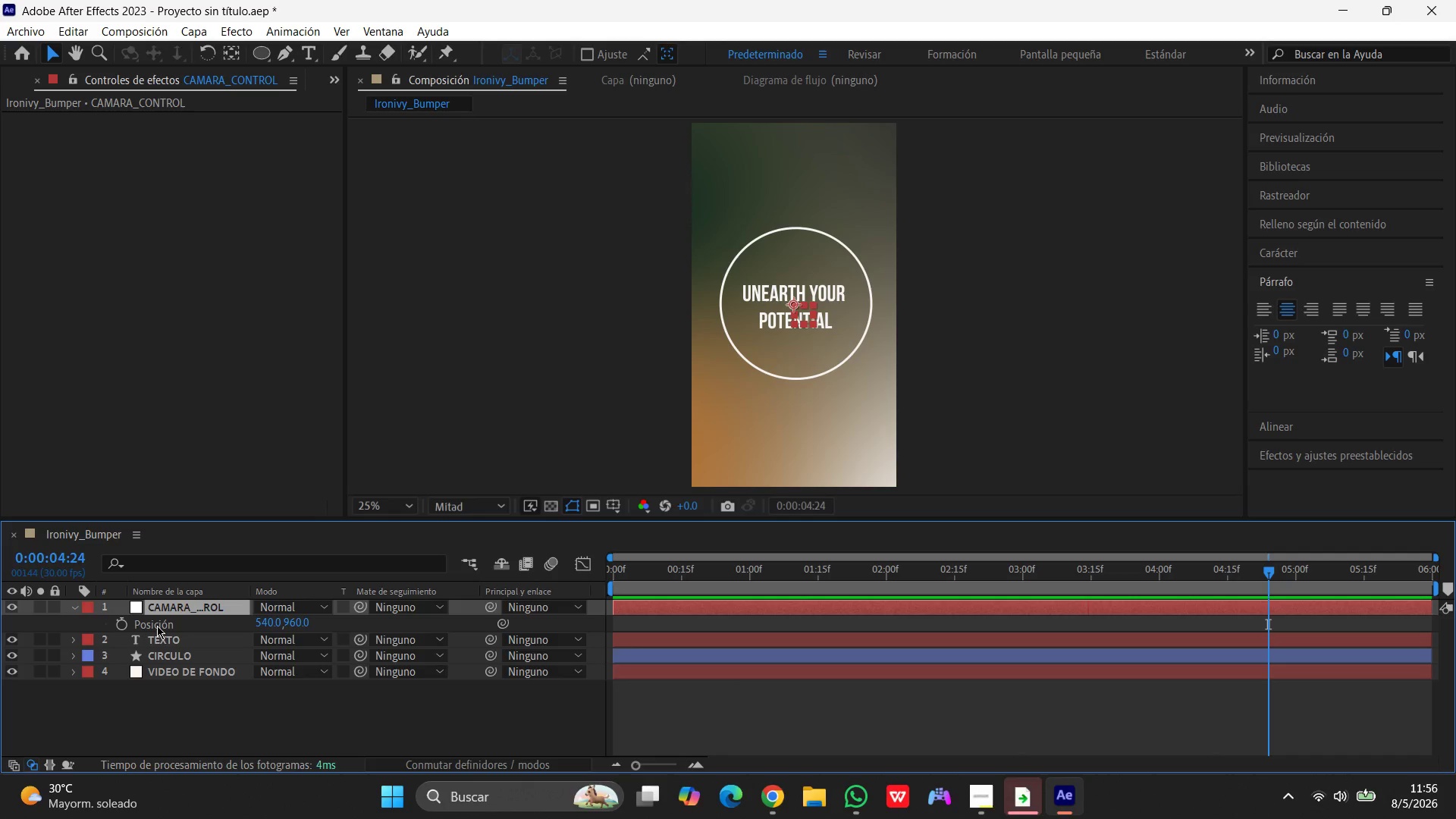 
wait(6.41)
 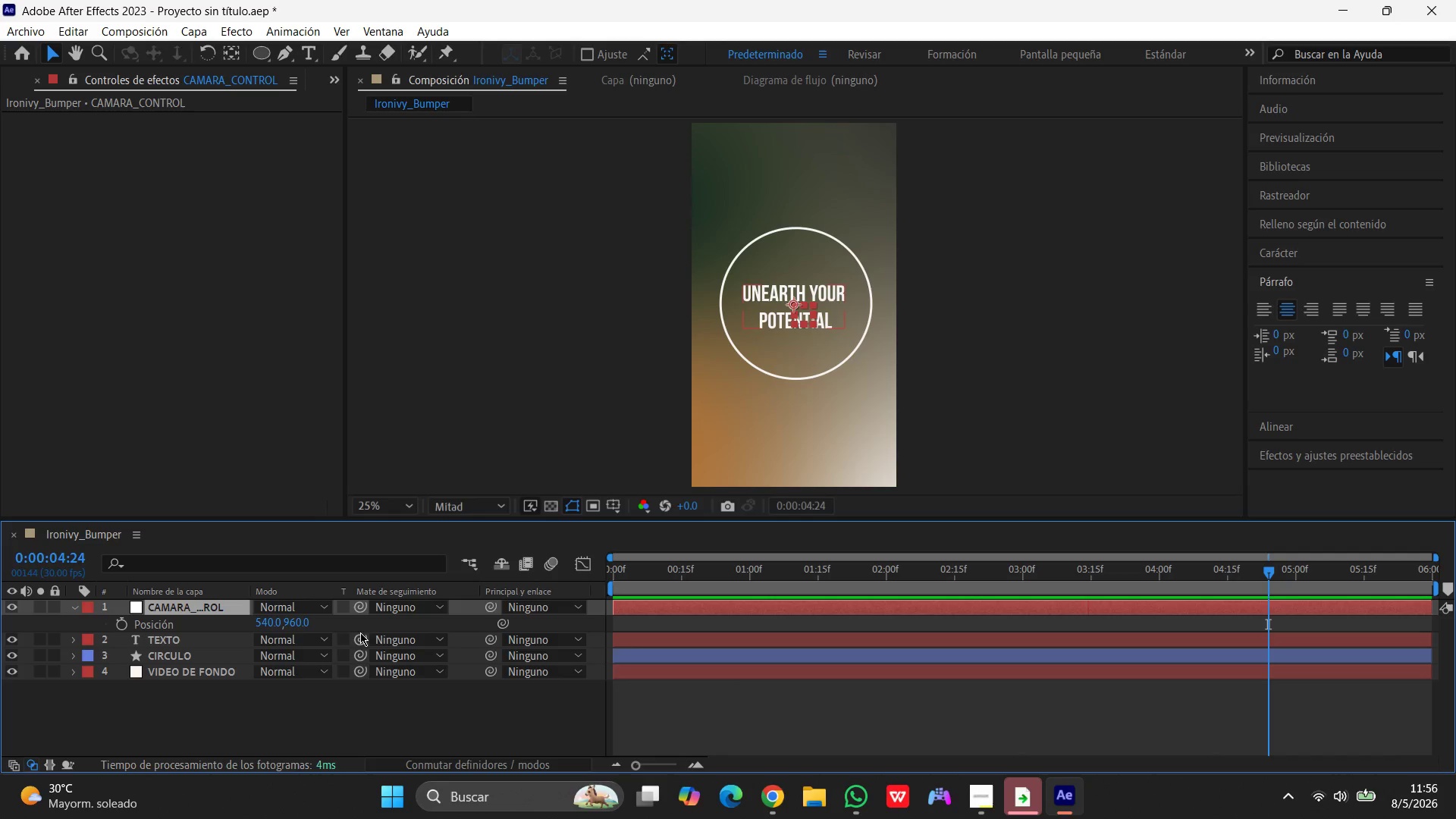 
left_click([155, 641])
 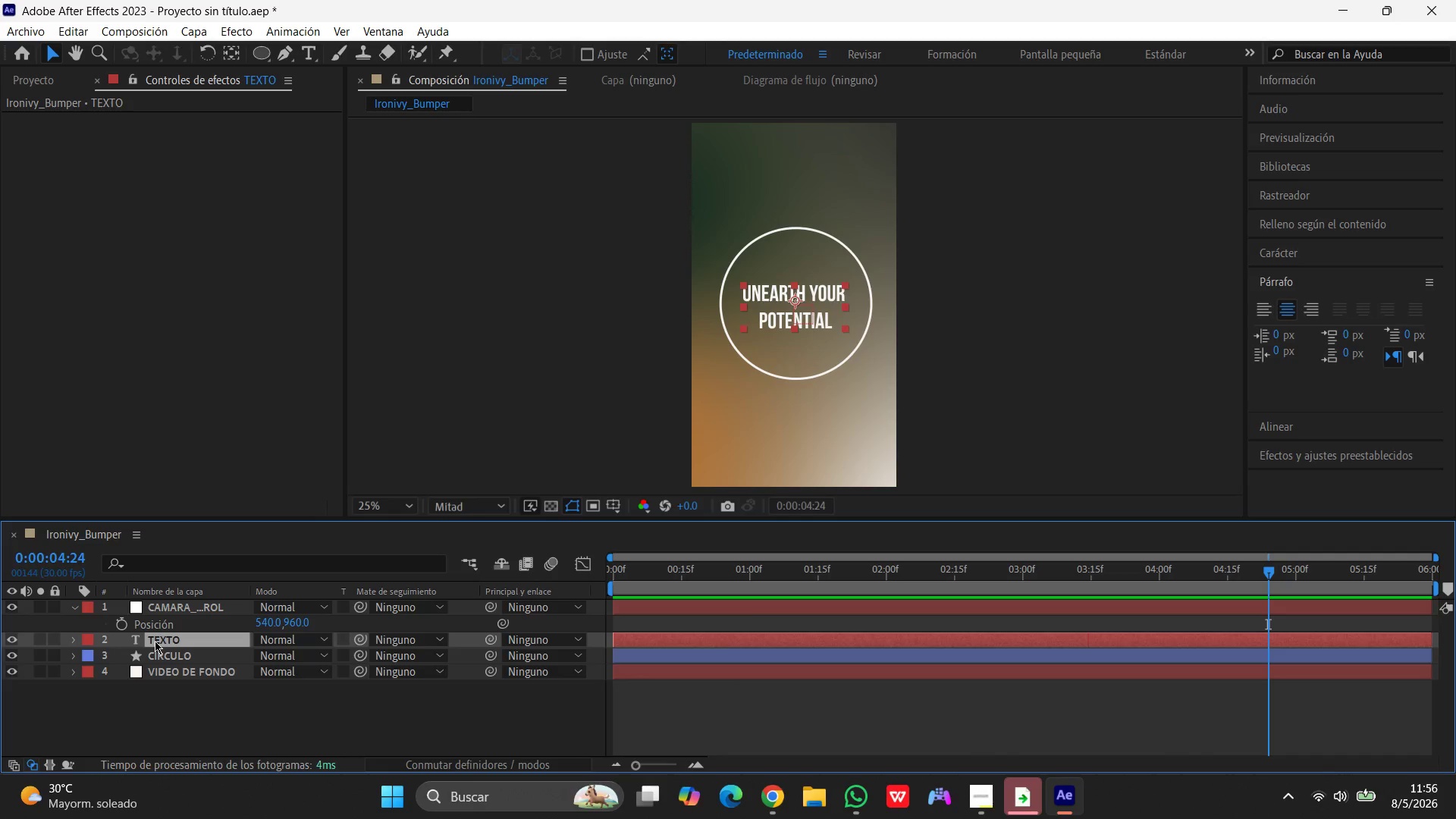 
hold_key(key=ShiftLeft, duration=1.5)
left_click([166, 647])
 